 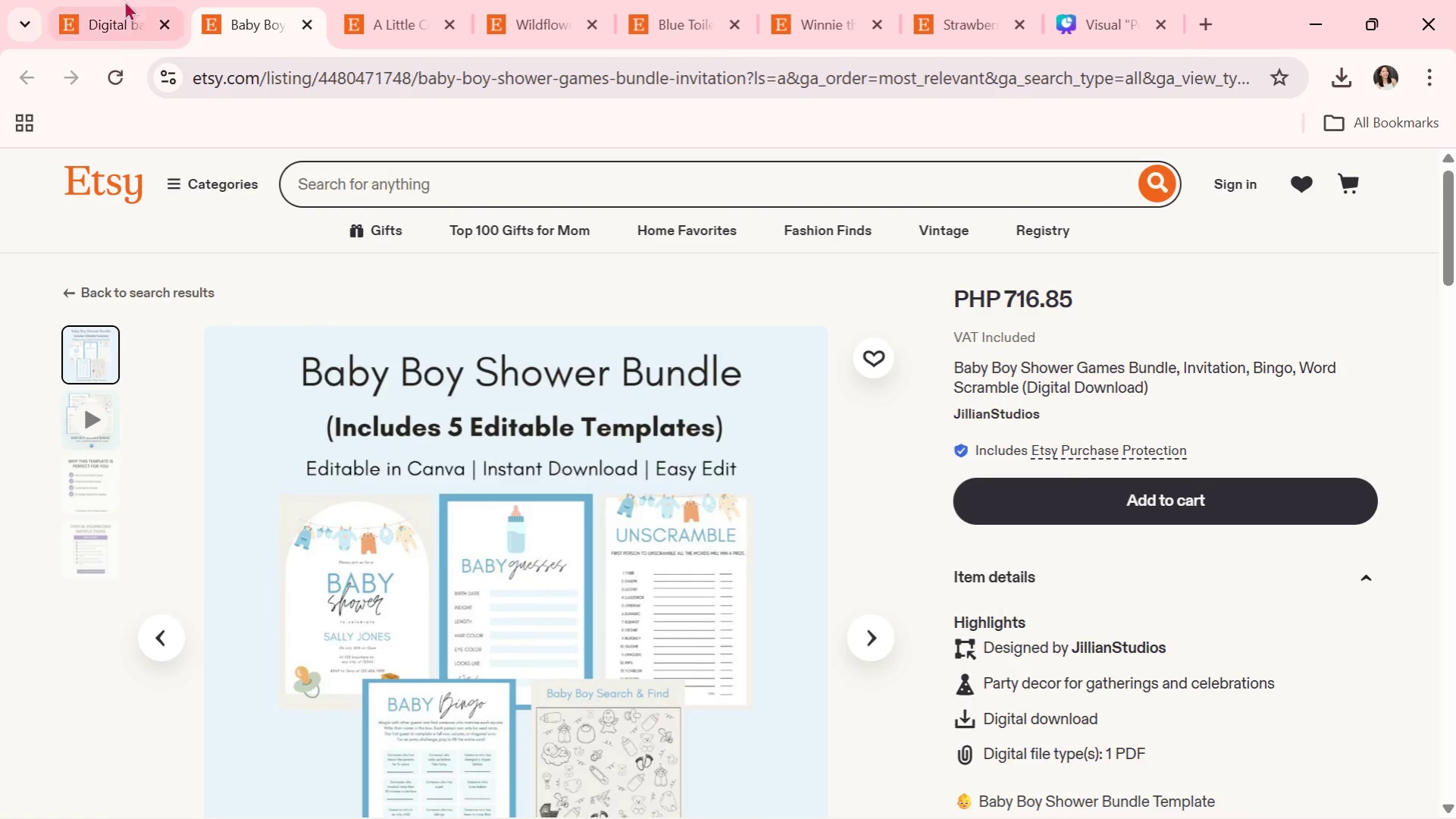 
left_click([104, 0])
 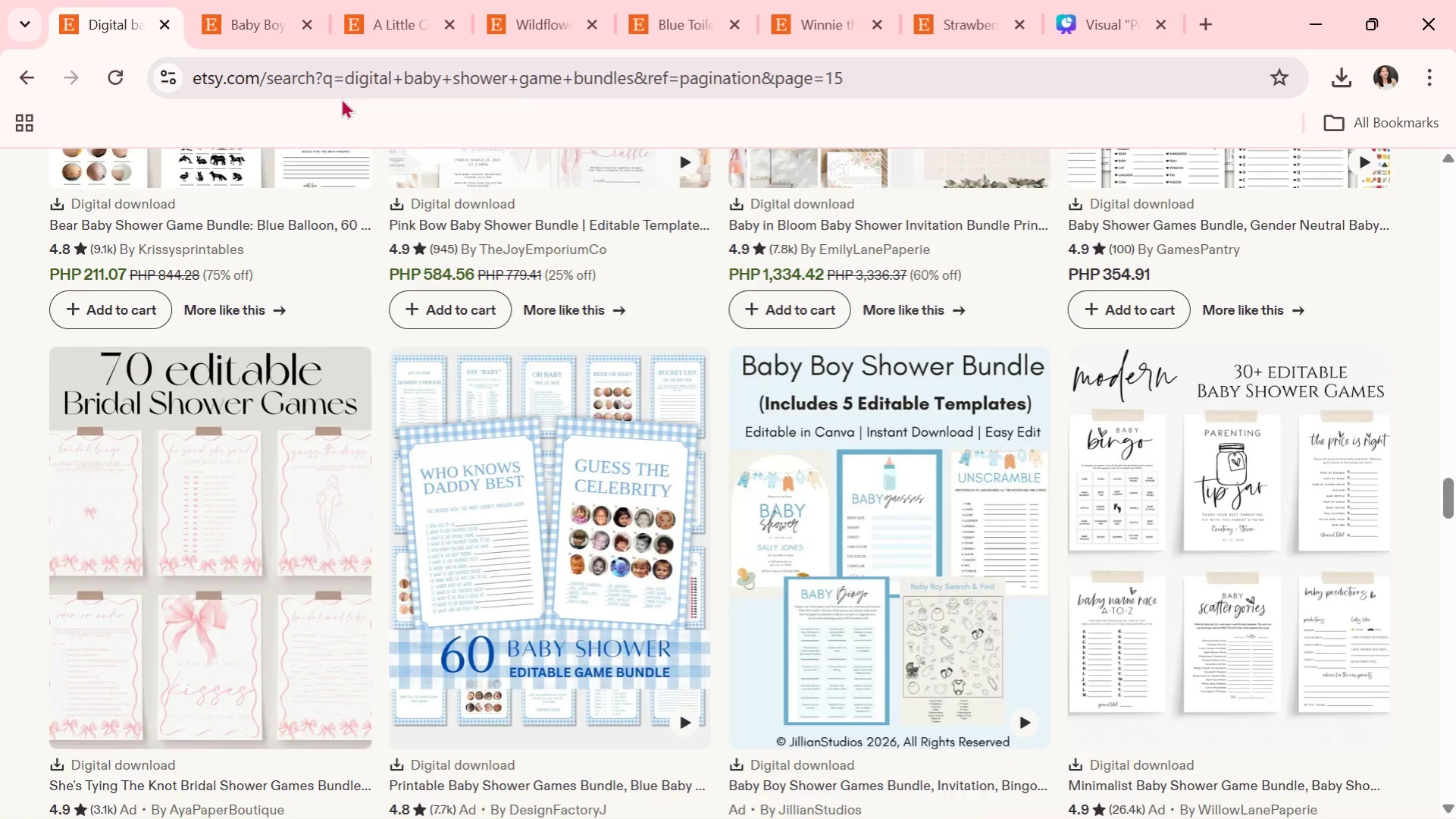 
scroll: coordinate [637, 465], scroll_direction: up, amount: 51.0
 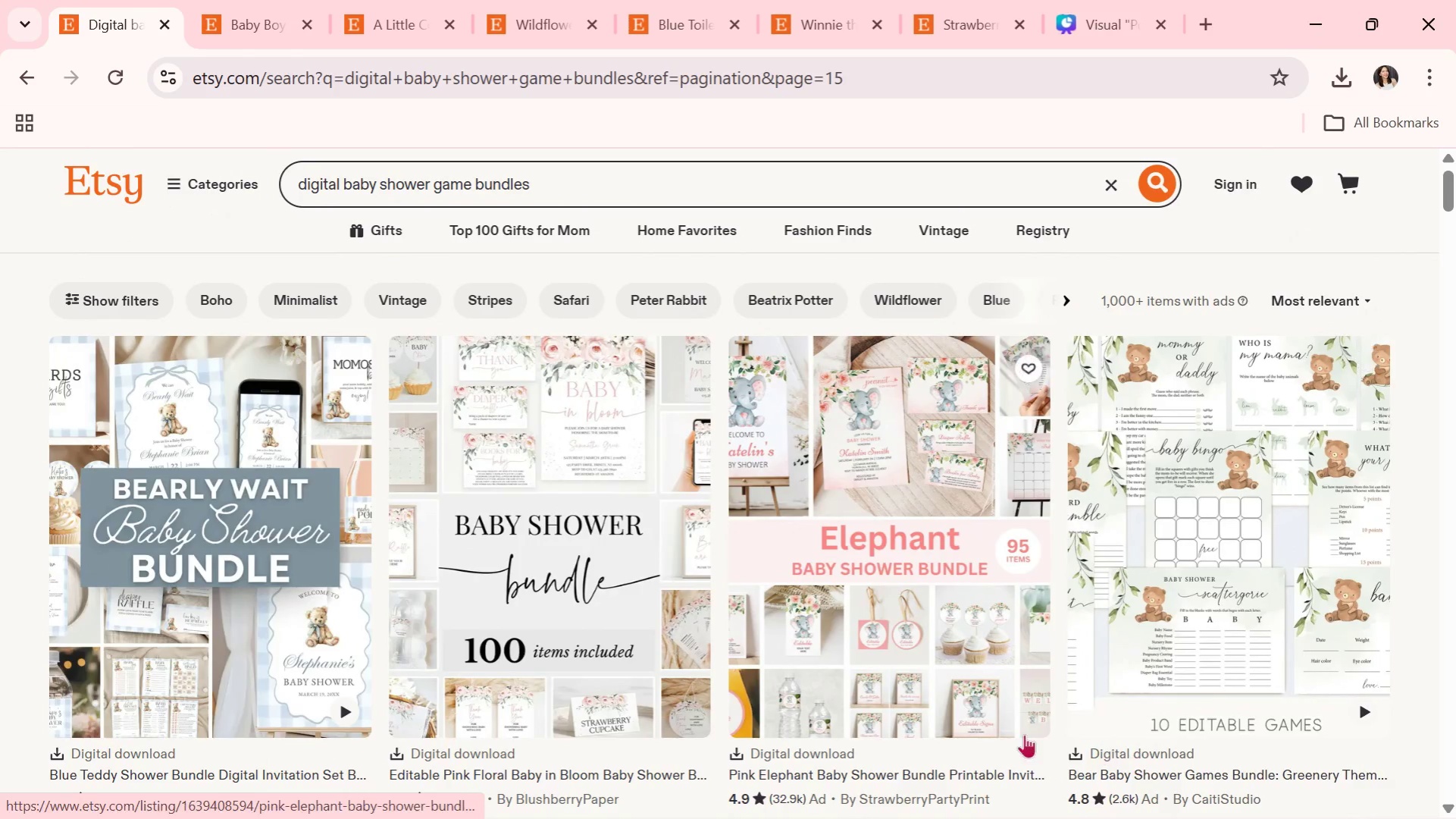 
scroll: coordinate [806, 642], scroll_direction: down, amount: 10.0
 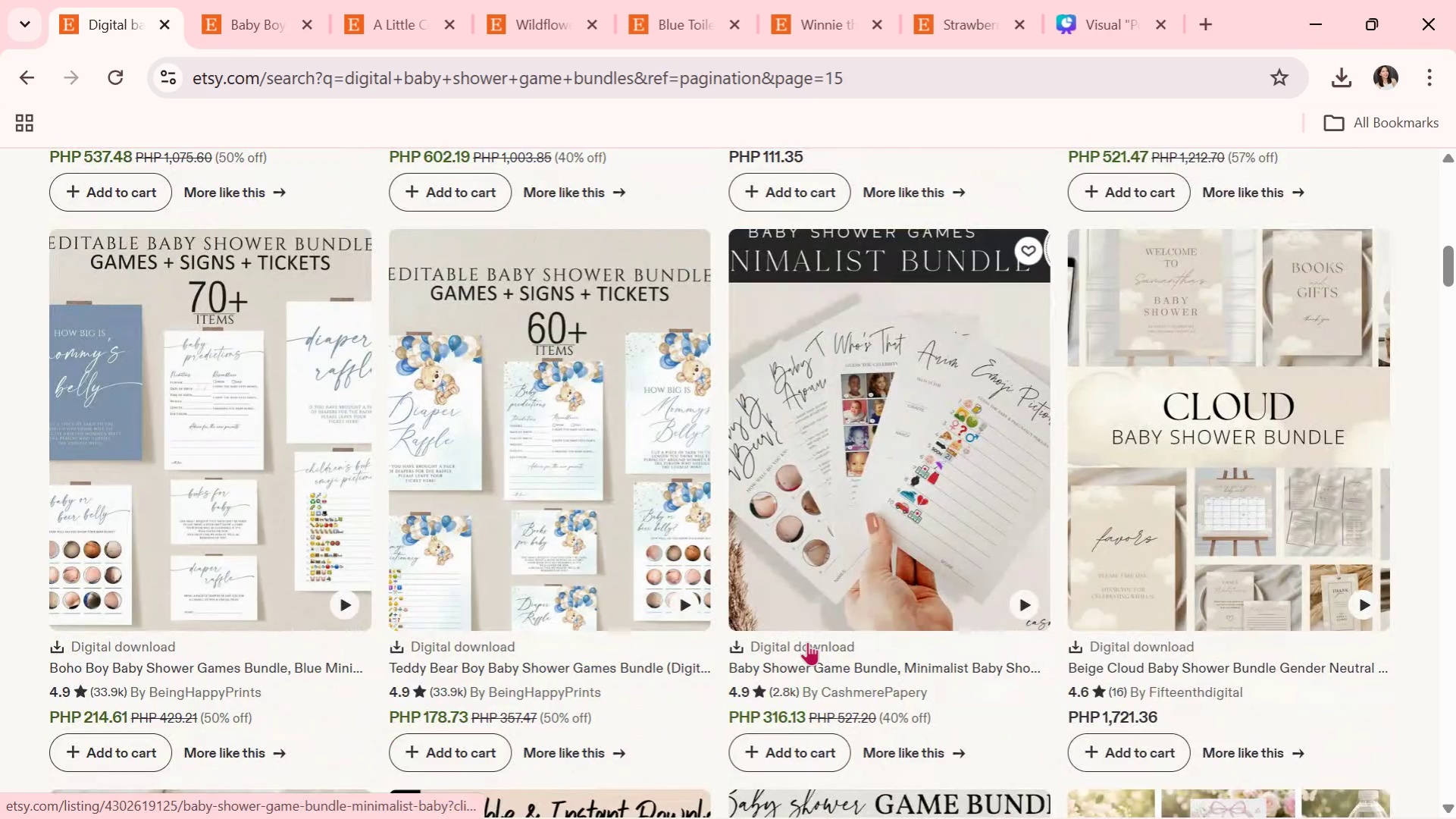 
scroll: coordinate [807, 644], scroll_direction: up, amount: 17.0
 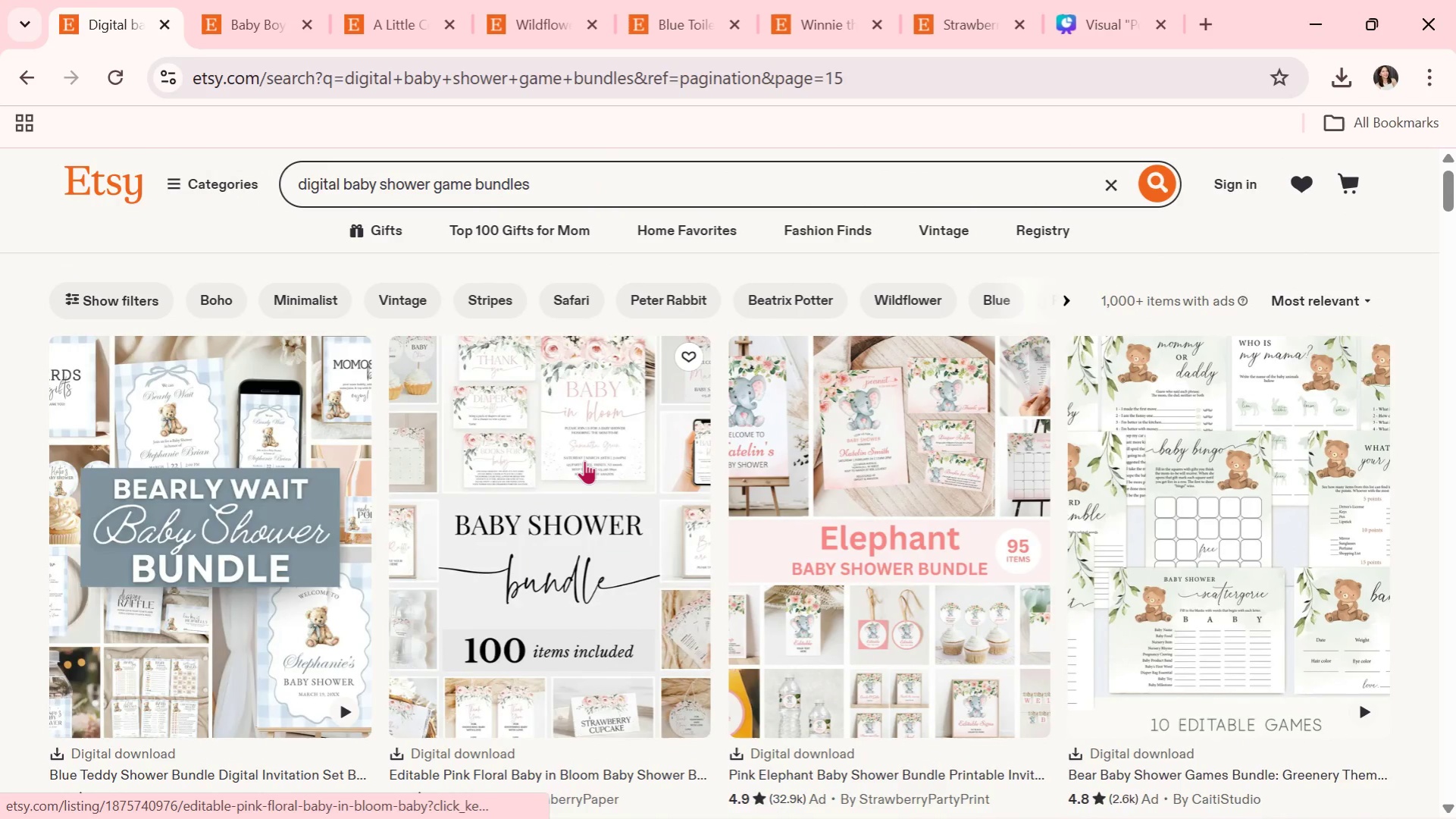 
scroll: coordinate [1066, 656], scroll_direction: down, amount: 26.0
 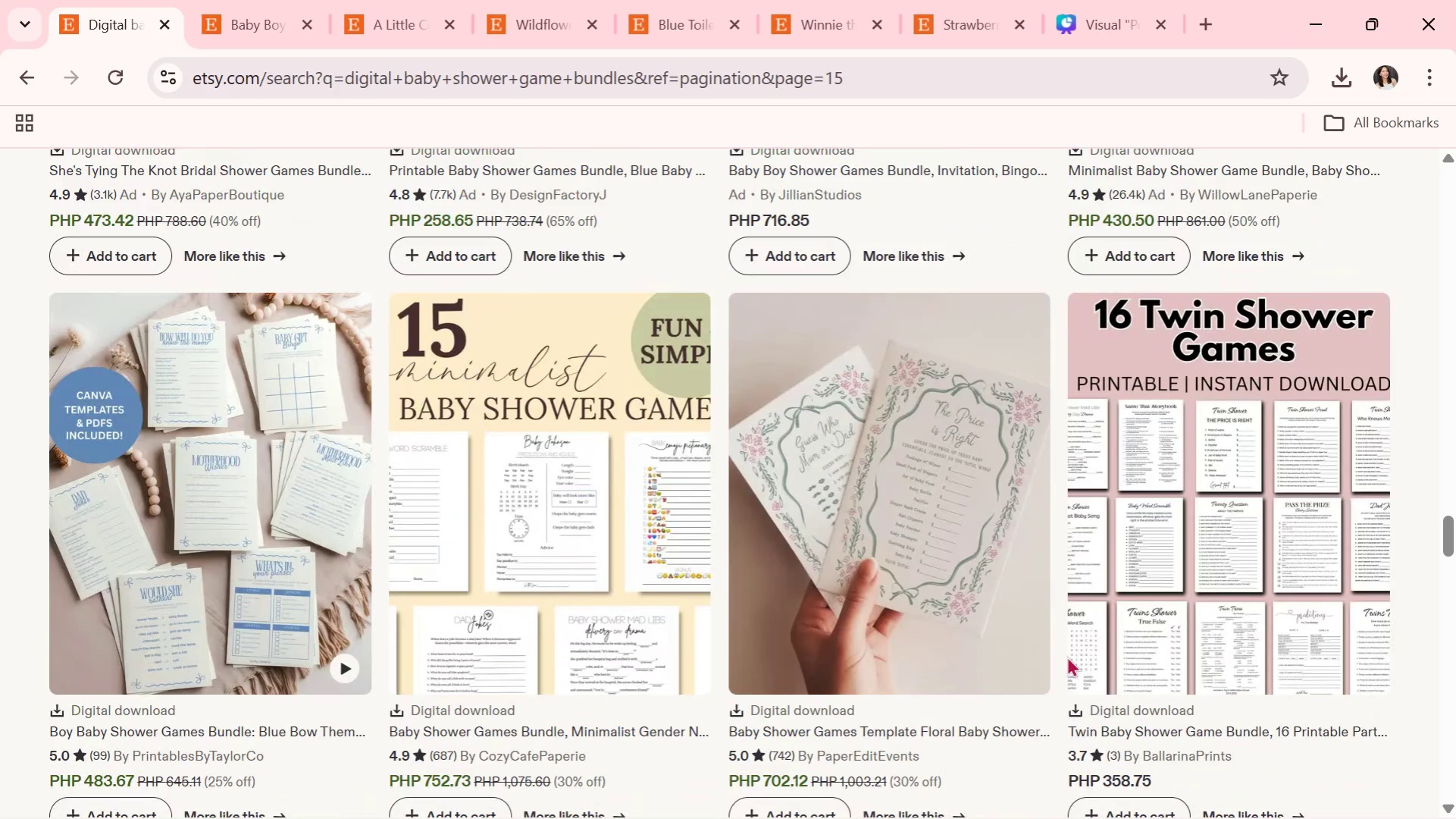 
scroll: coordinate [1066, 656], scroll_direction: down, amount: 11.0
 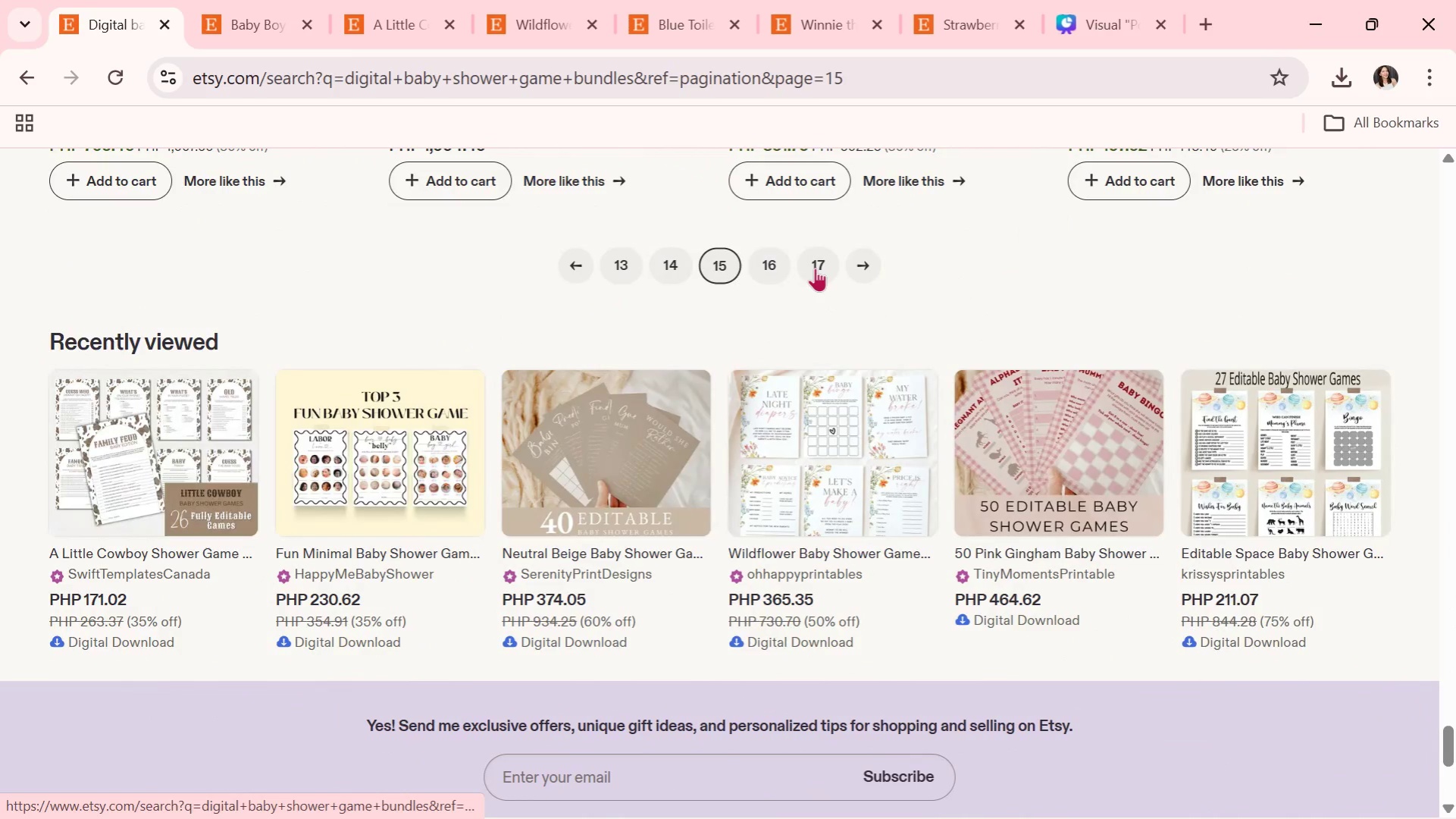 
scroll: coordinate [573, 368], scroll_direction: up, amount: 80.0
 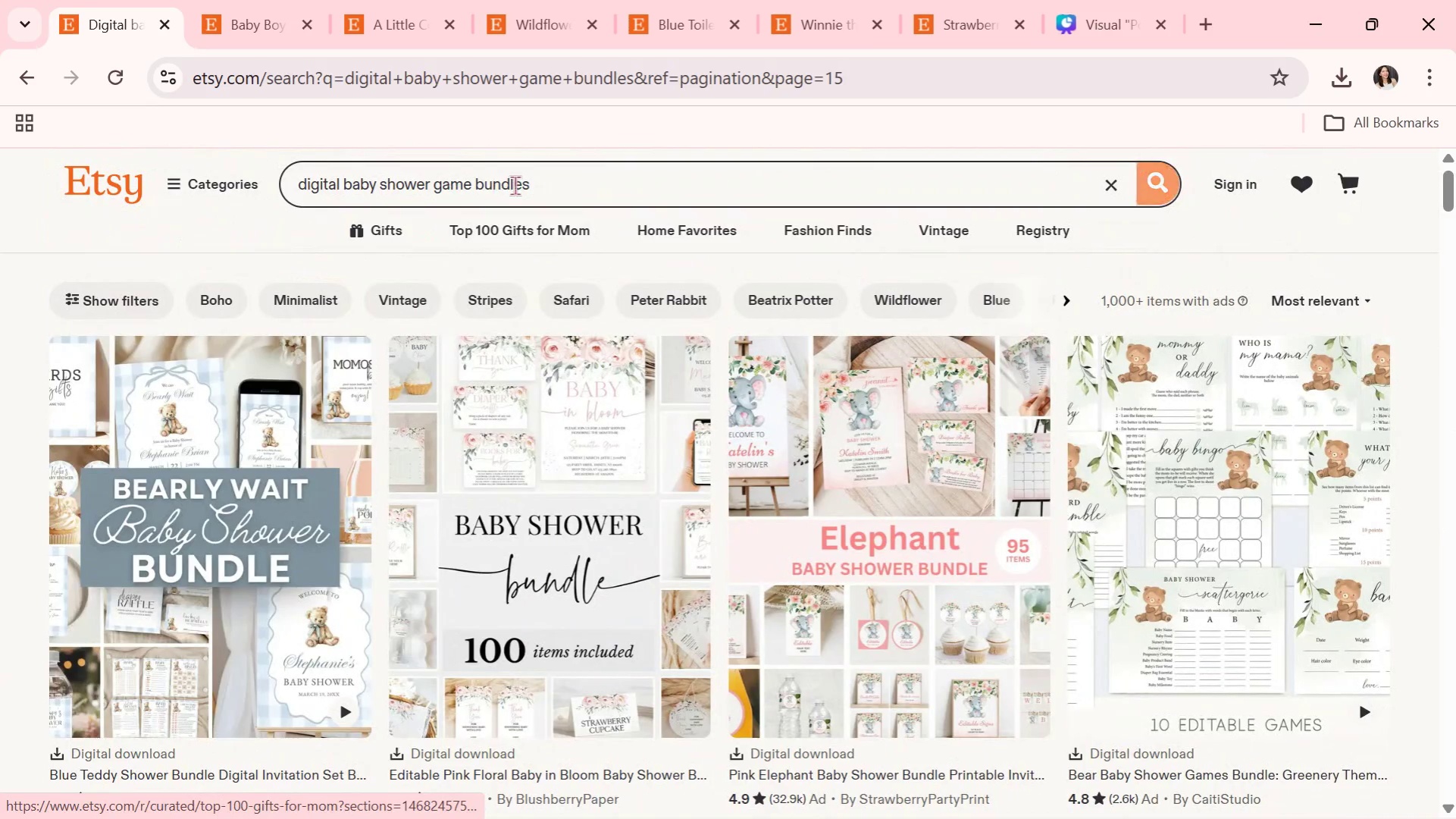 
left_click([523, 181])
 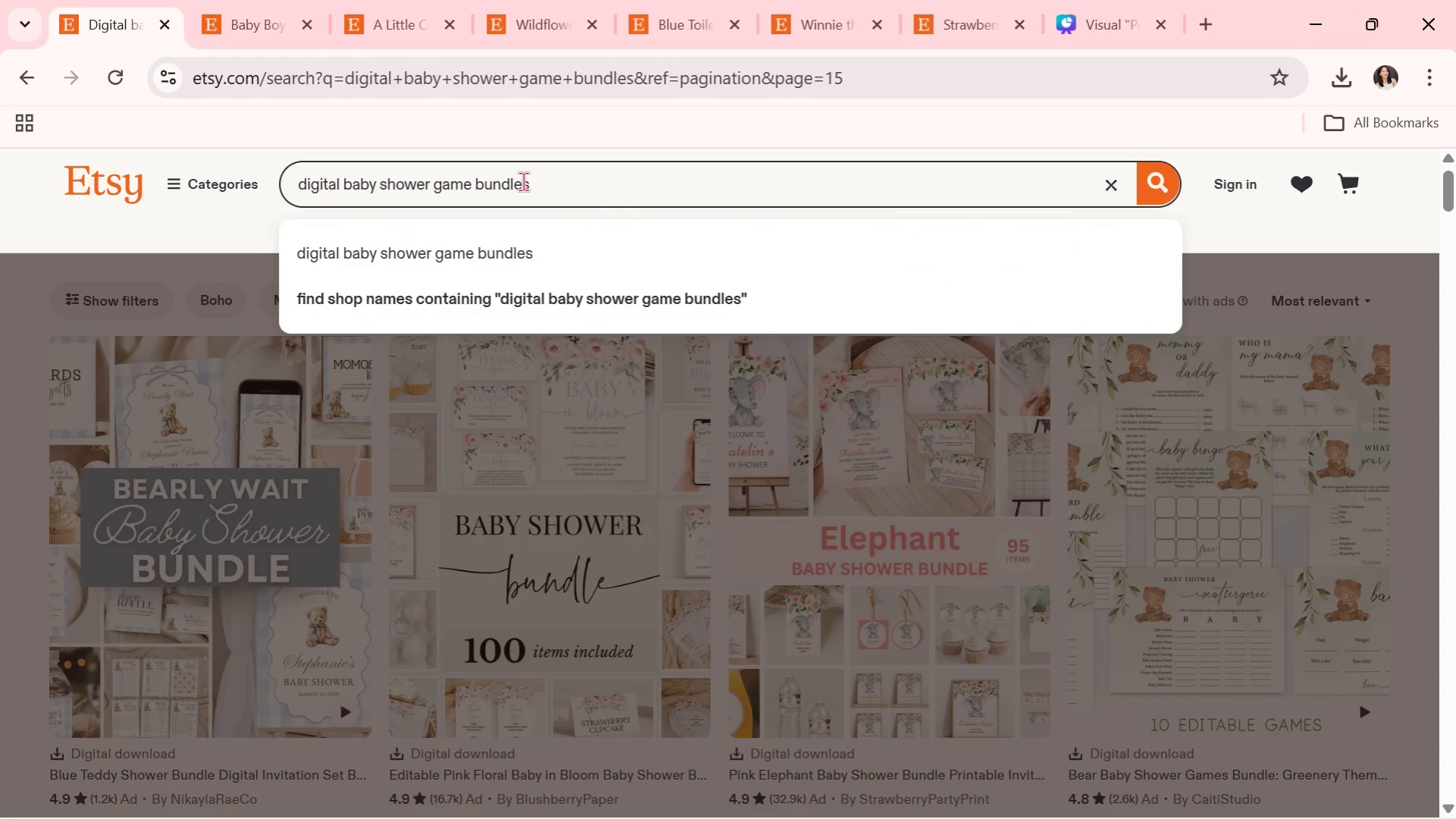 
key(Enter)
 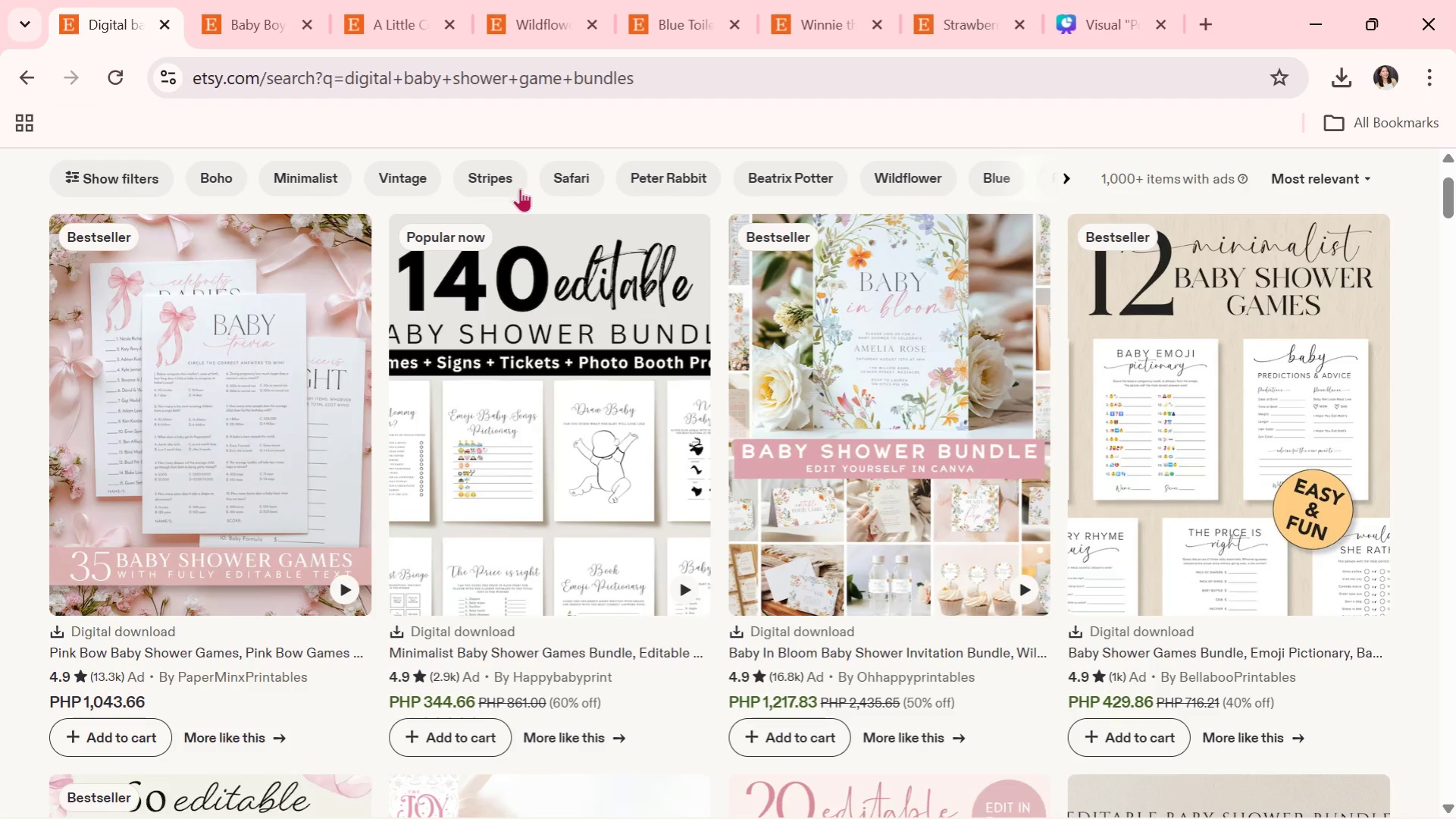 
scroll: coordinate [580, 529], scroll_direction: up, amount: 3.0
 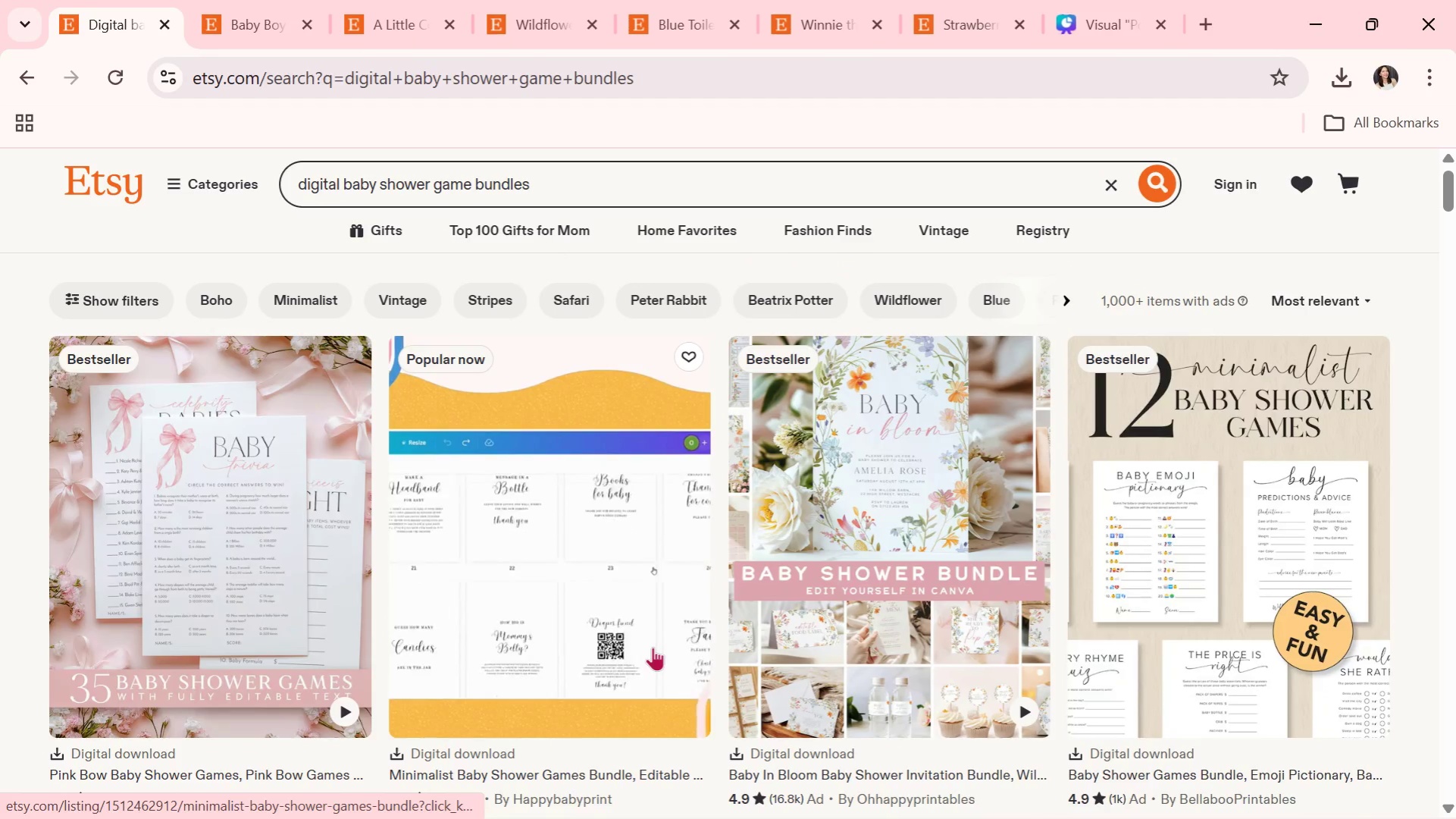 
scroll: coordinate [663, 642], scroll_direction: down, amount: 14.0
 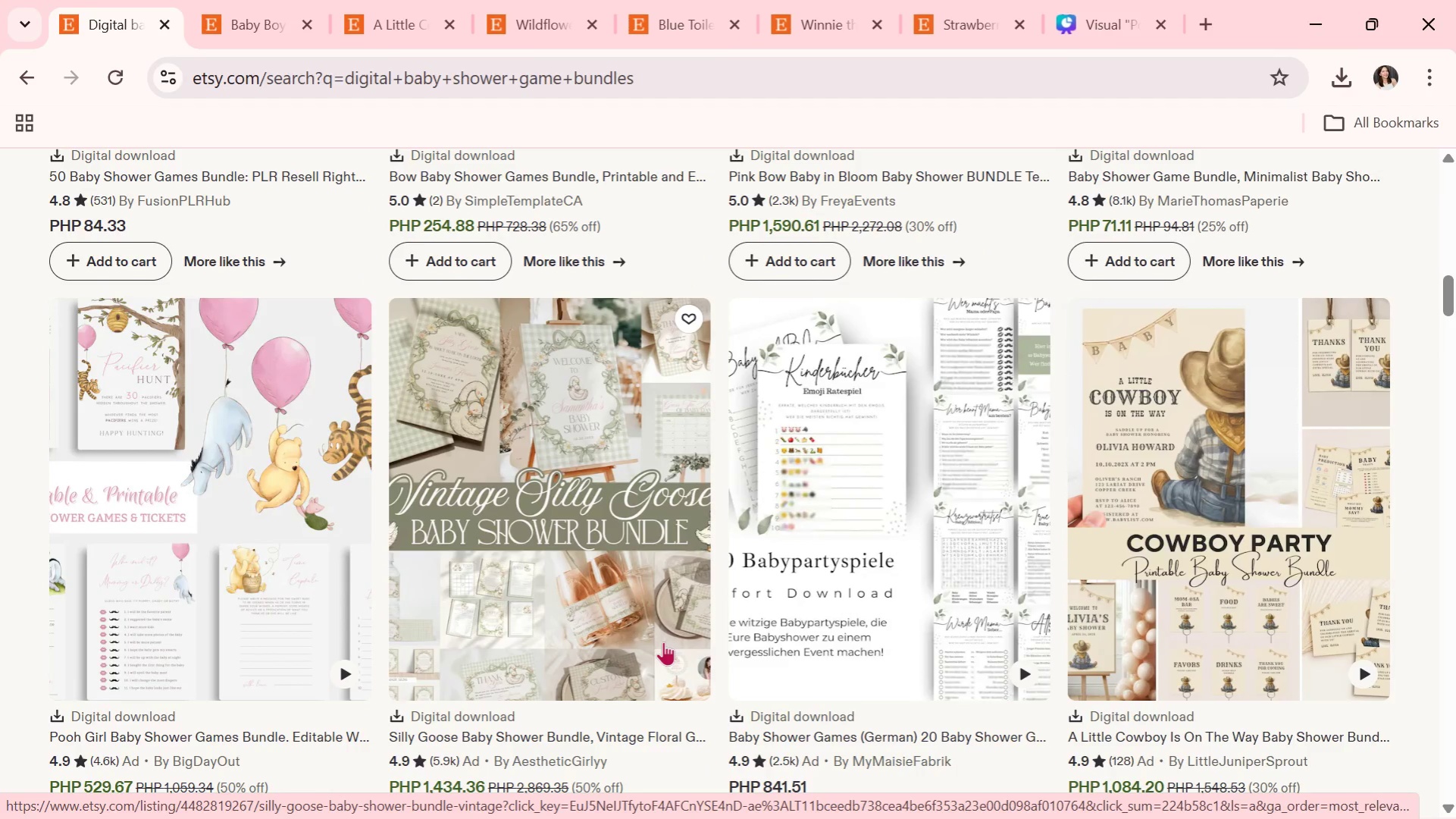 
left_click([573, 554])
 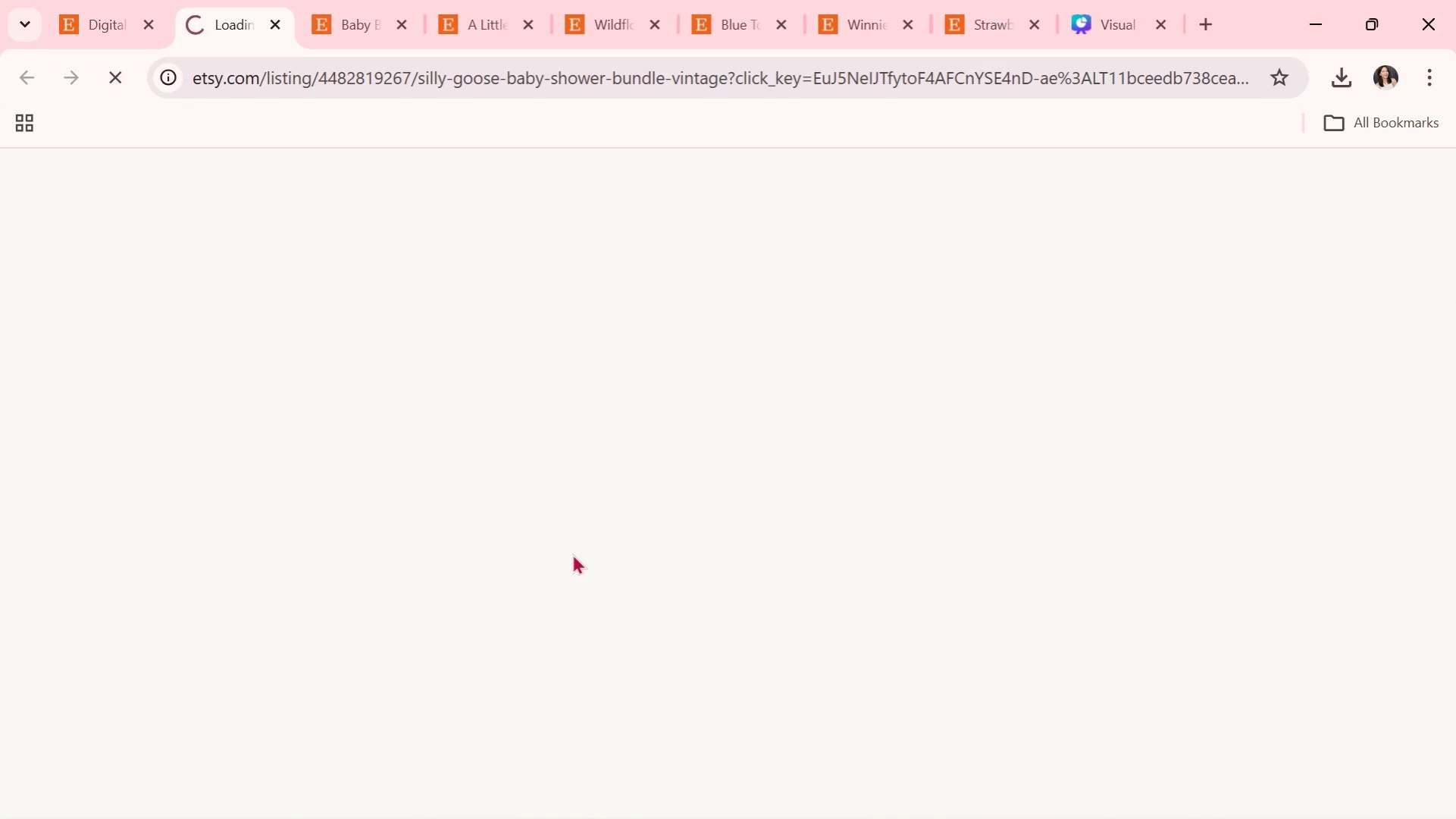 
mouse_move([99, 644])
 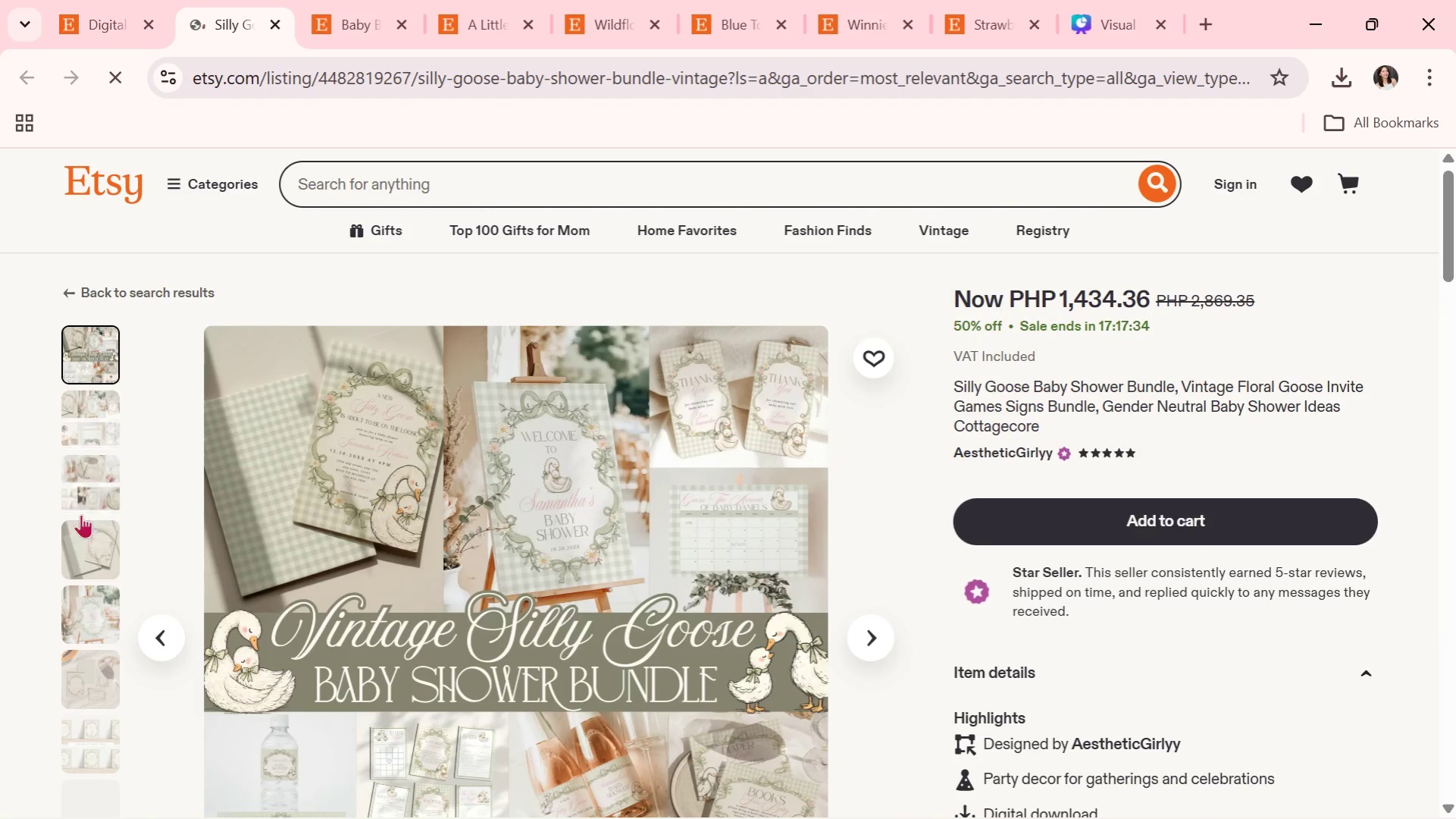 
left_click([92, 554])
 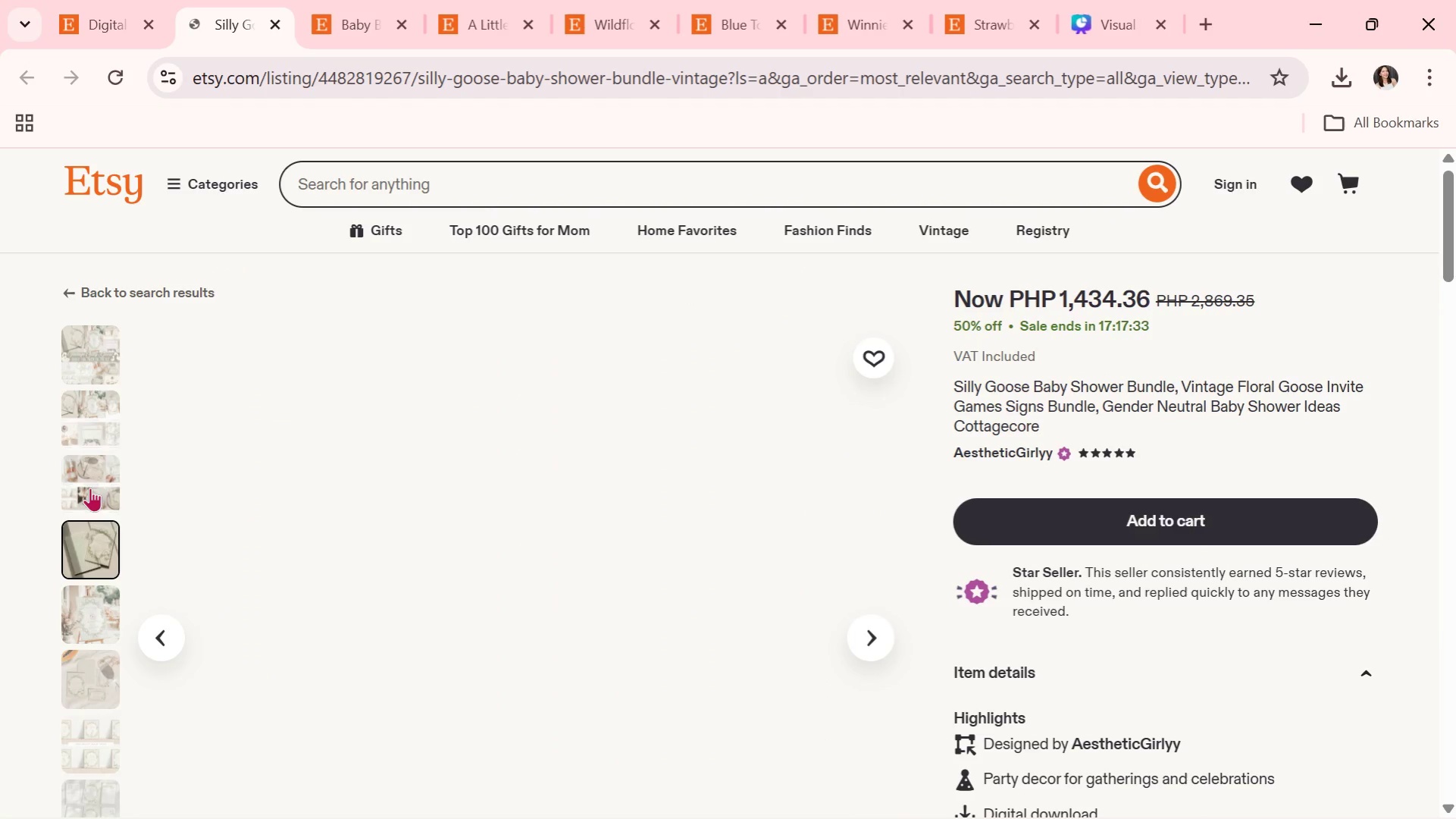 
left_click([90, 486])
 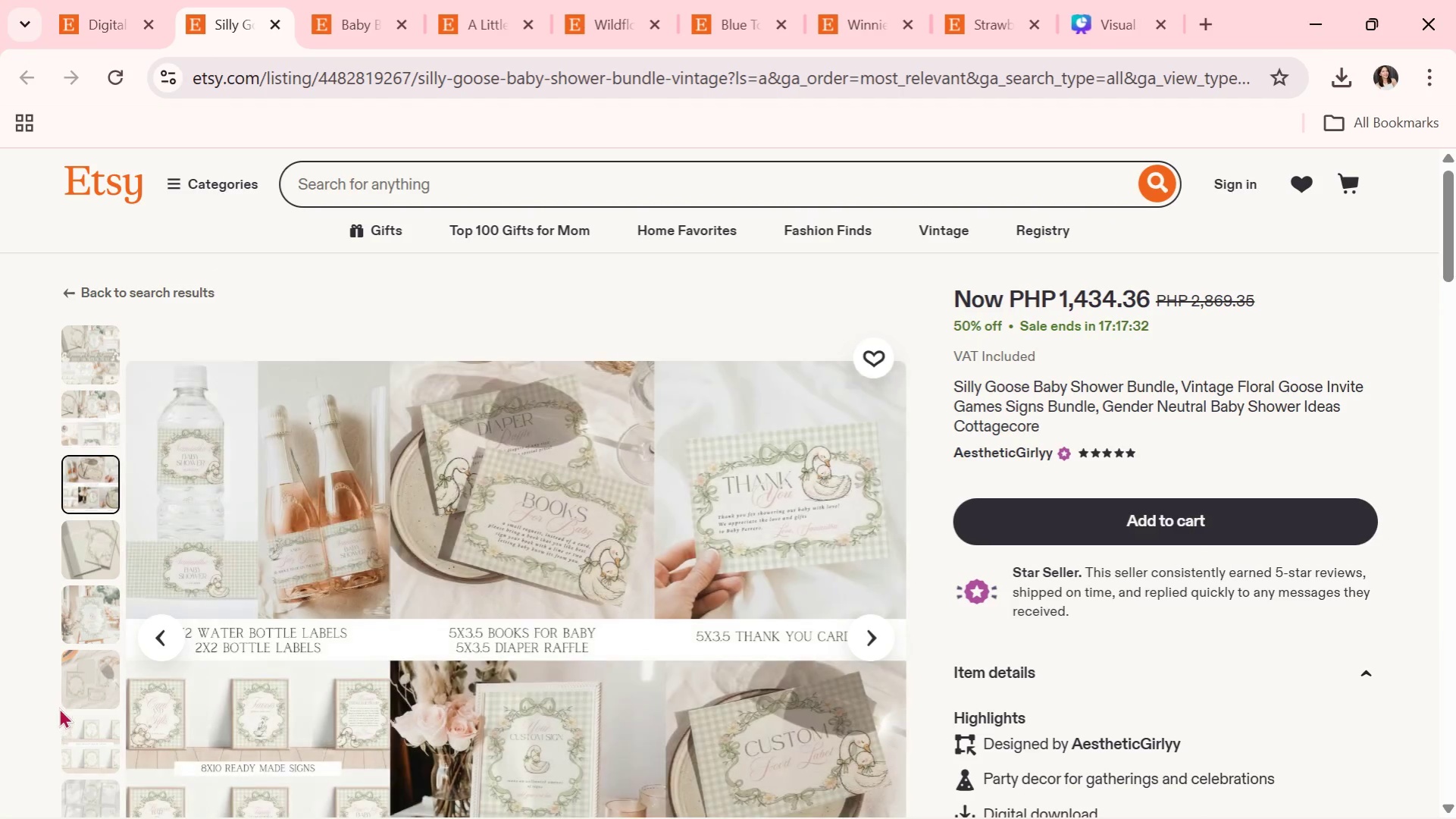 
scroll: coordinate [111, 595], scroll_direction: down, amount: 1.0
 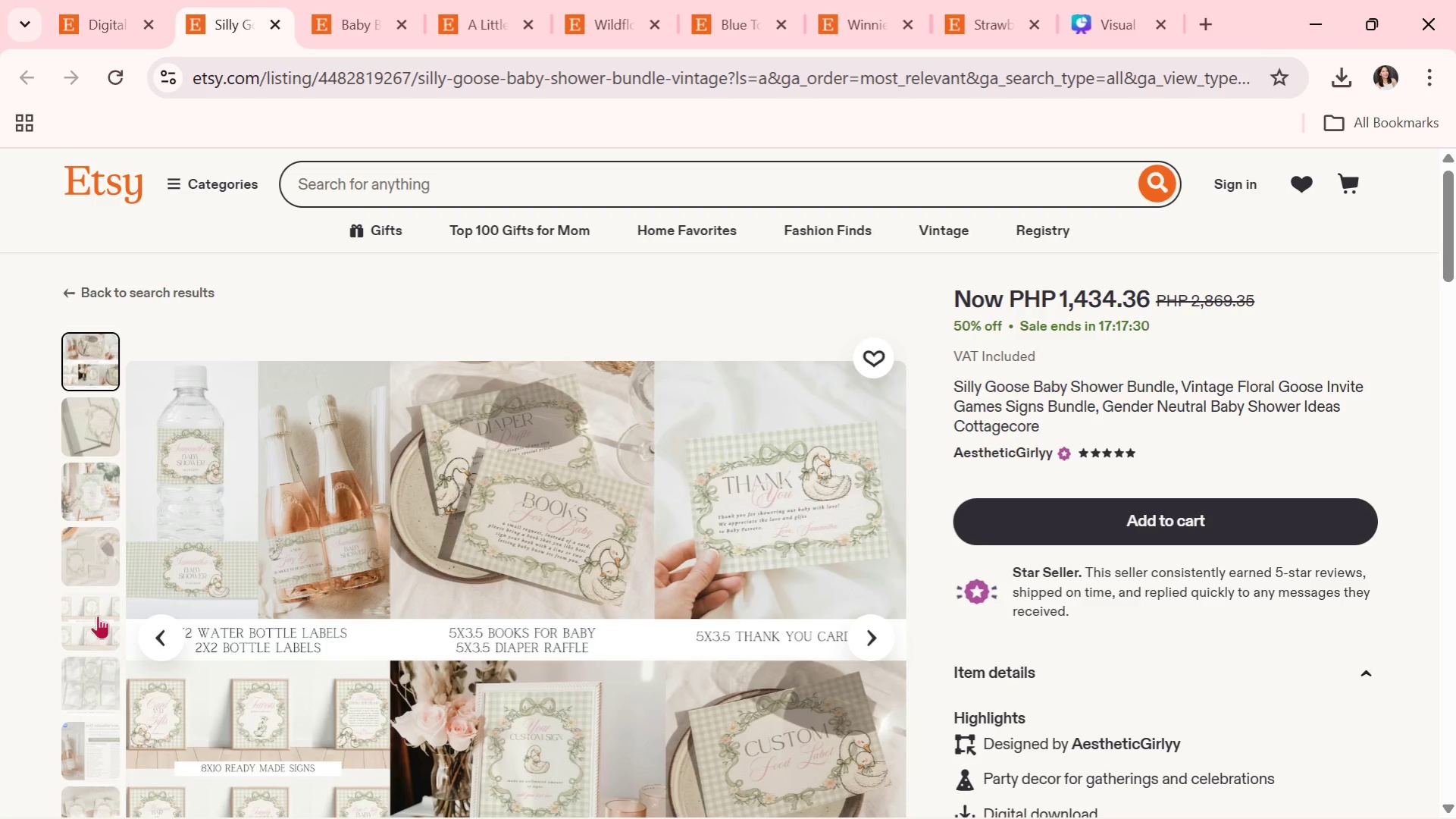 
left_click([81, 610])
 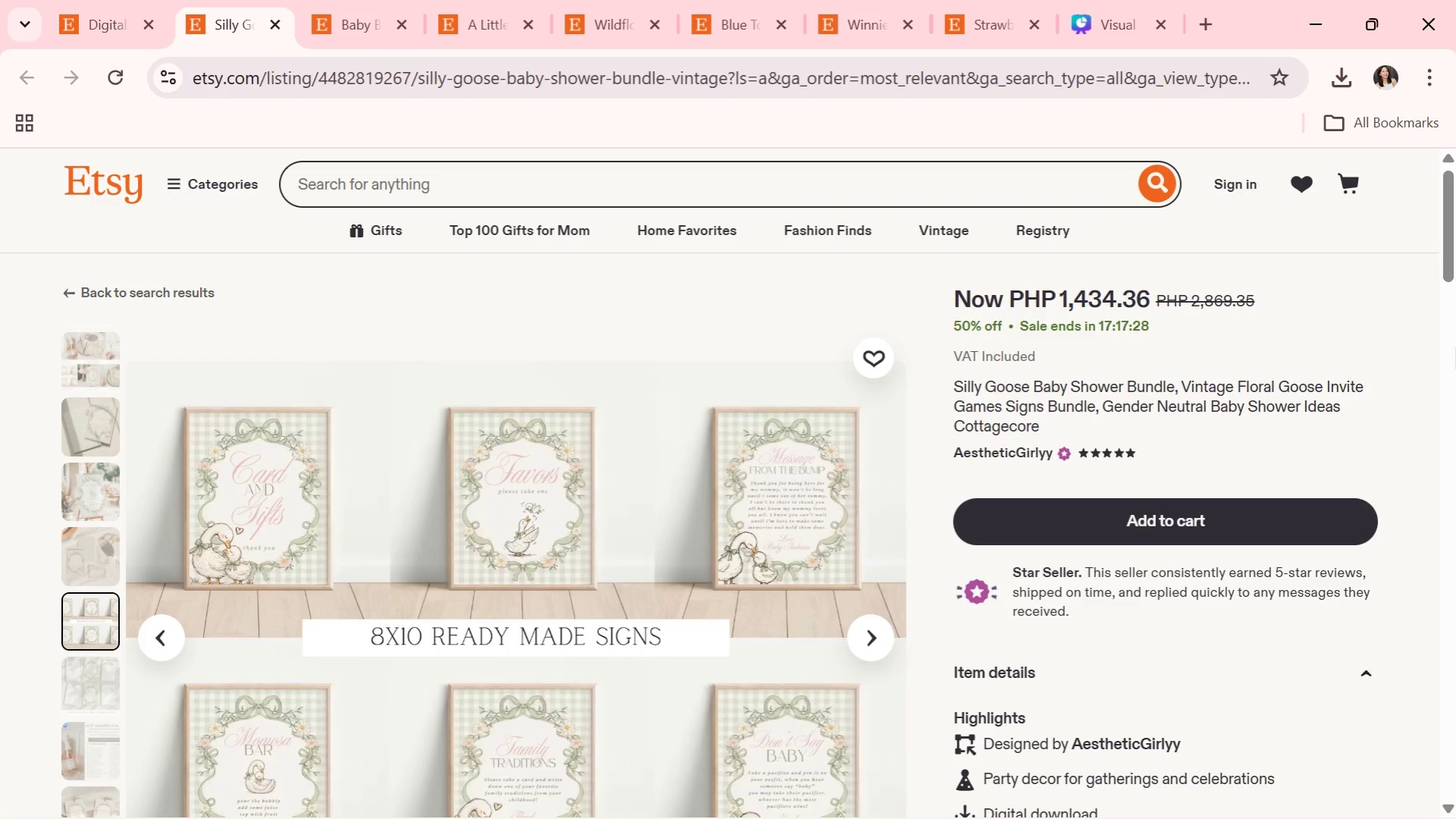 
left_click_drag(start_coordinate=[1439, 256], to_coordinate=[1439, 293])
 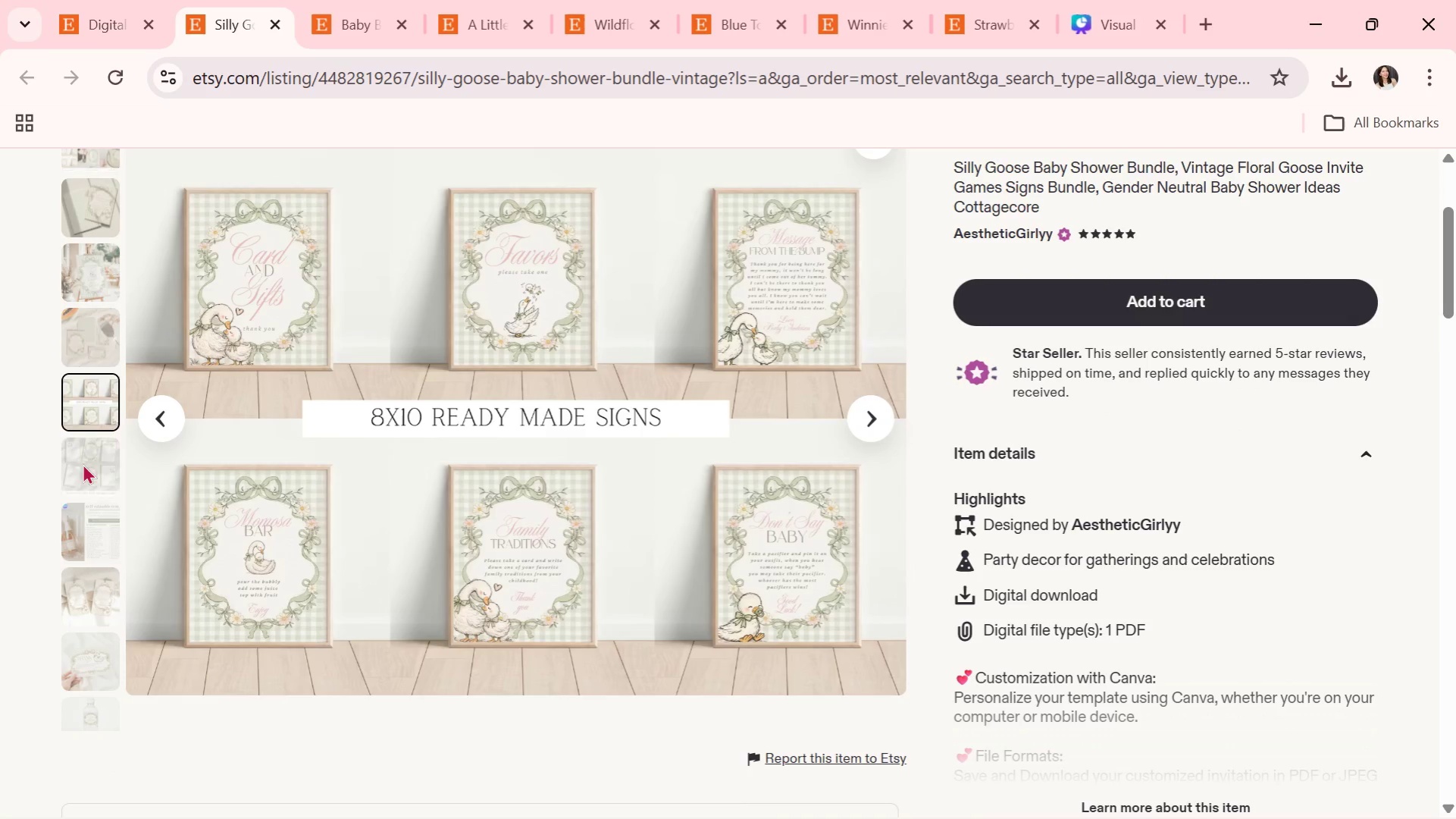 
left_click([78, 464])
 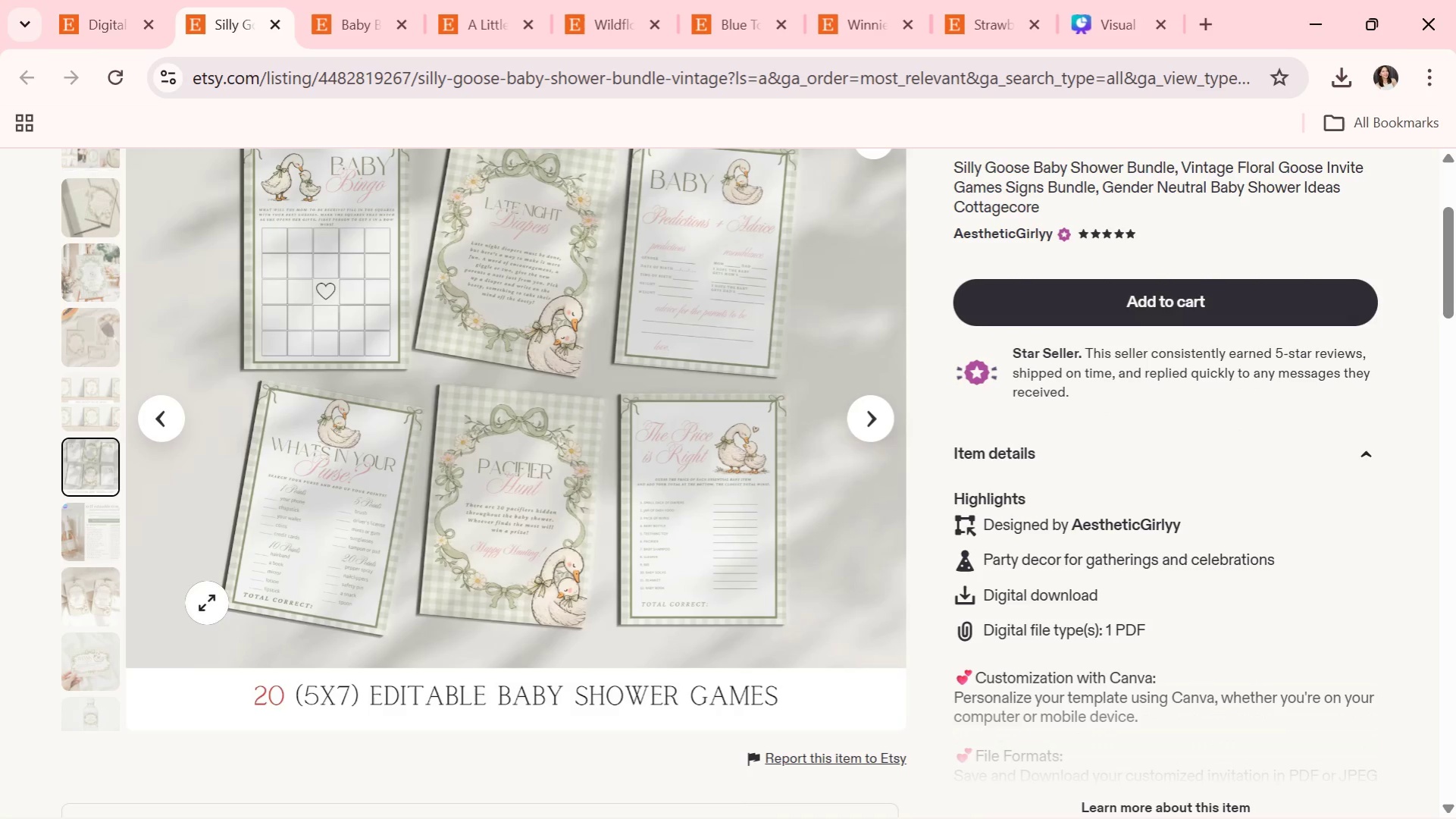 
left_click([108, 599])
 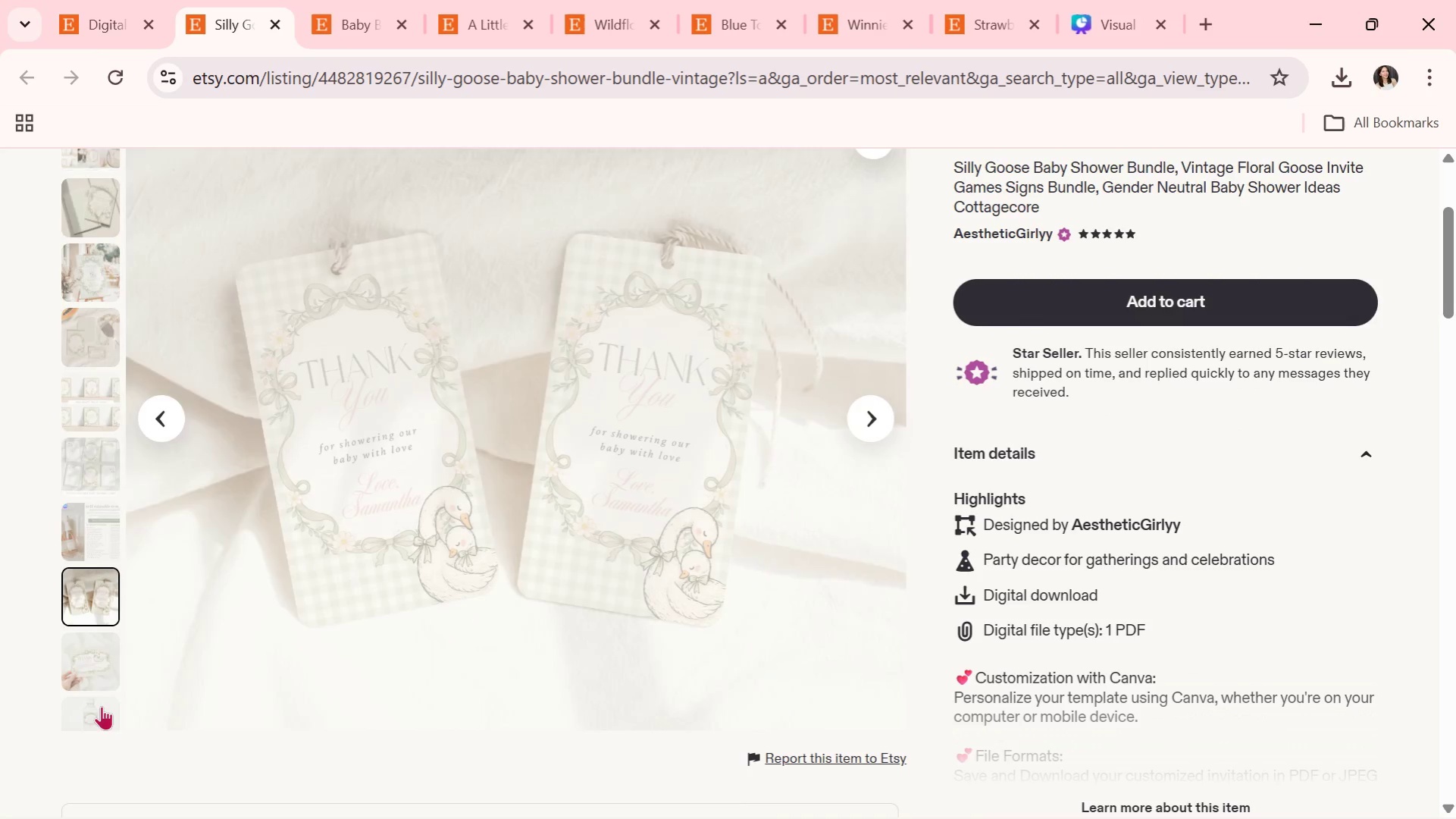 
scroll: coordinate [96, 678], scroll_direction: down, amount: 2.0
 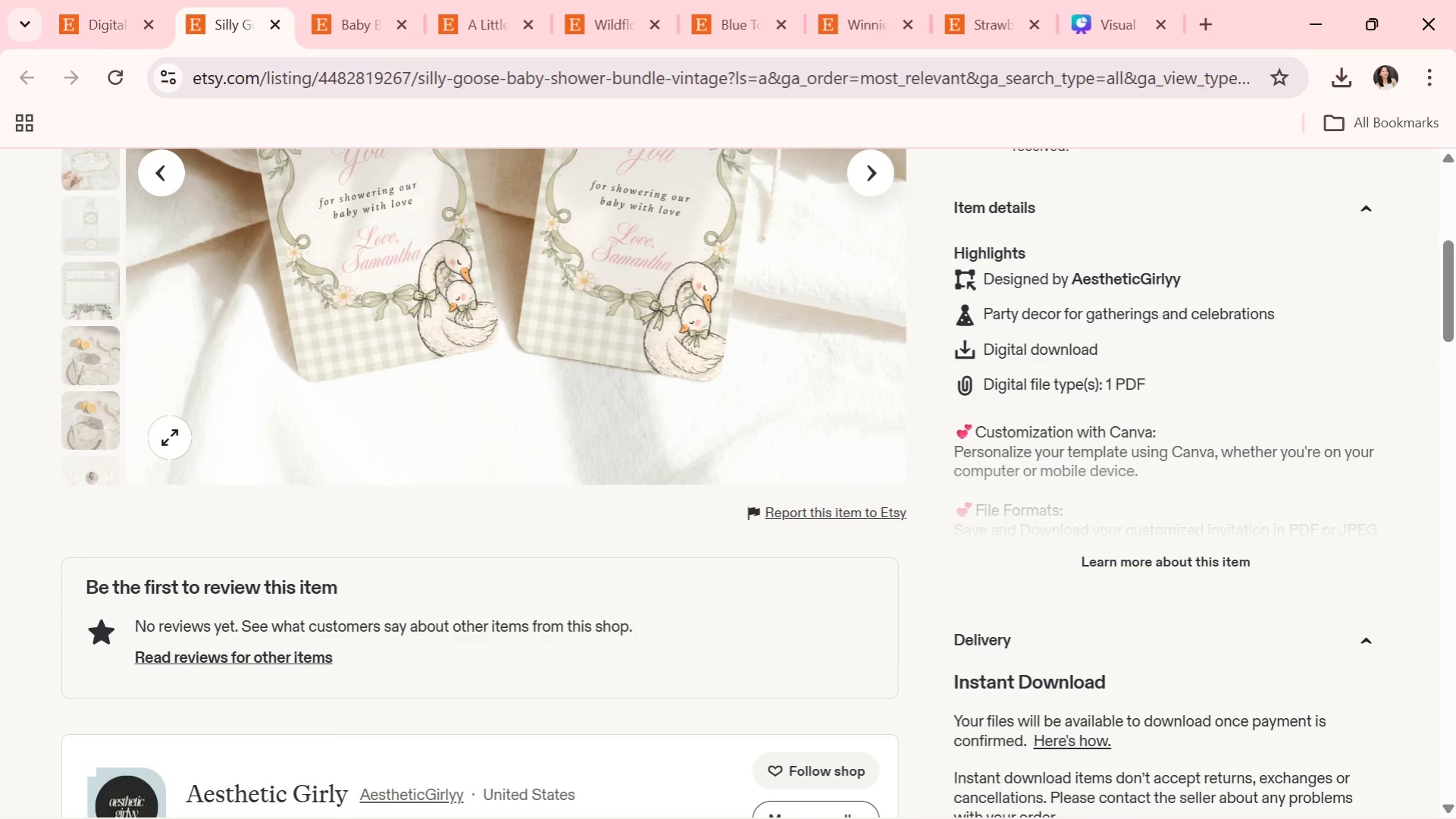 
left_click([102, 422])
 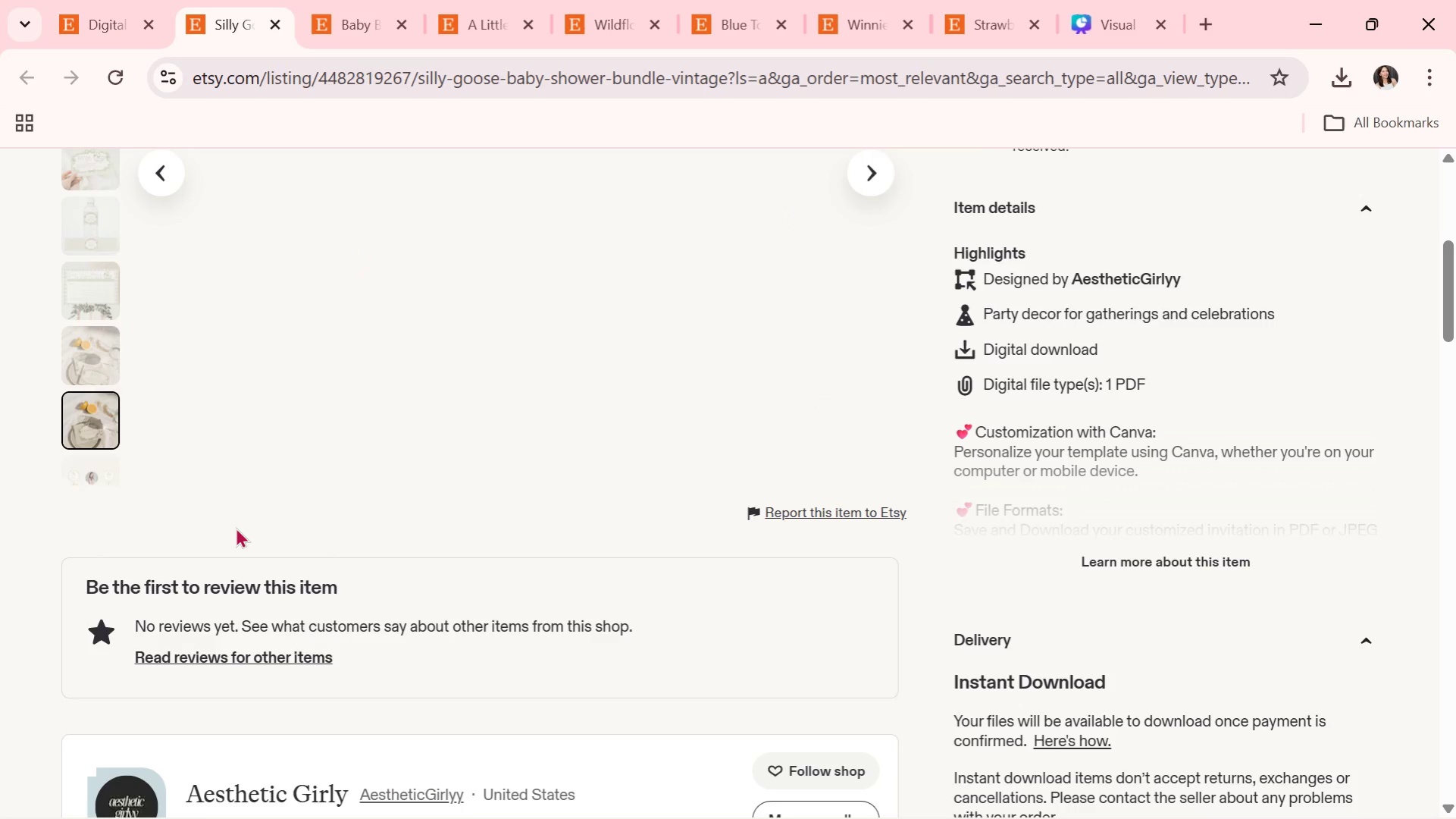 
scroll: coordinate [295, 645], scroll_direction: up, amount: 3.0
 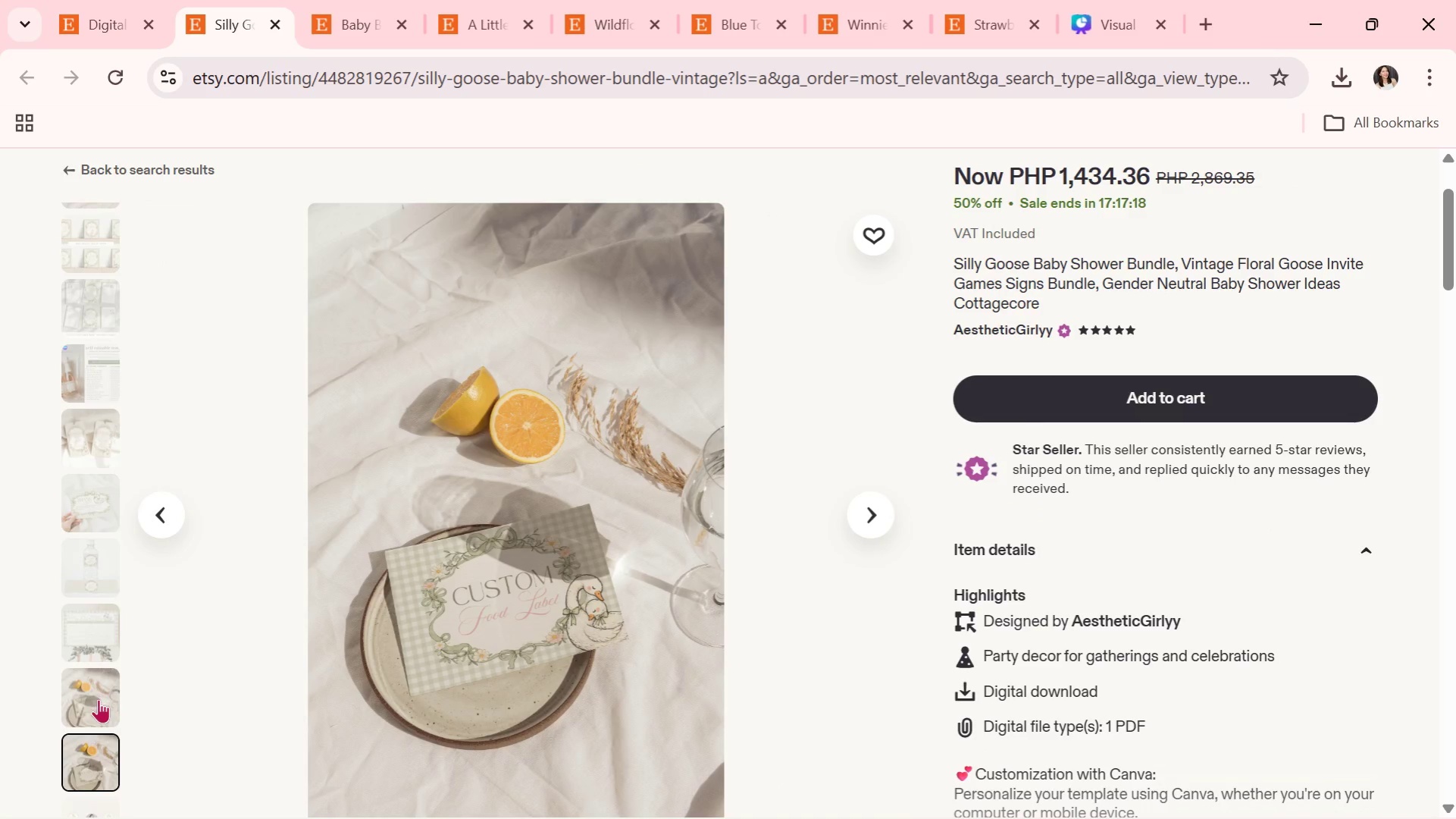 
left_click([92, 698])
 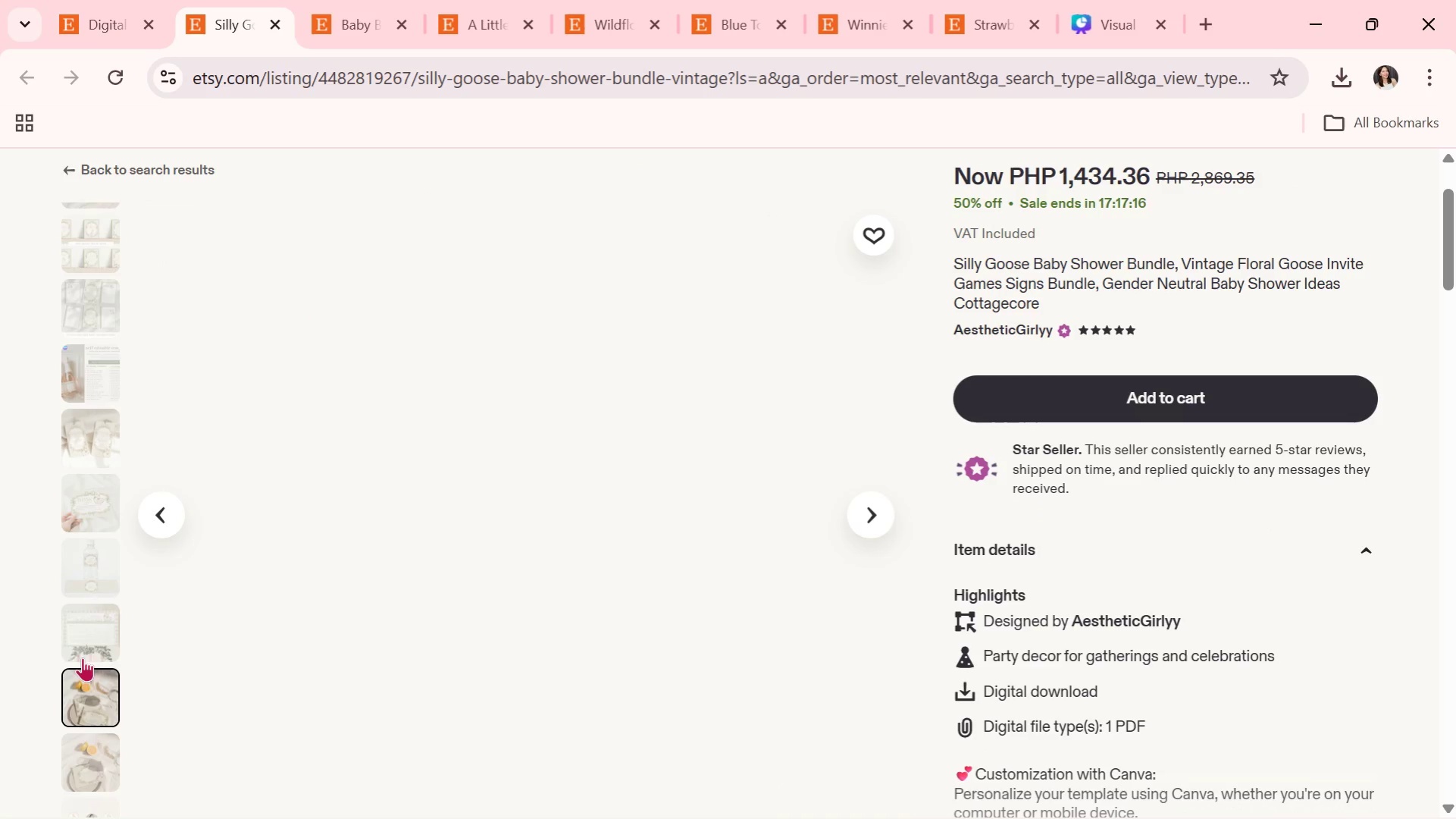 
scroll: coordinate [83, 483], scroll_direction: up, amount: 9.0
 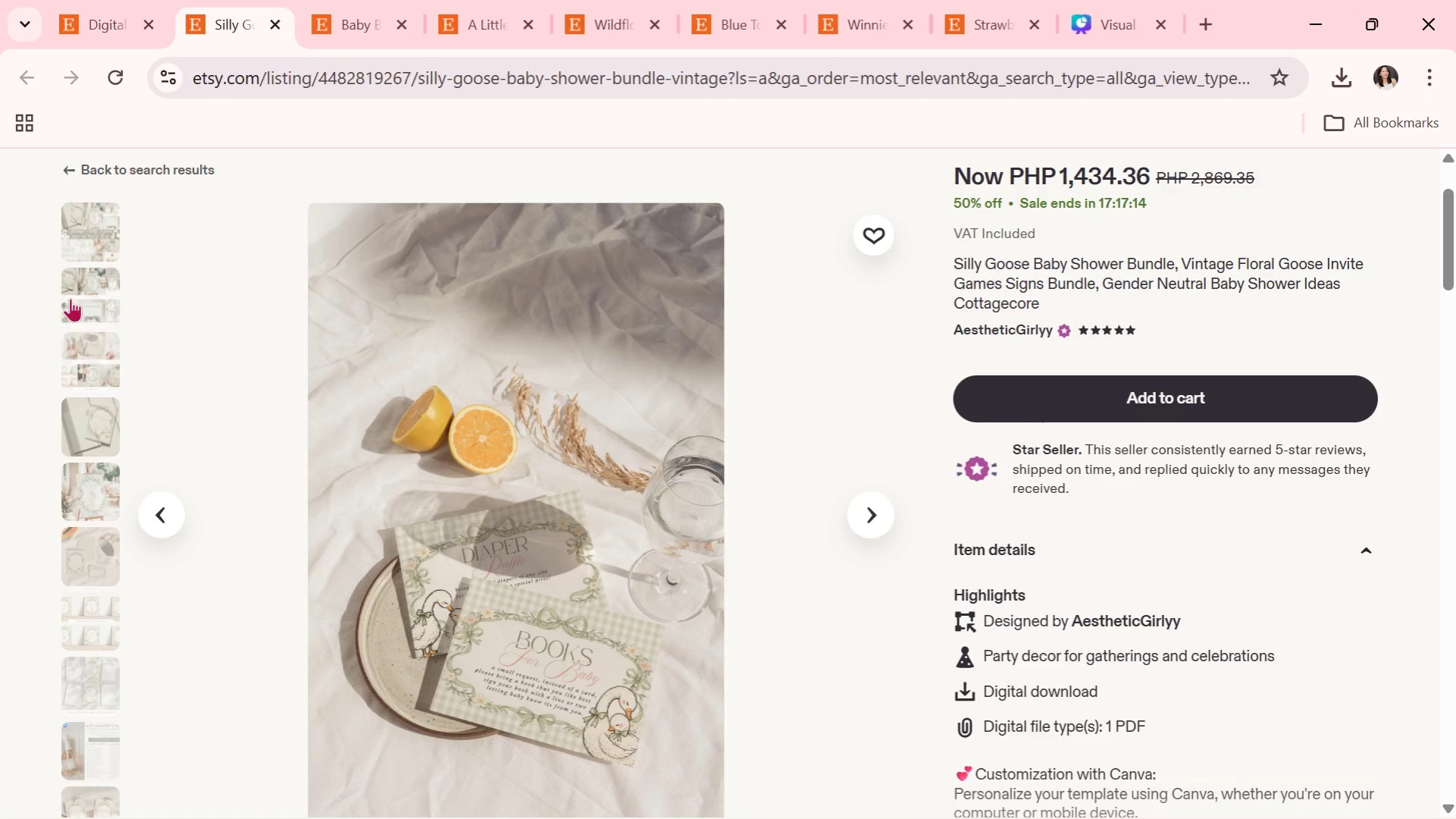 
left_click([79, 291])
 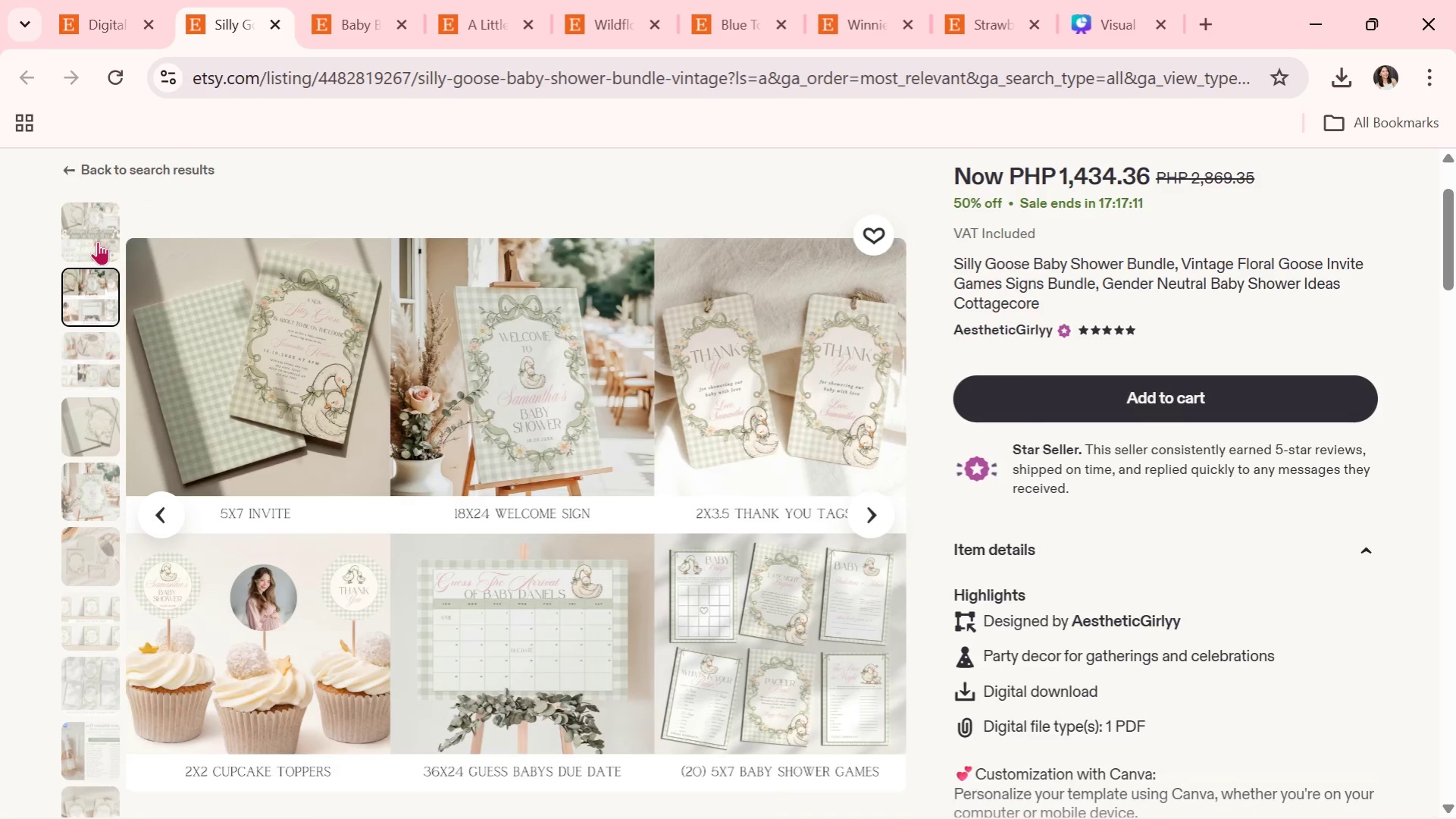 
left_click([98, 241])
 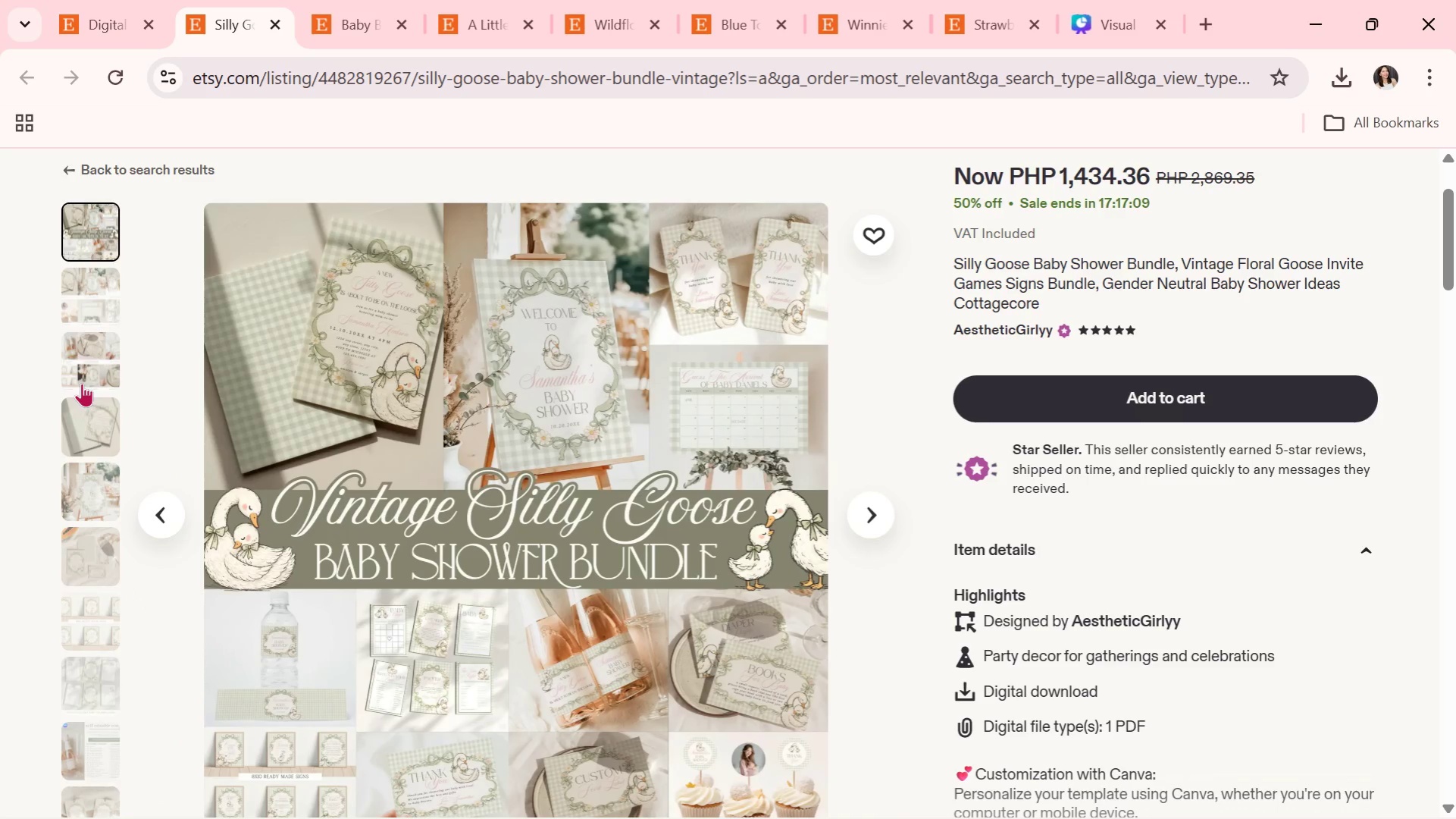 
left_click([82, 383])
 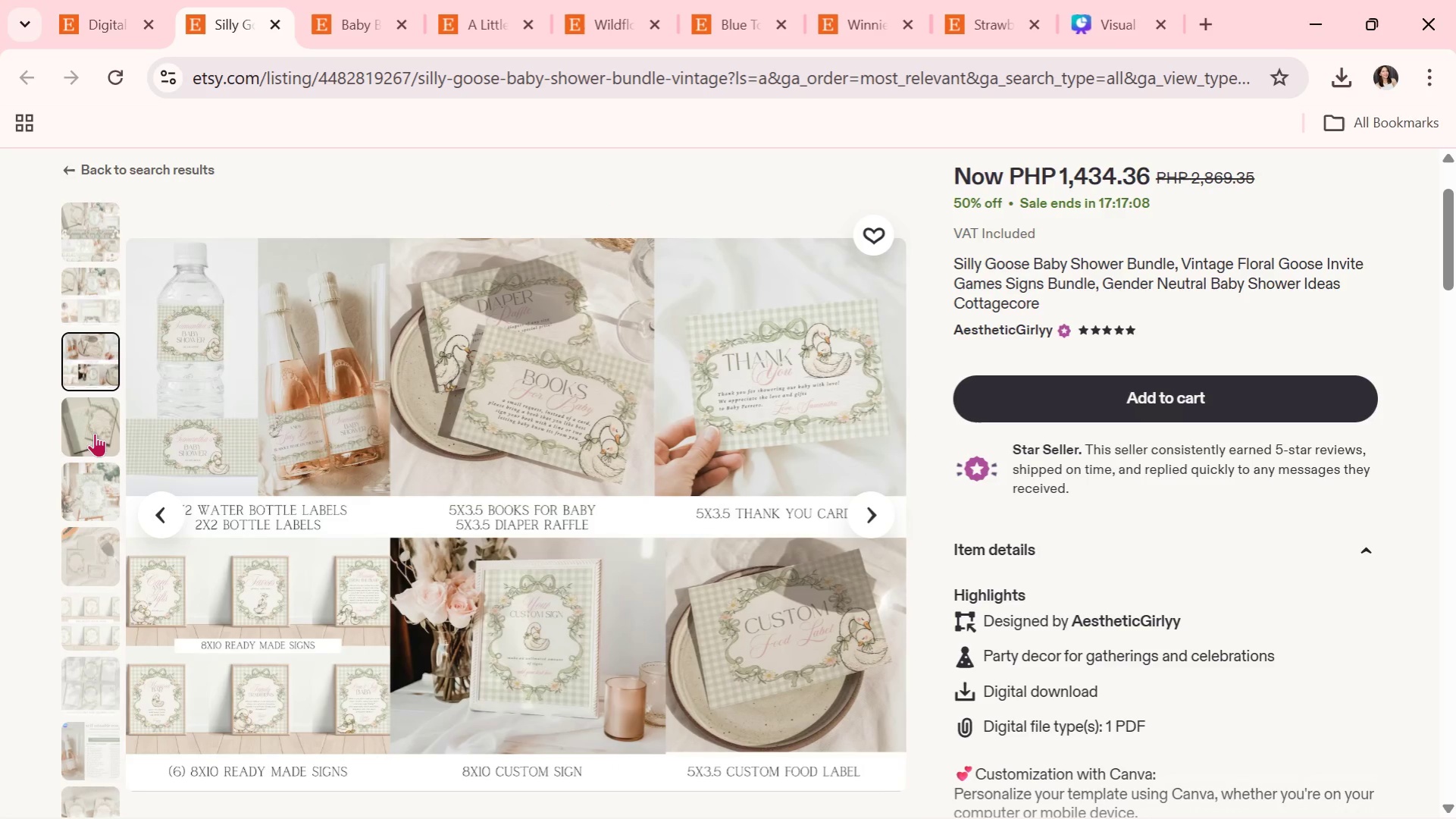 
left_click([95, 433])
 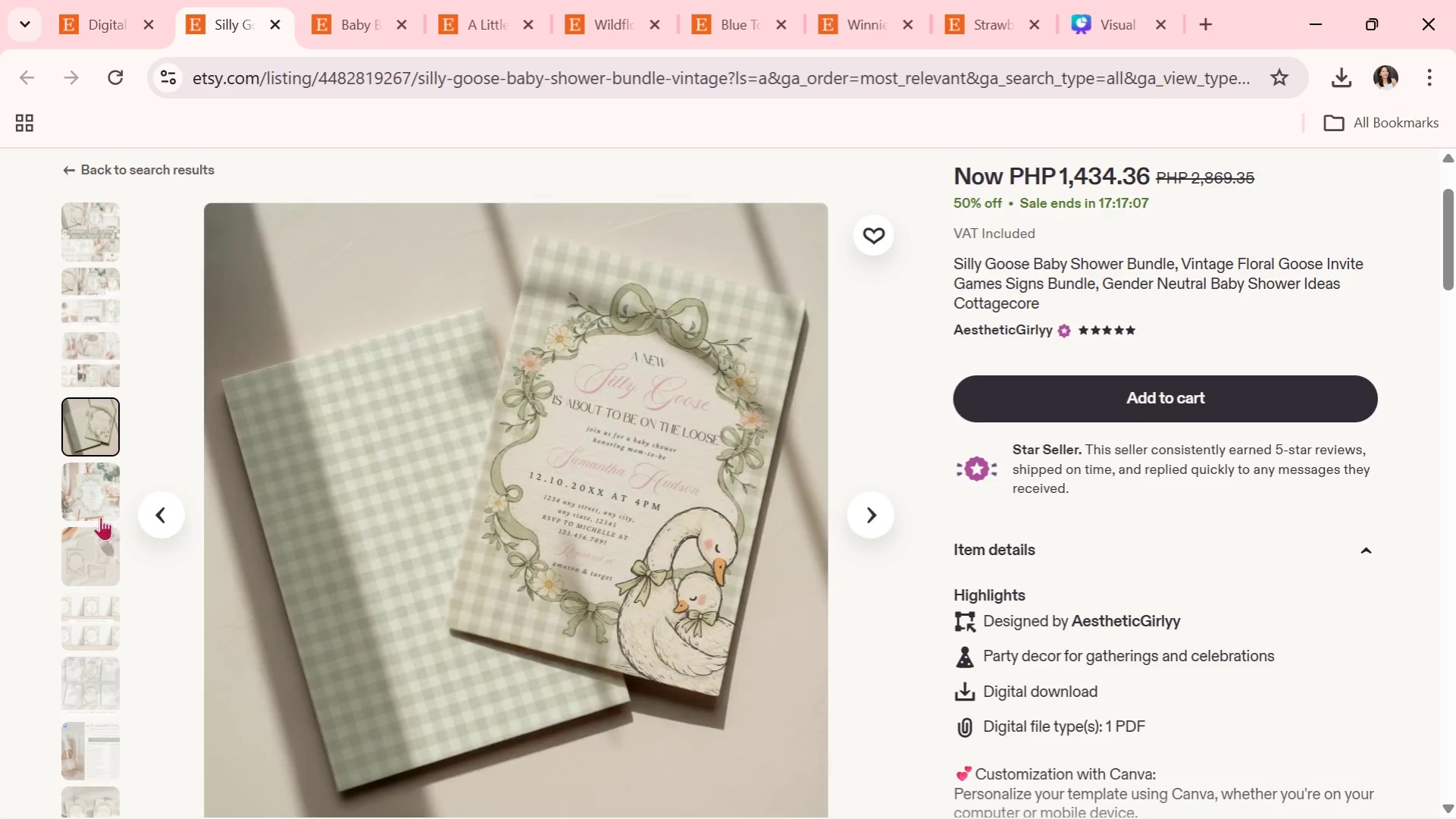 
left_click([88, 509])
 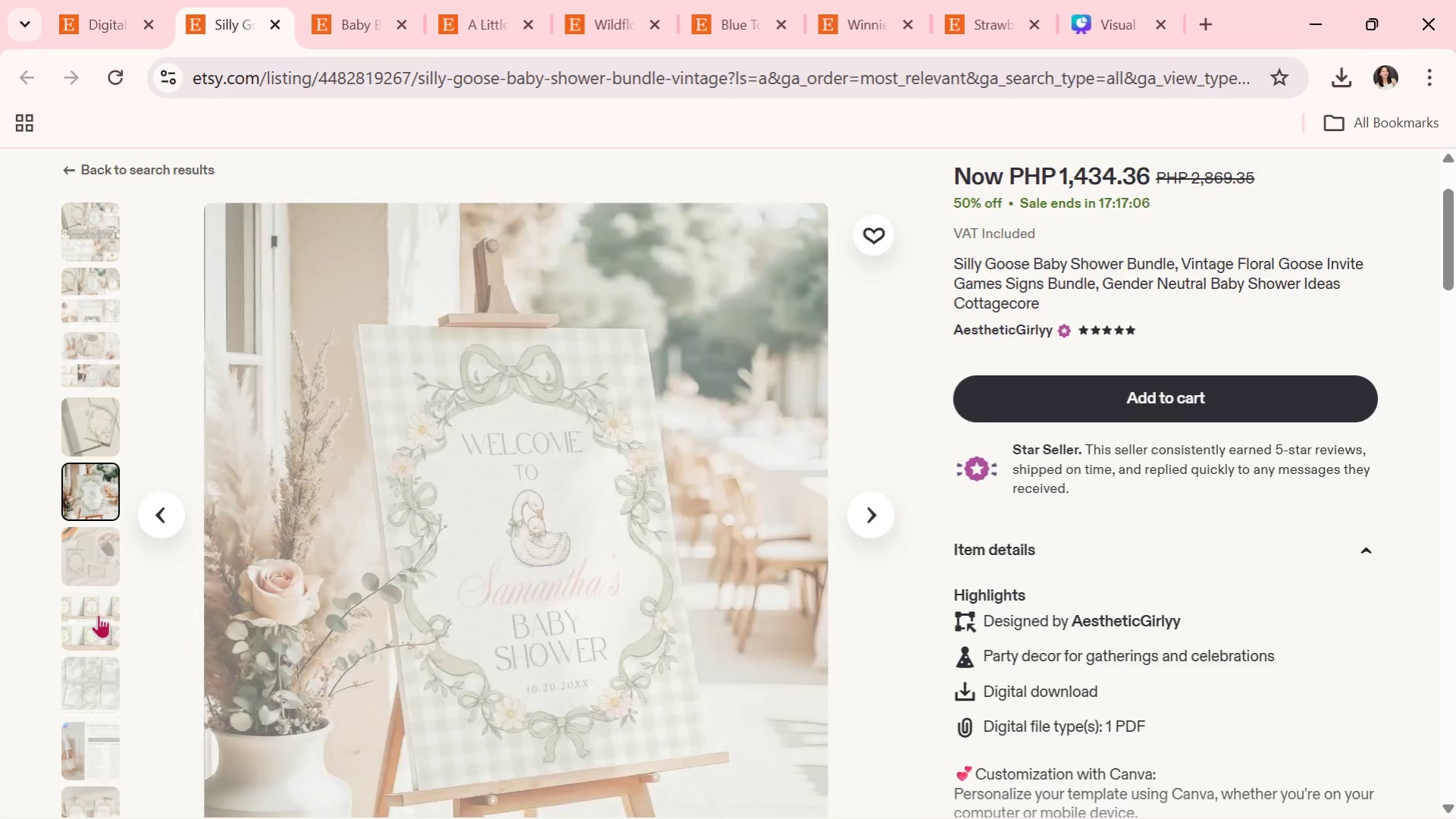 
left_click([94, 576])
 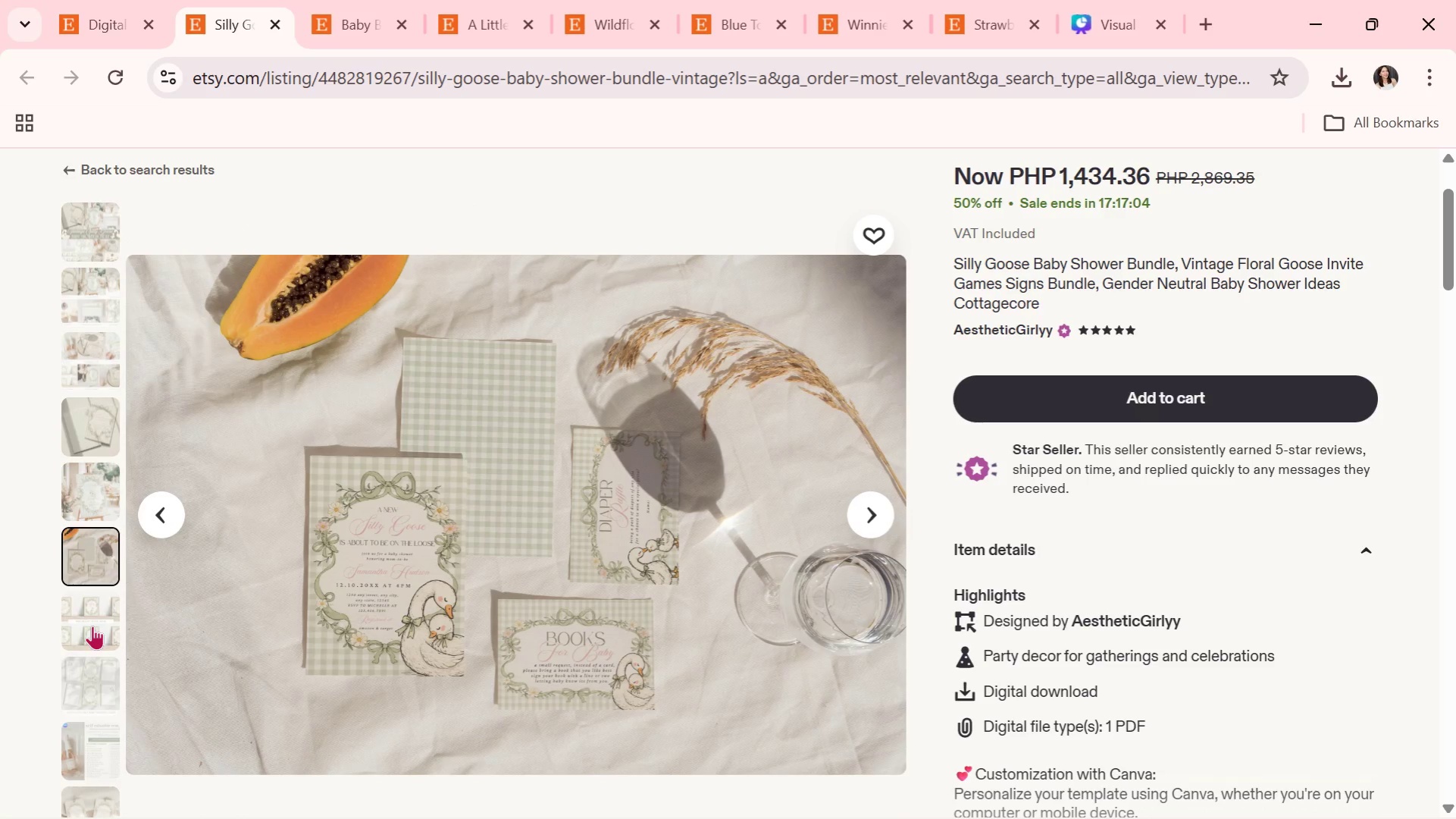 
left_click([79, 703])
 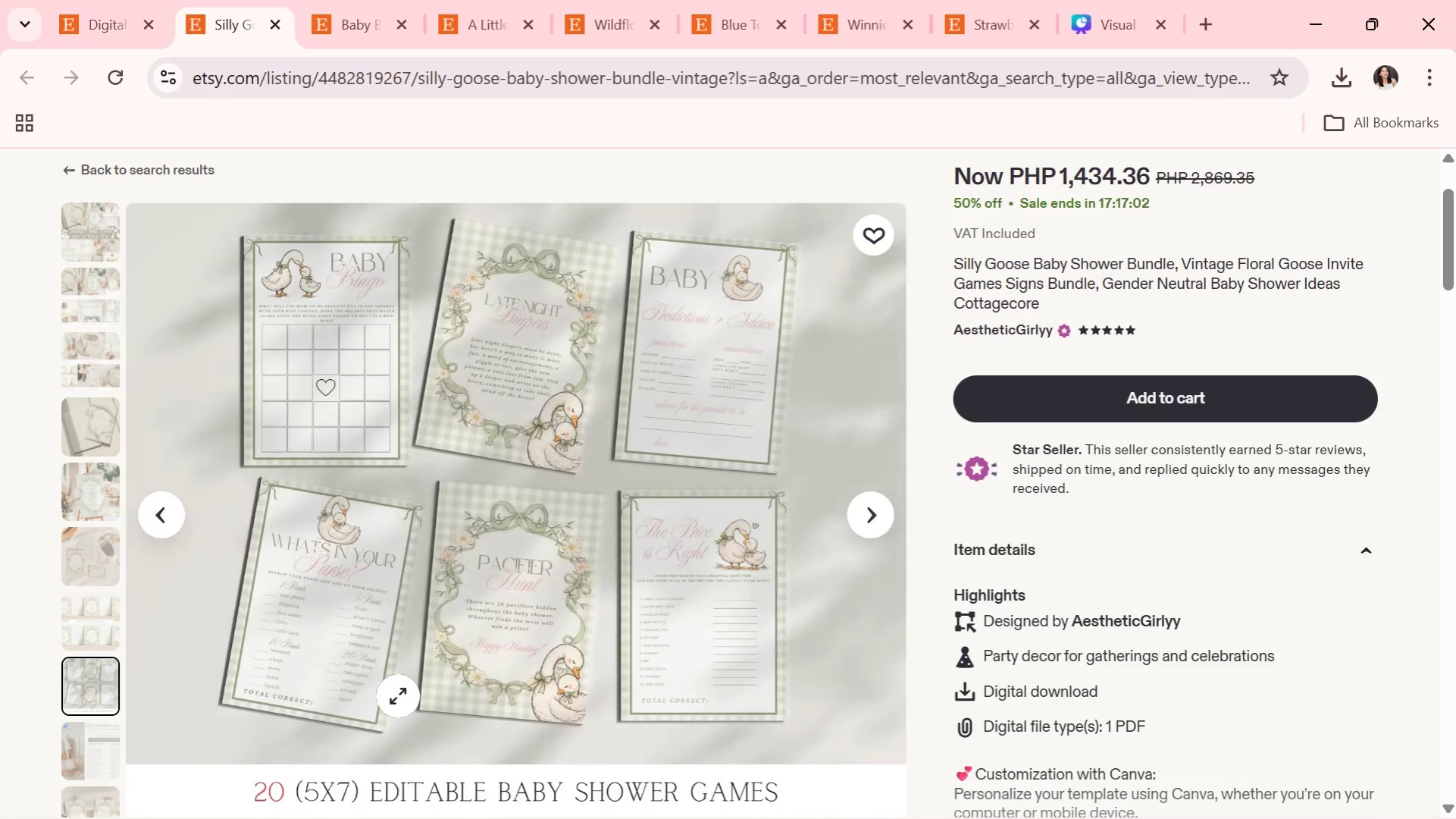 
scroll: coordinate [417, 683], scroll_direction: down, amount: 13.0
 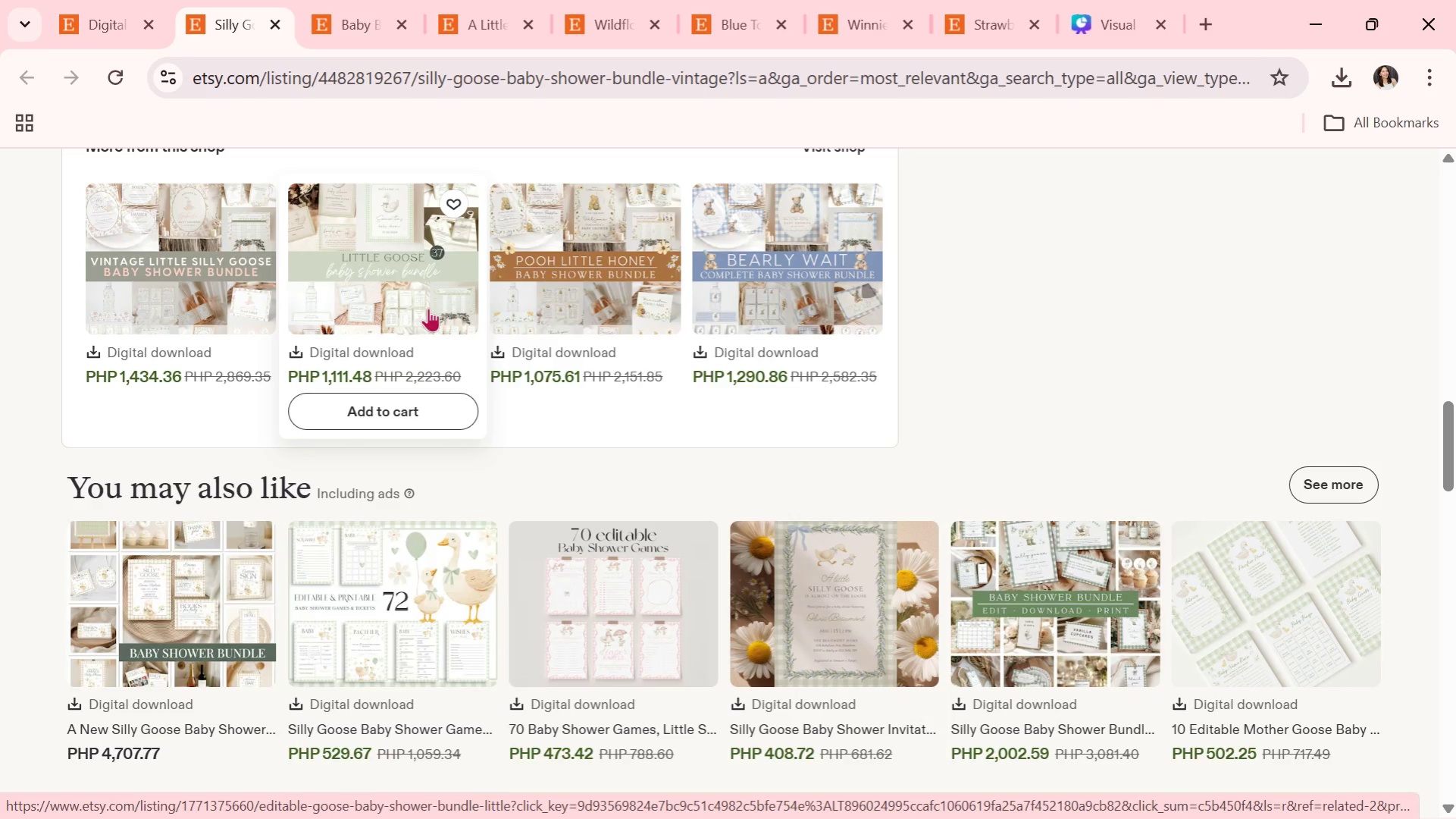 
wait(5.57)
 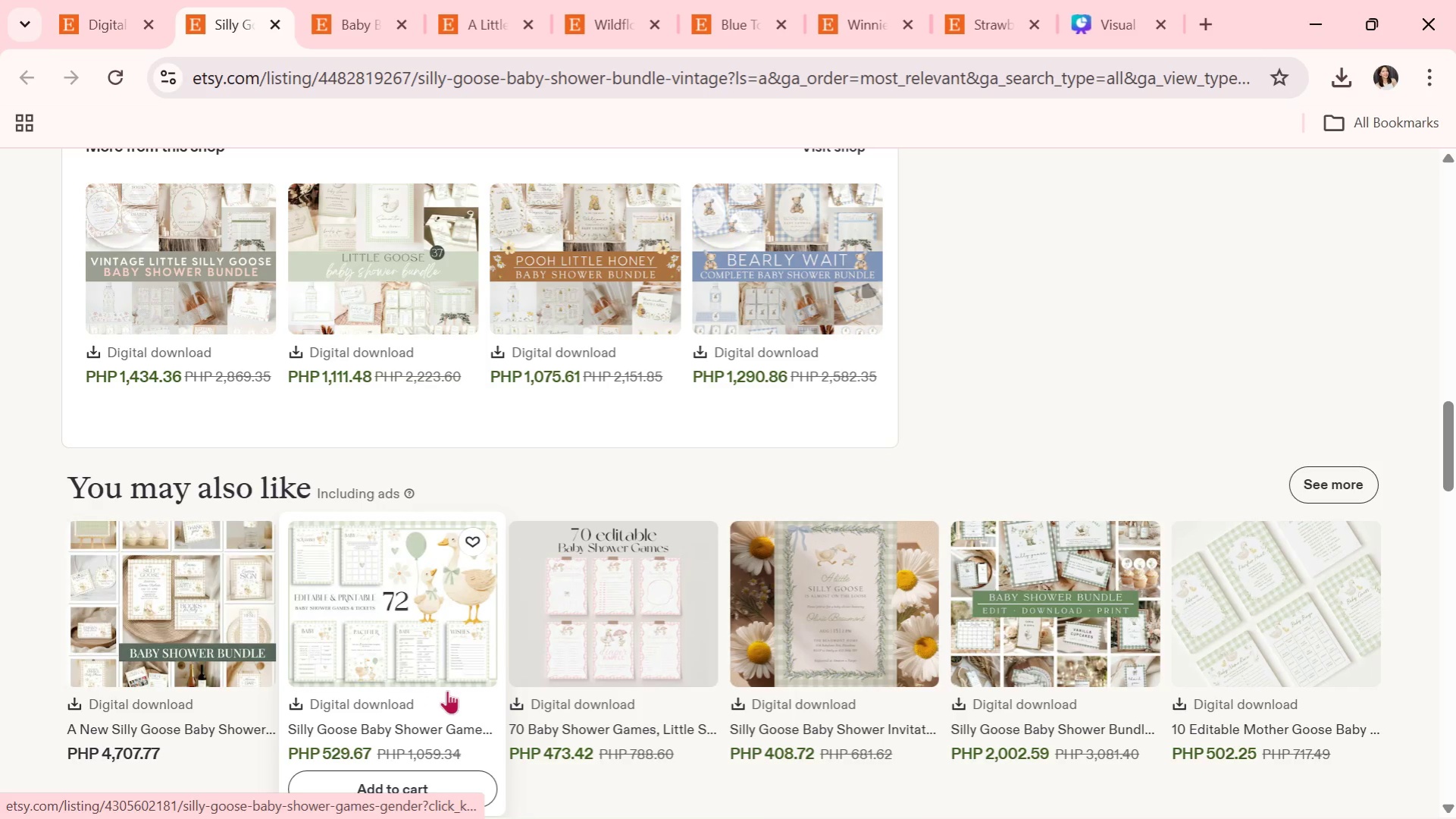 
left_click([428, 308])
 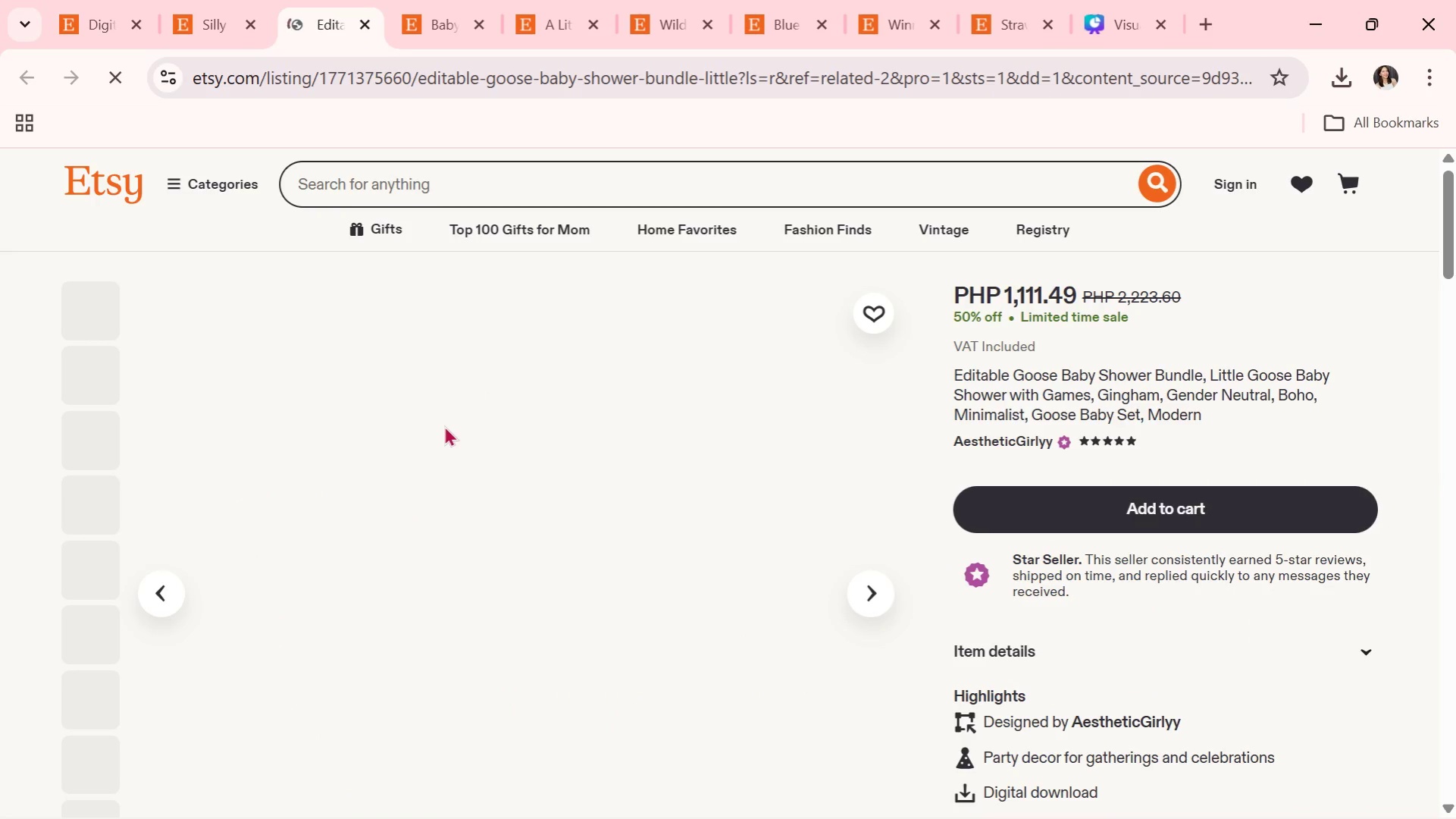 
scroll: coordinate [493, 573], scroll_direction: down, amount: 1.0
 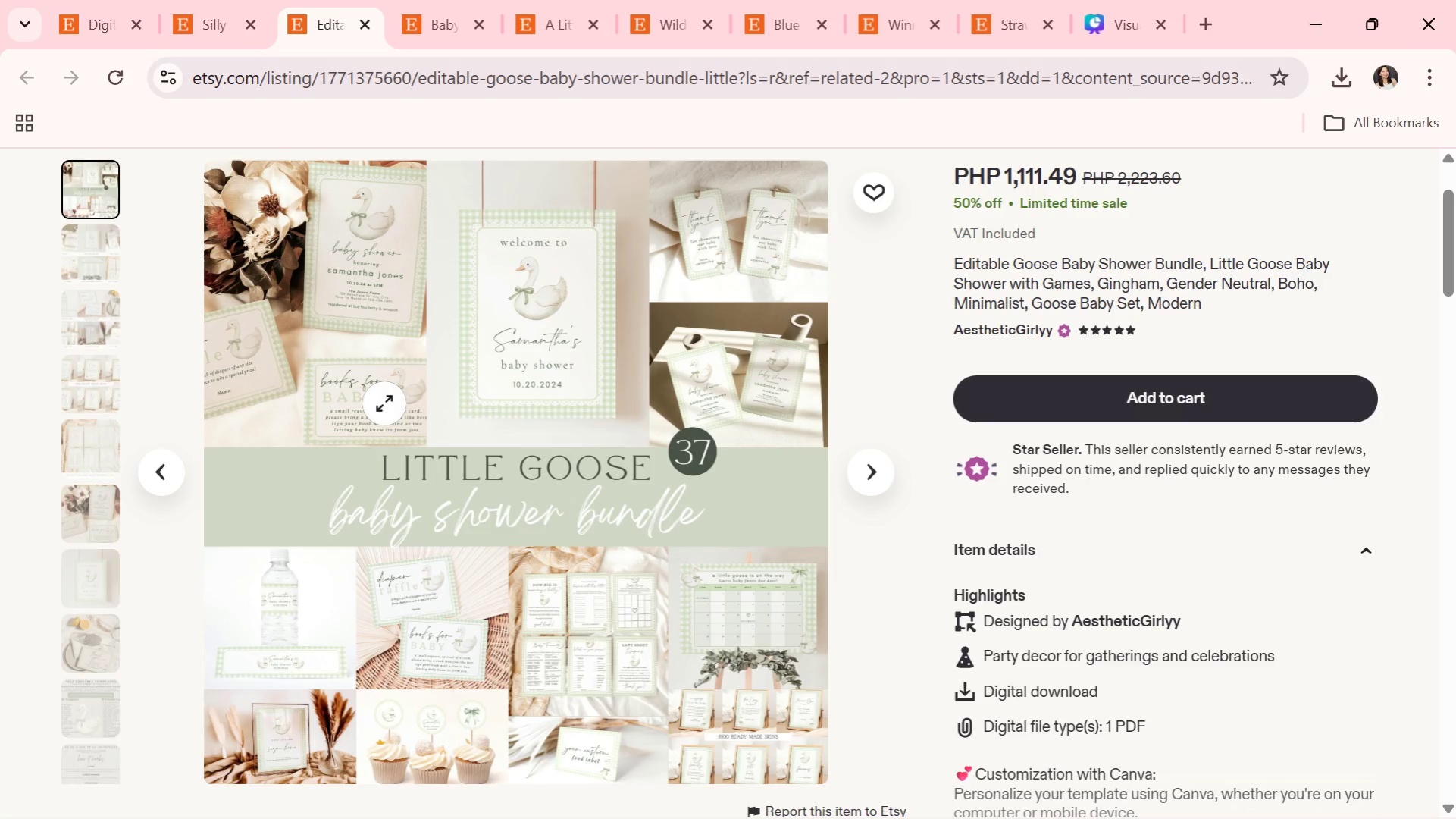 
wait(10.33)
 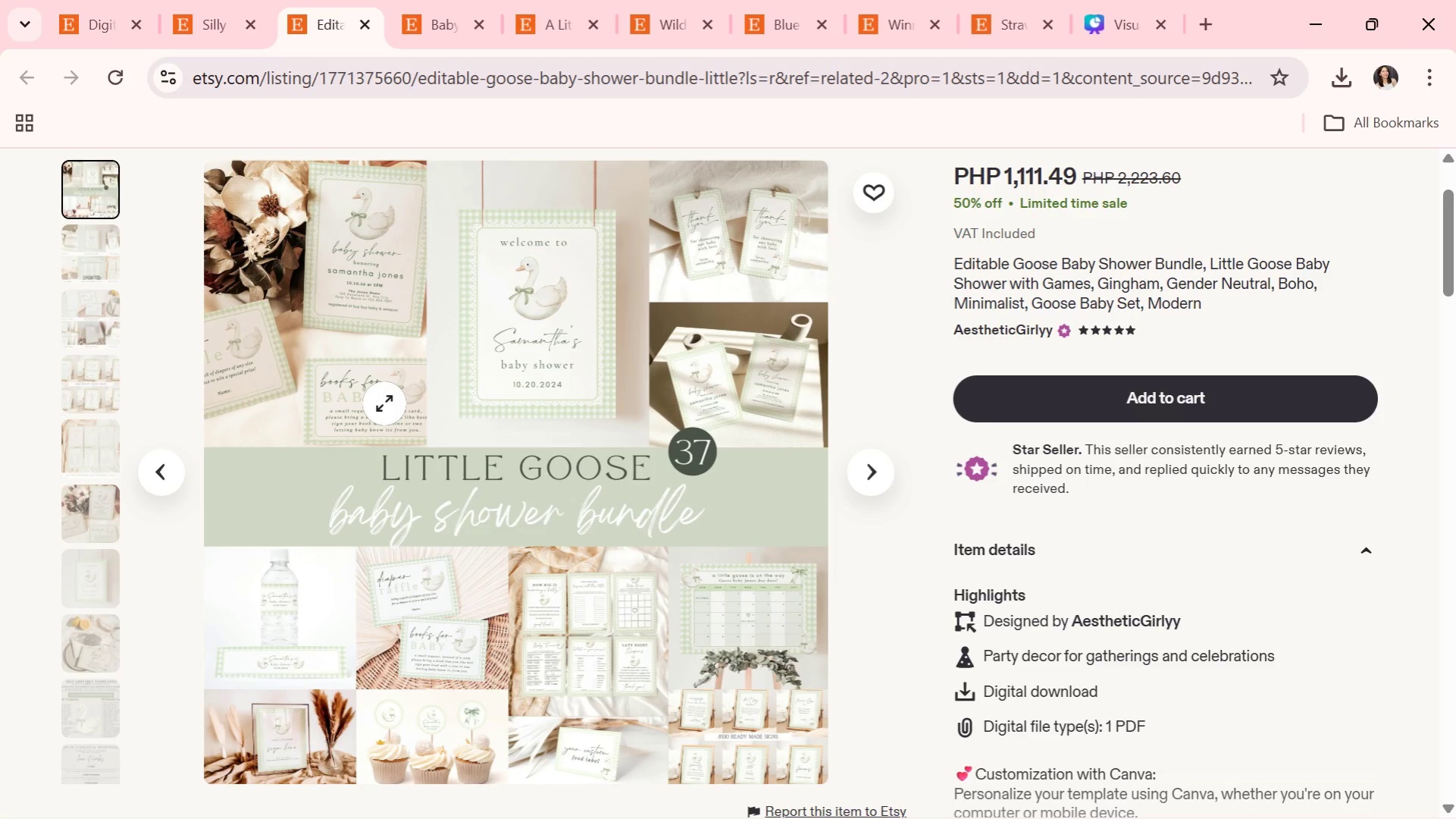 
left_click([96, 168])
 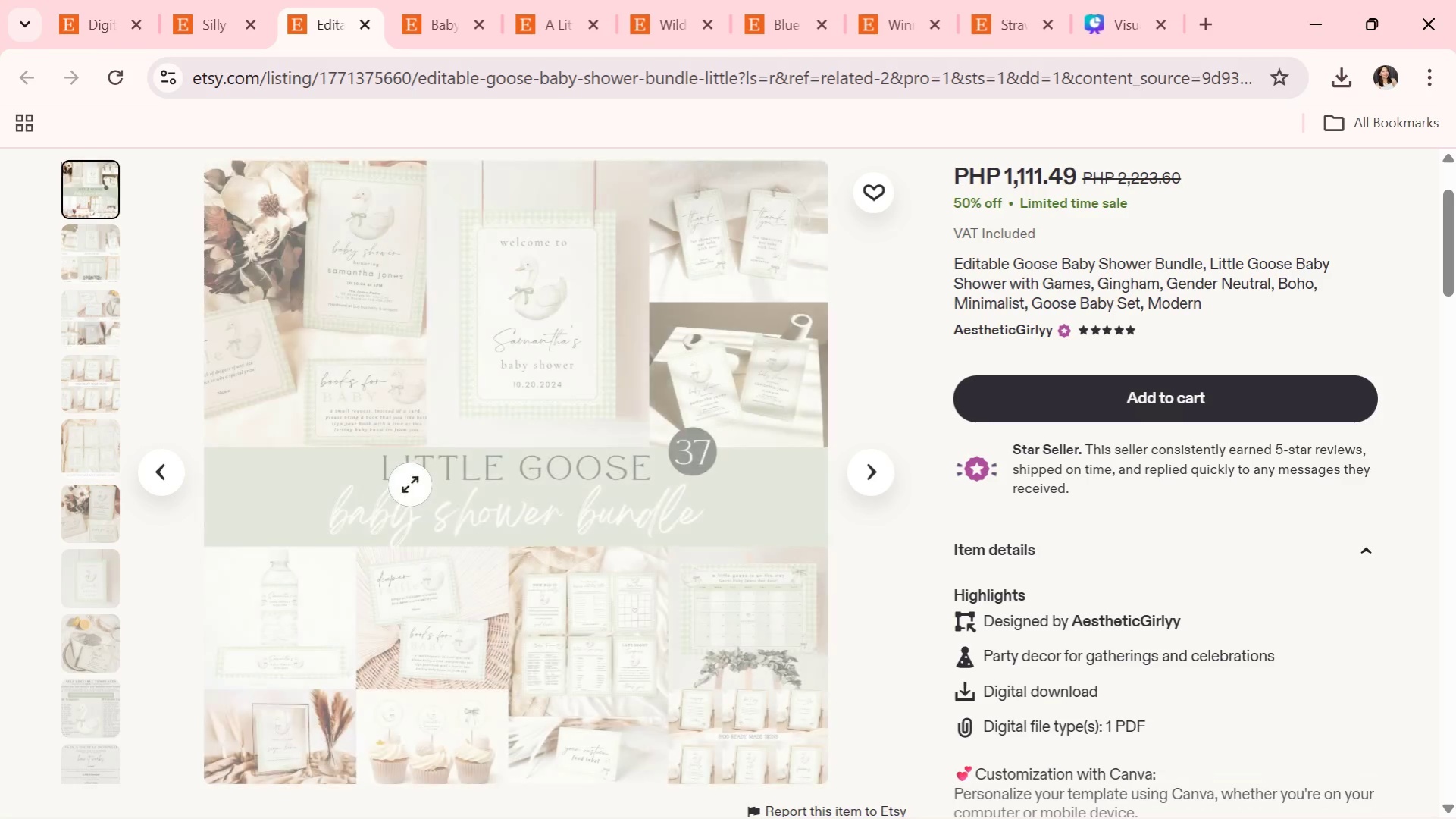 
right_click([457, 502])
 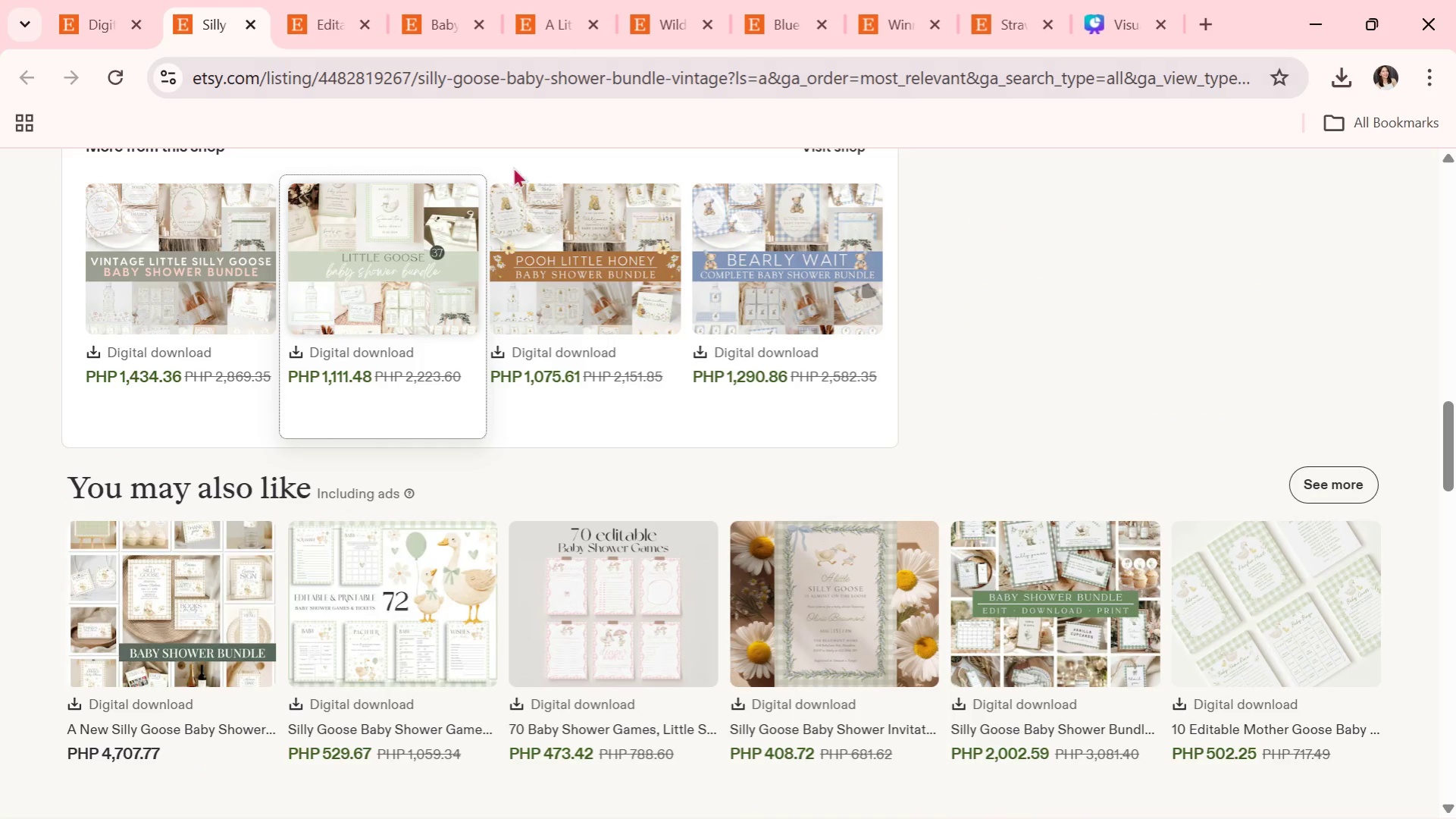 
wait(8.47)
 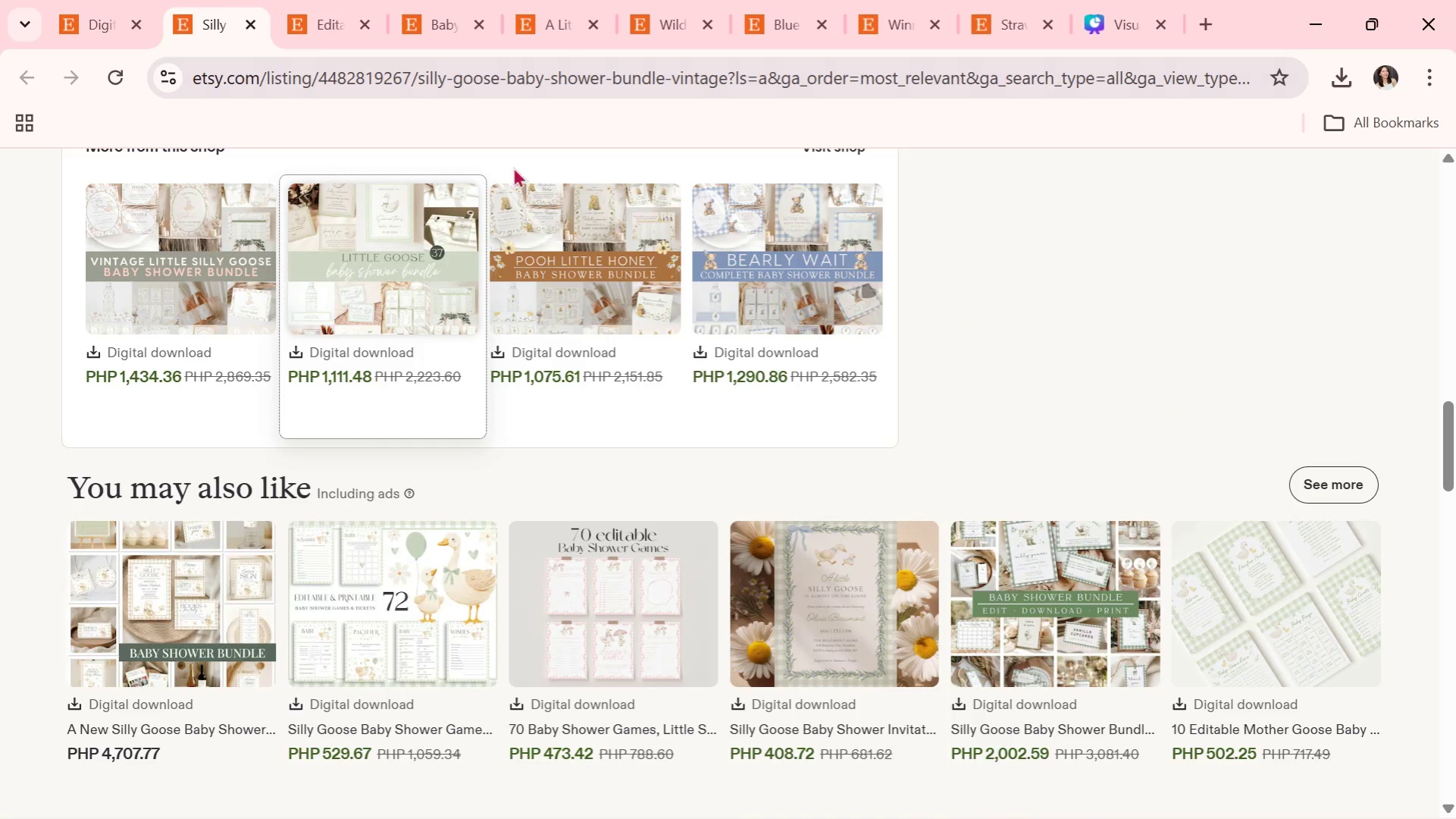 
left_click([1299, 577])
 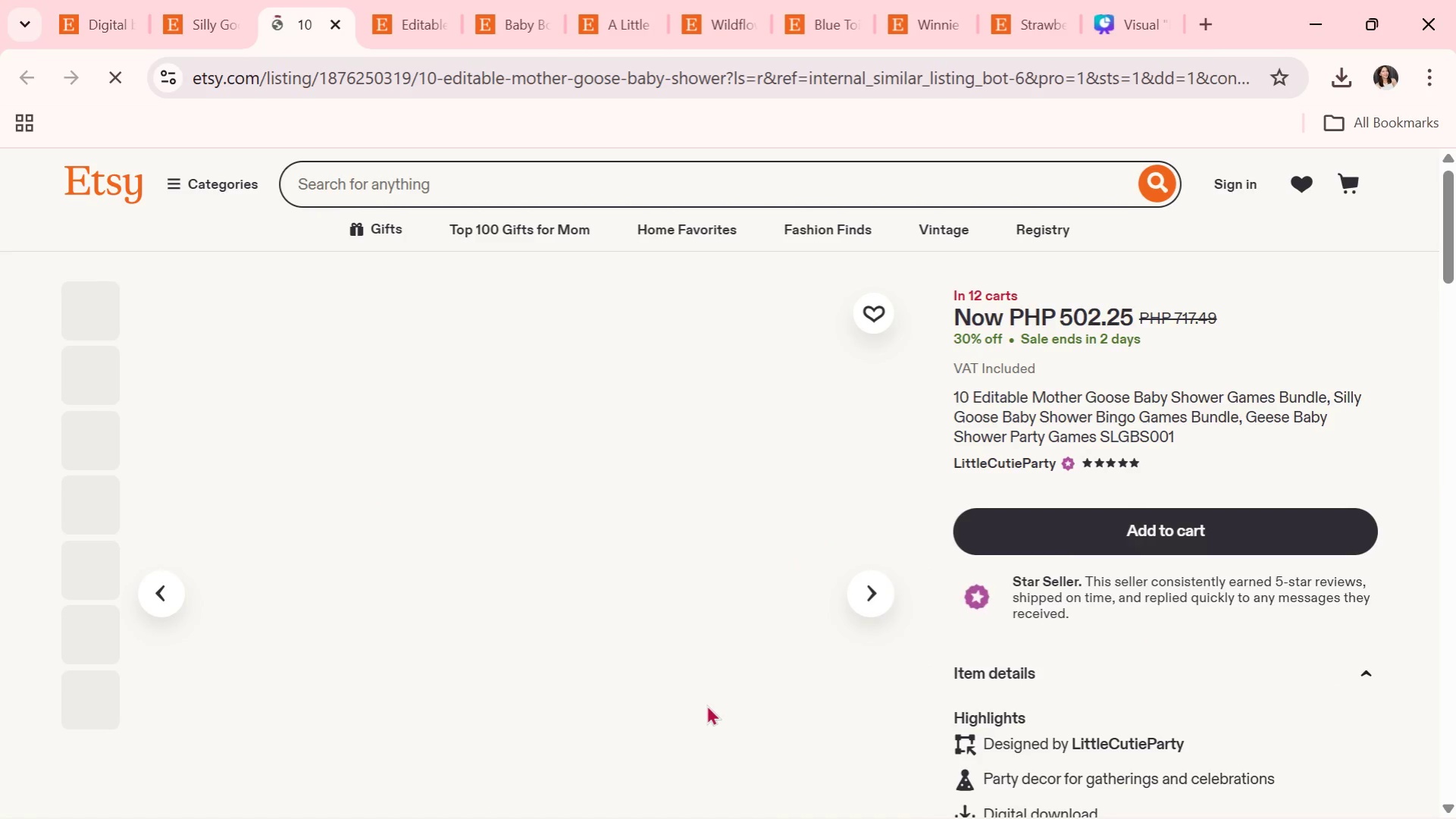 
scroll: coordinate [576, 650], scroll_direction: down, amount: 1.0
 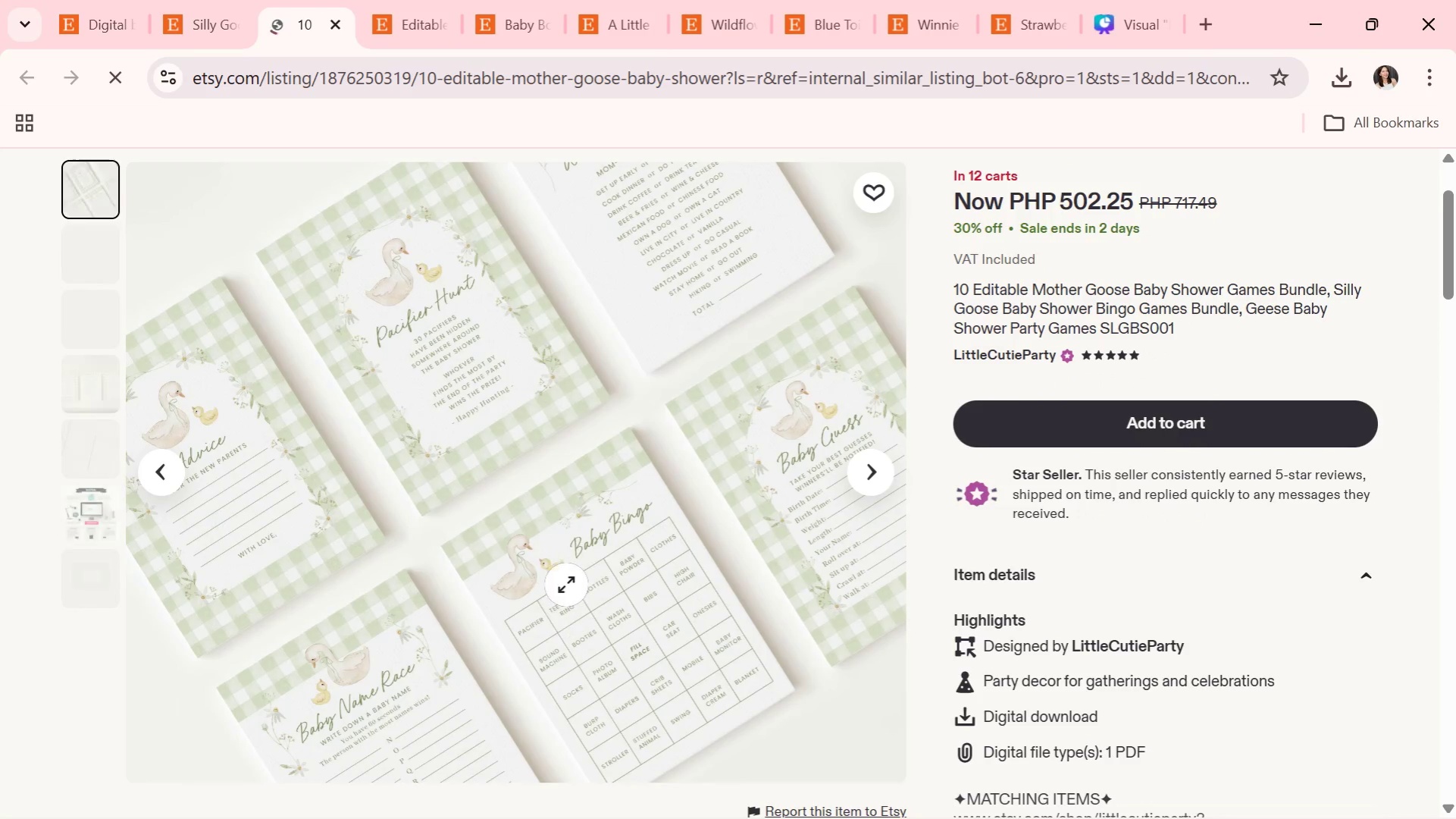 
right_click([558, 545])
 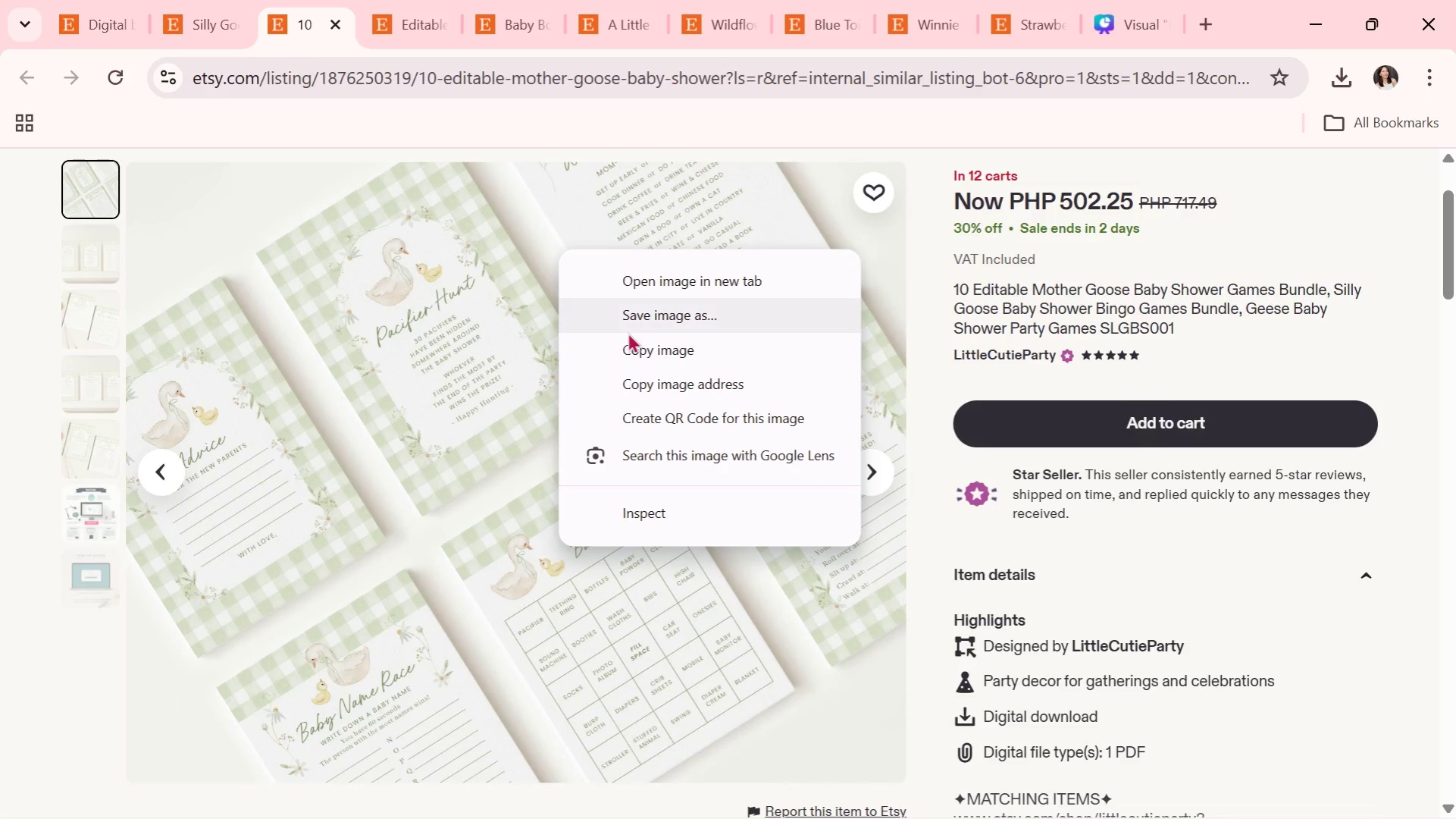 
left_click([631, 325])
 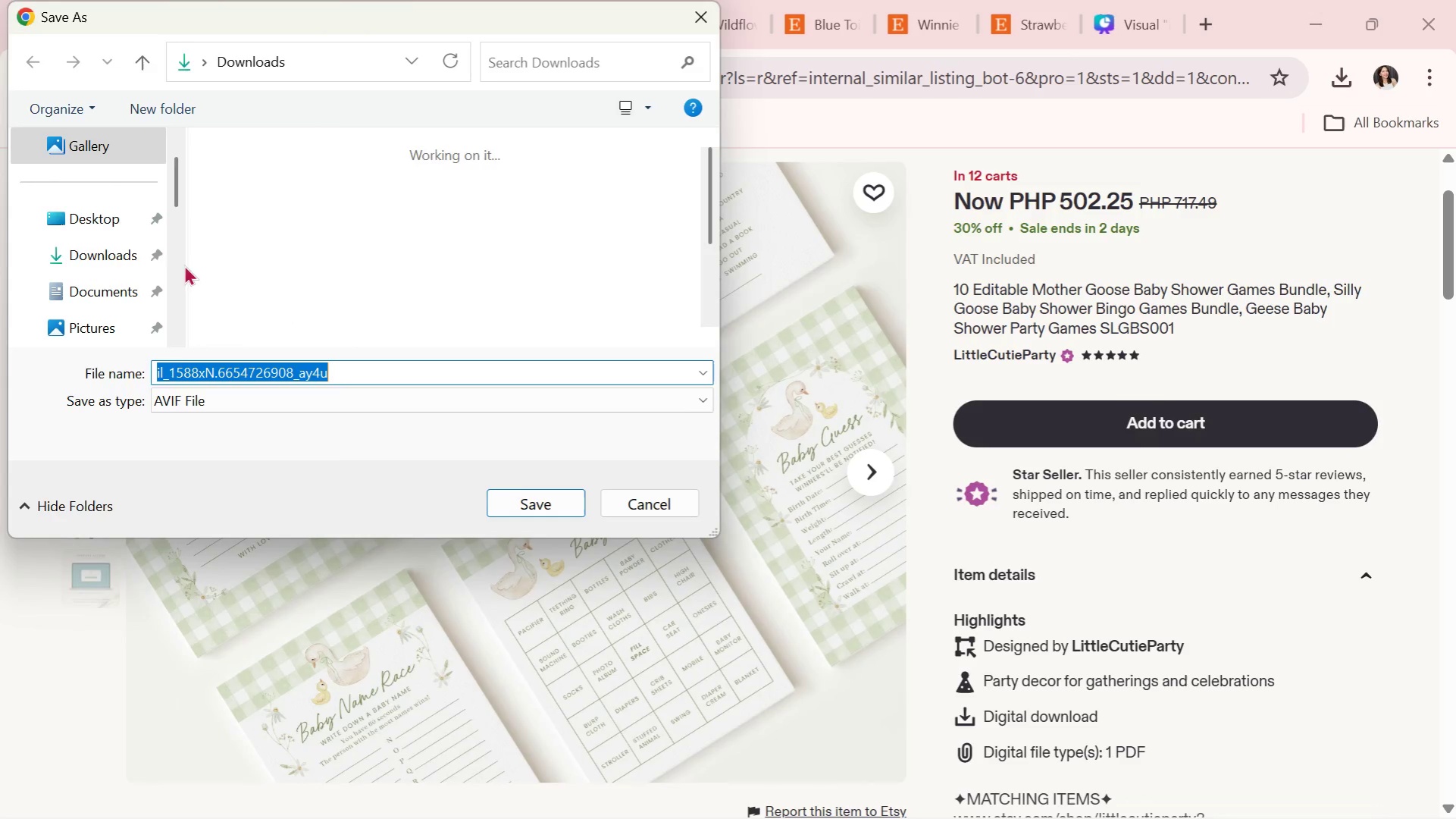 
double_click([83, 240])
 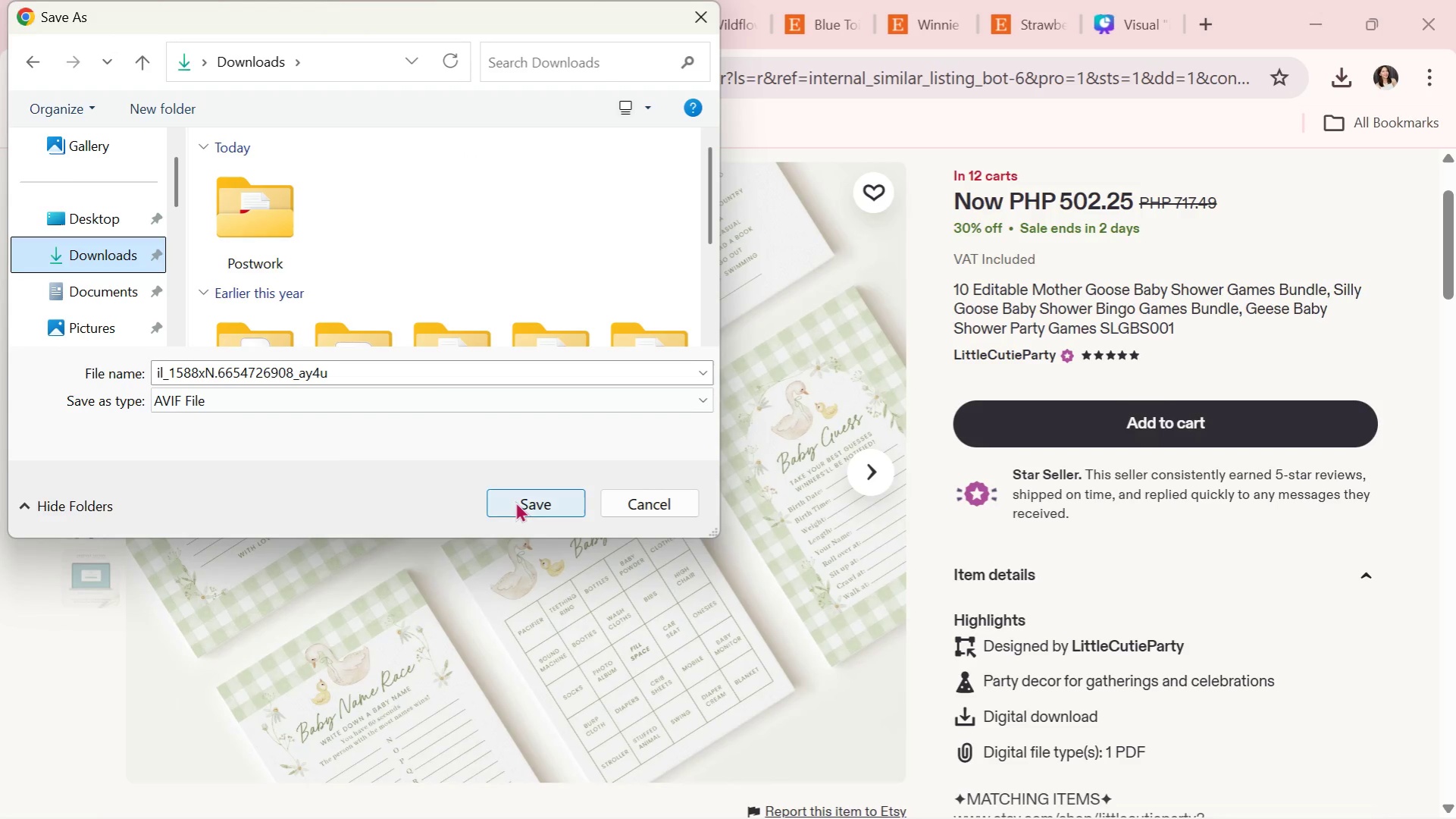 
left_click([515, 501])
 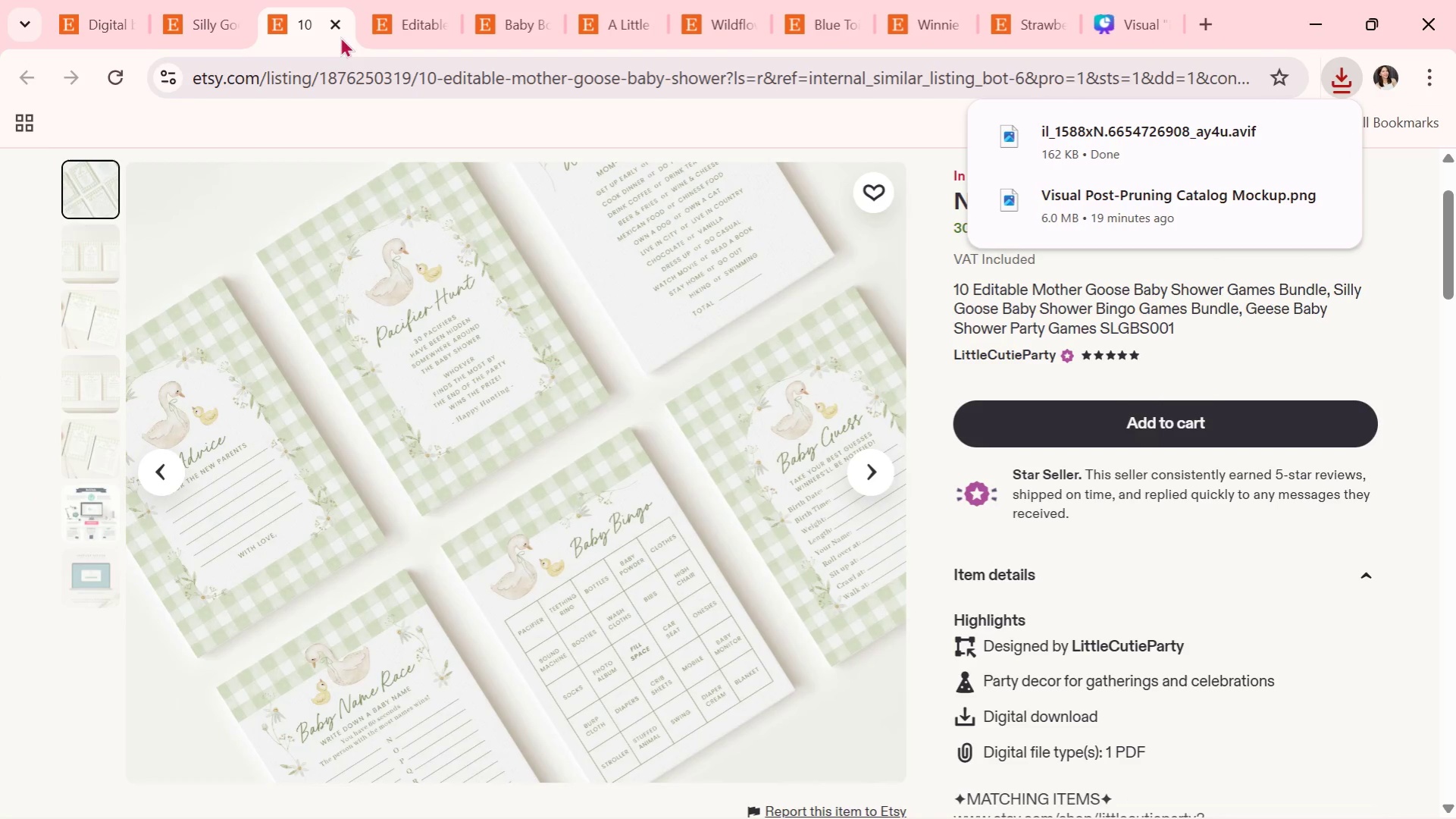 
left_click([208, 18])
 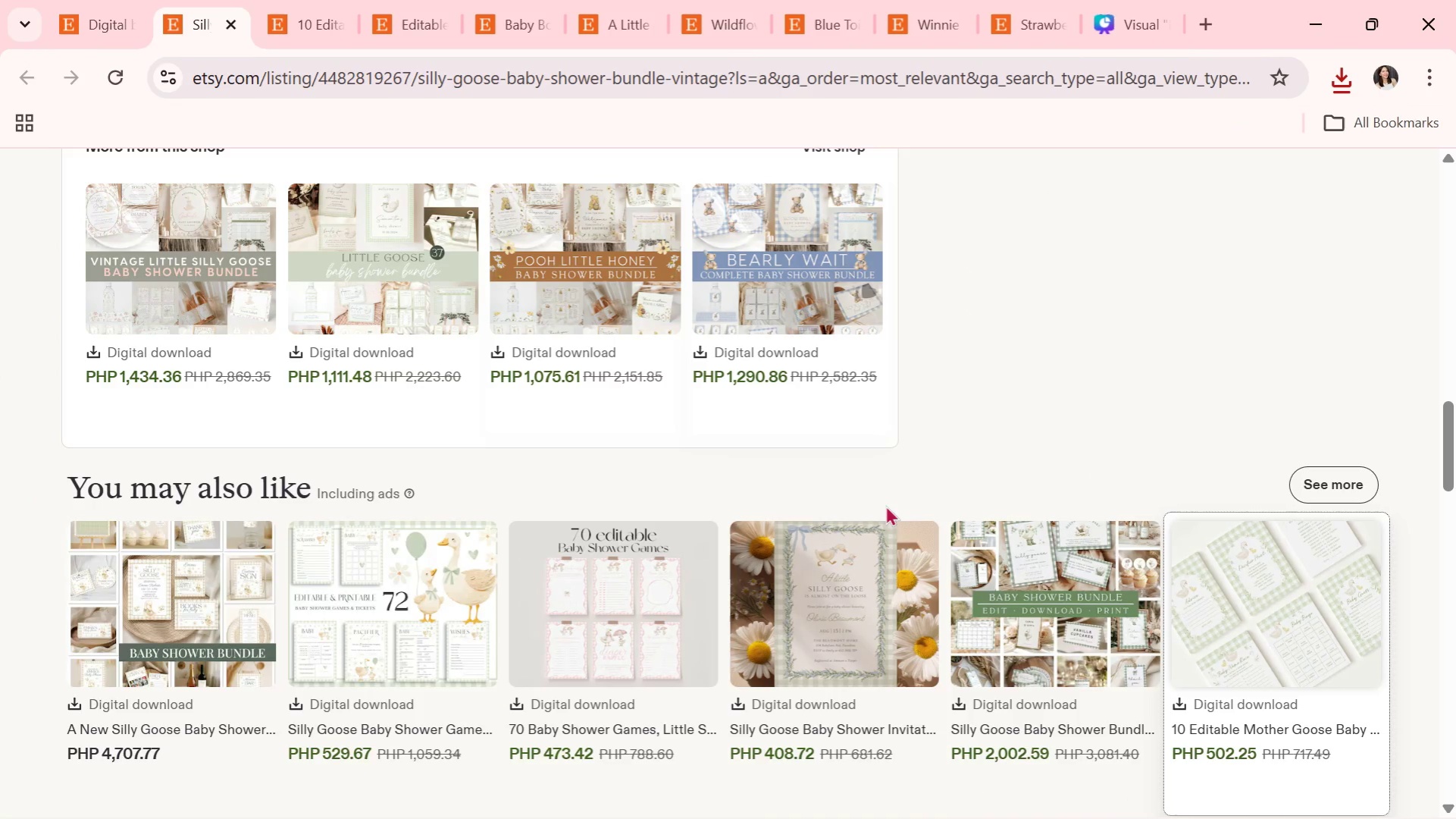 
scroll: coordinate [967, 560], scroll_direction: down, amount: 1.0
 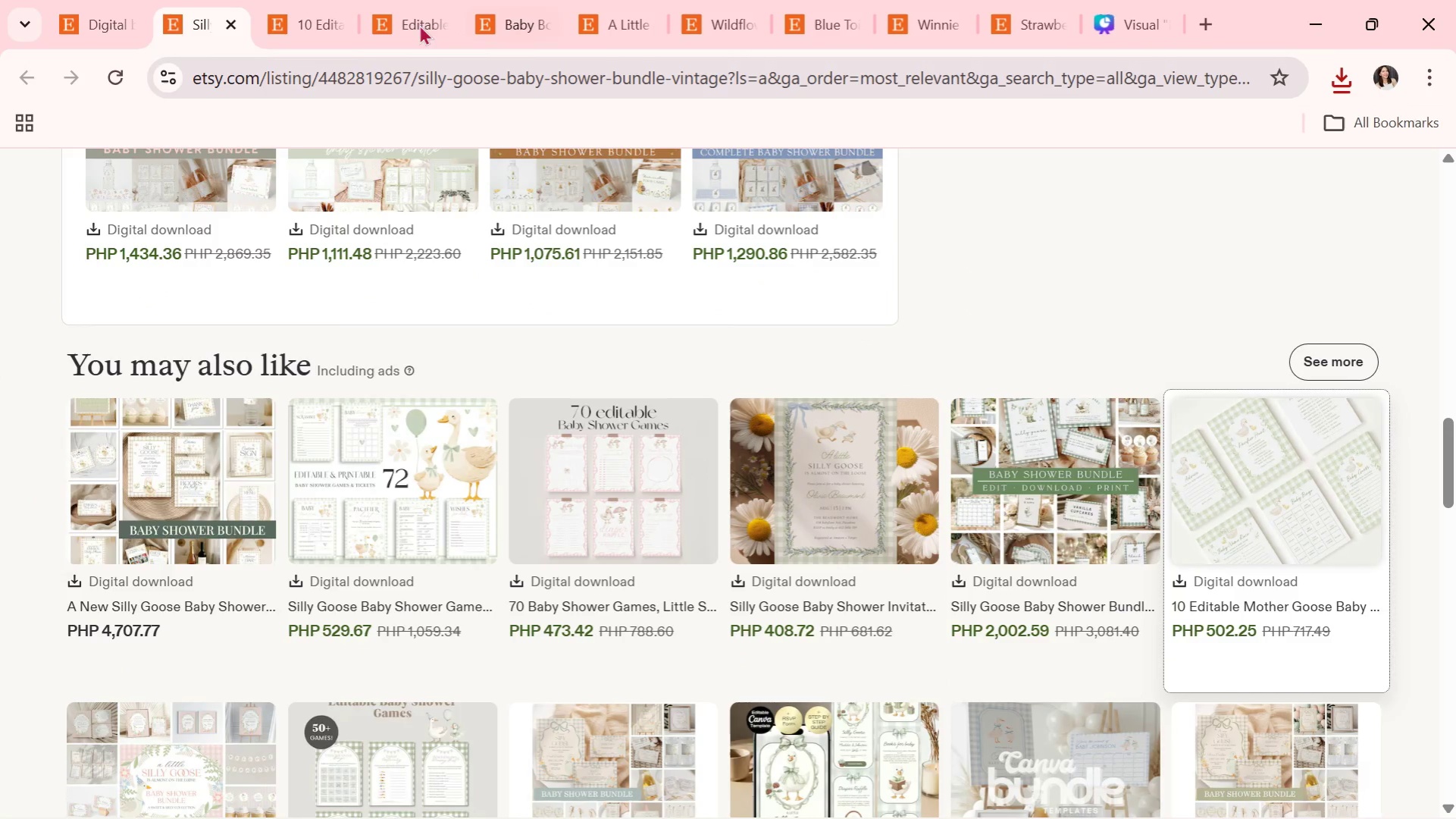 
left_click([302, 0])
 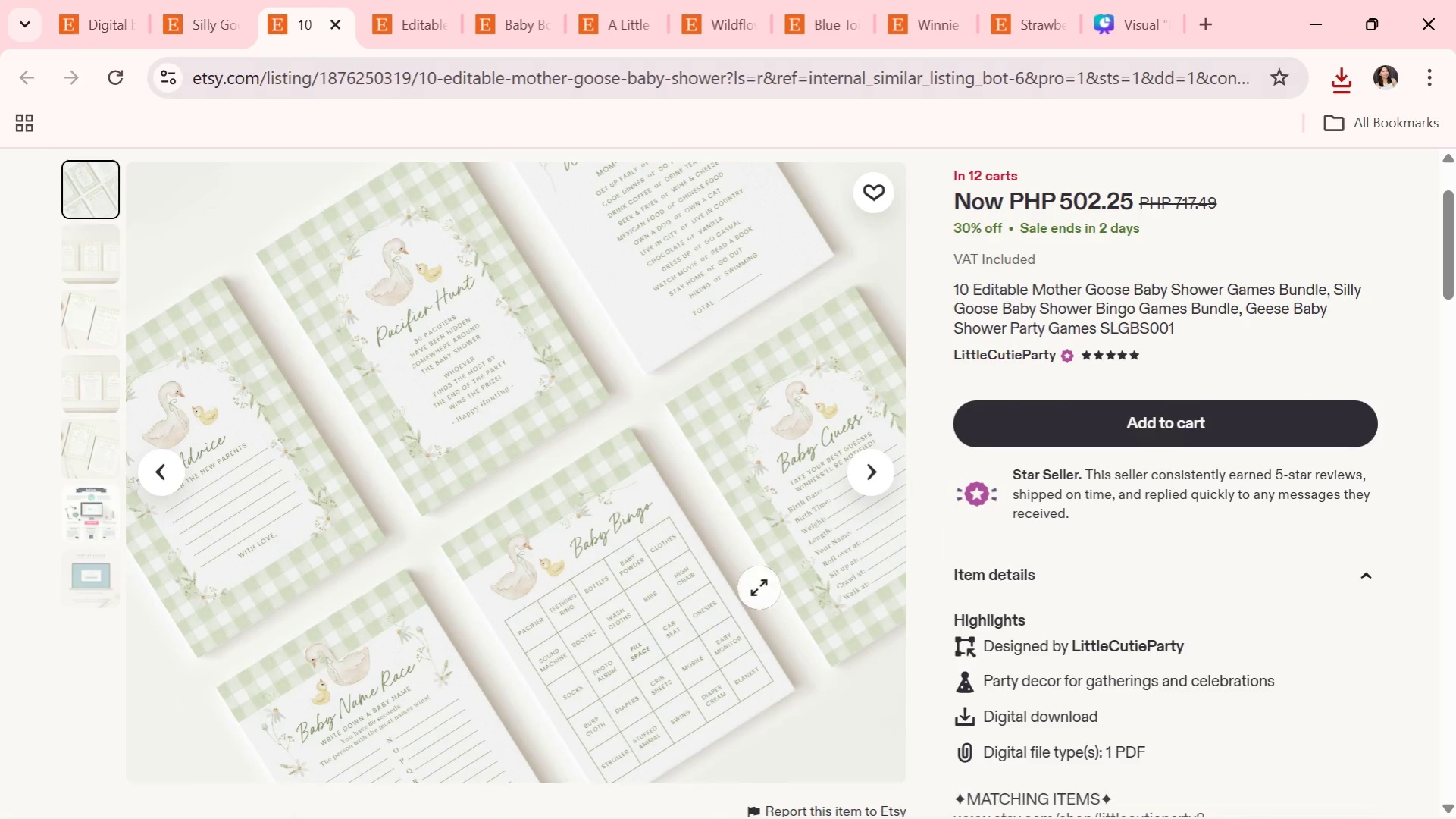 
scroll: coordinate [532, 609], scroll_direction: down, amount: 11.0
 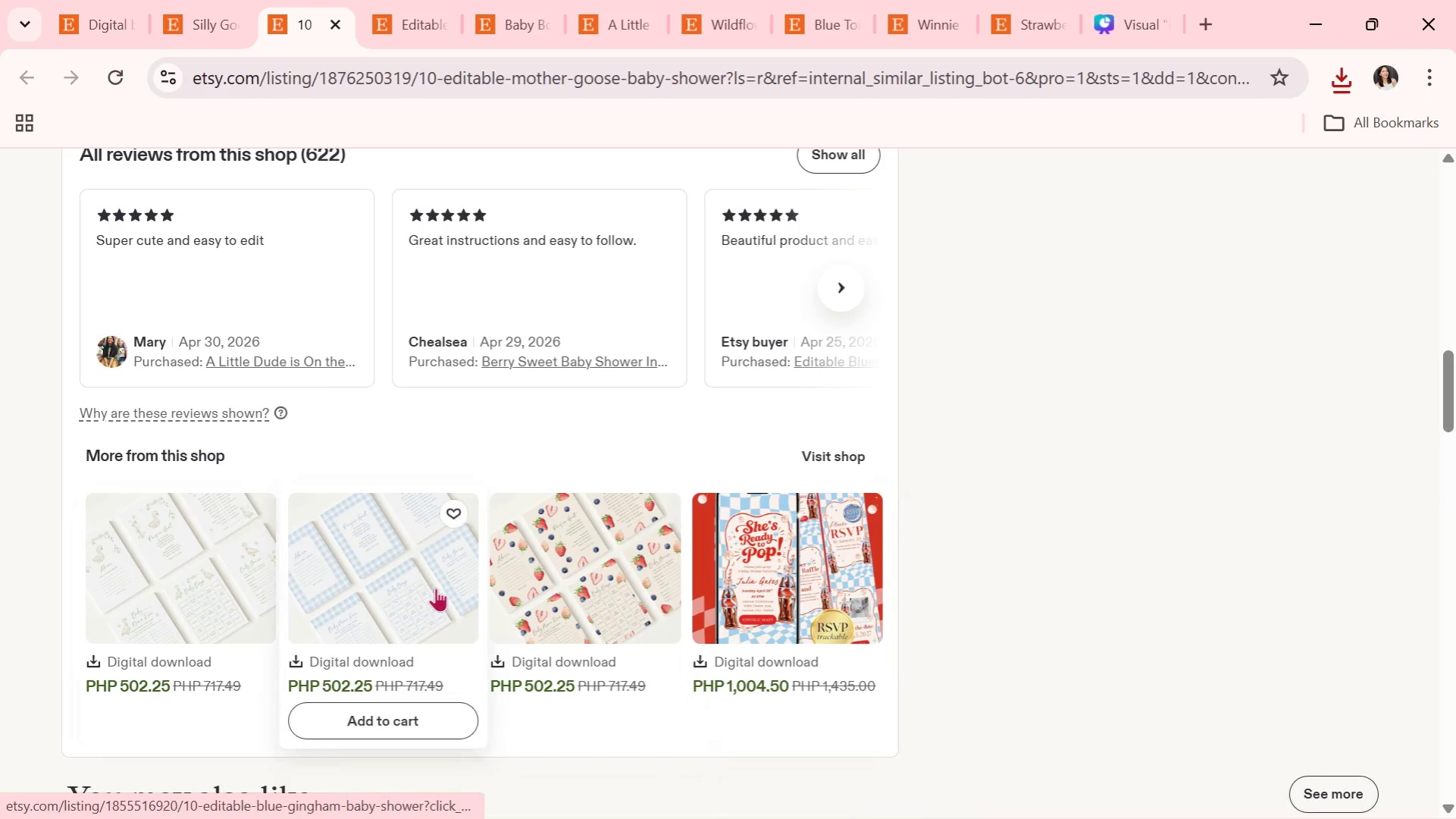 
left_click([436, 588])
 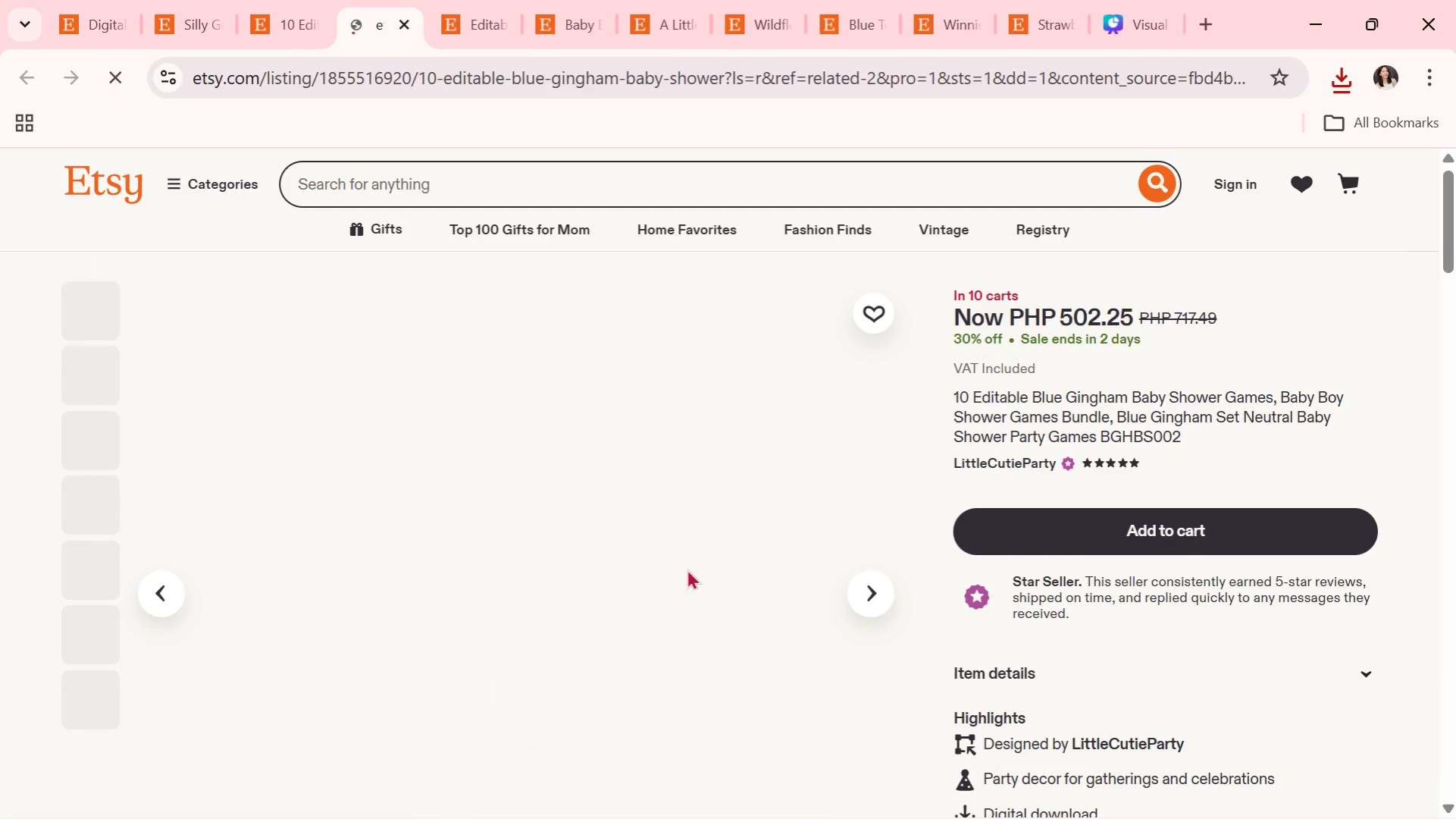 
scroll: coordinate [577, 569], scroll_direction: down, amount: 1.0
 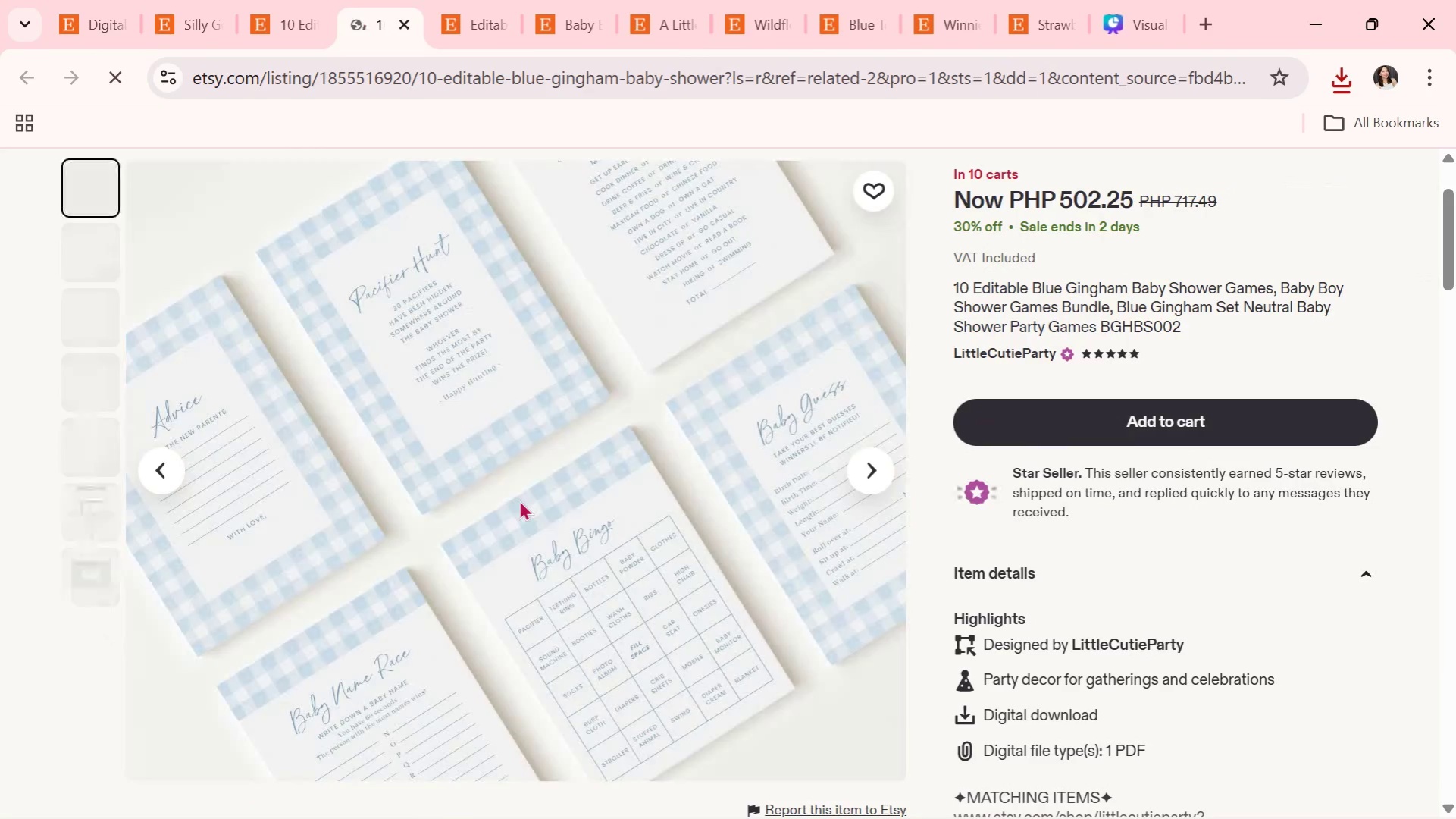 
right_click([519, 500])
 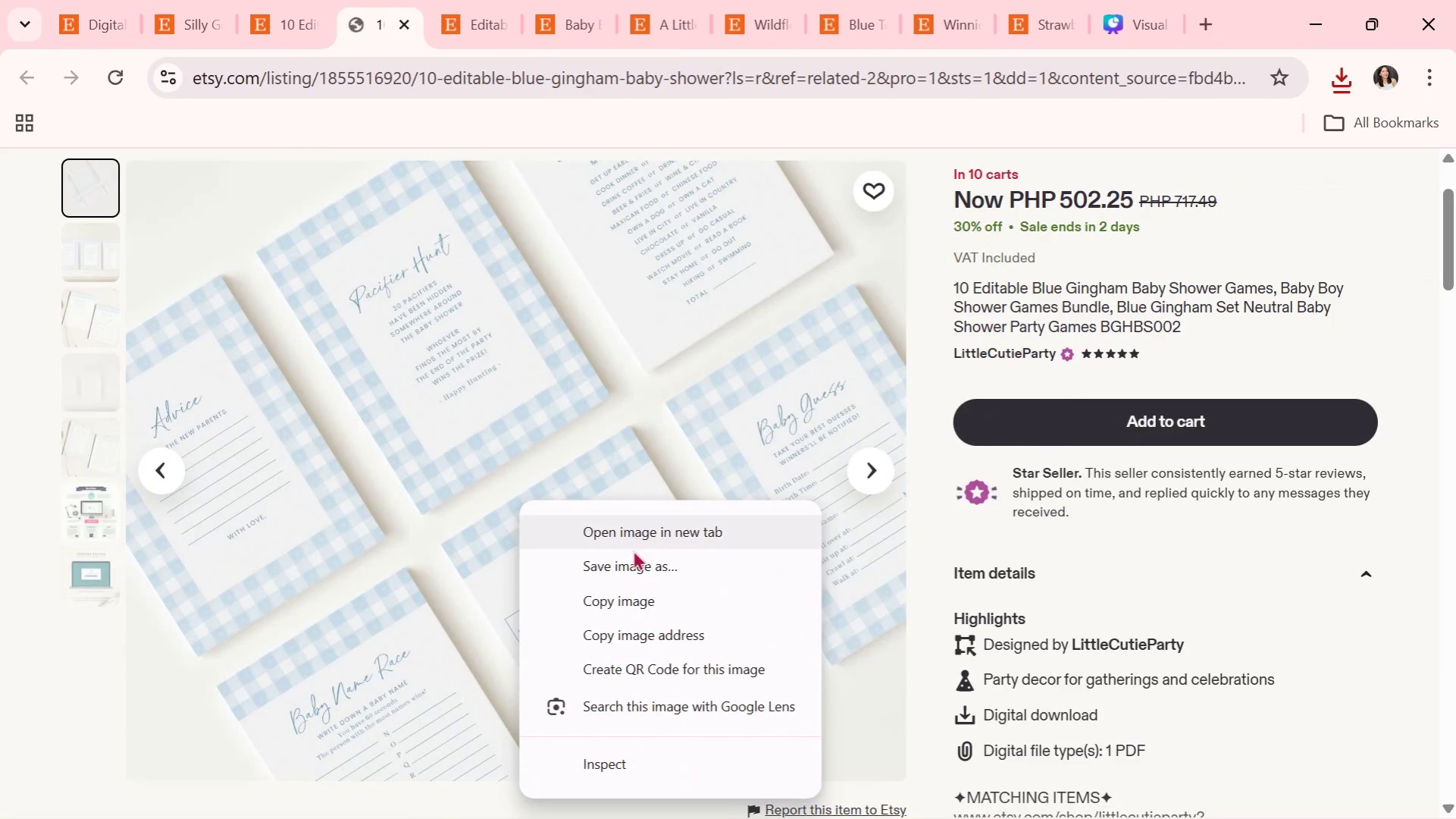 
left_click([619, 563])
 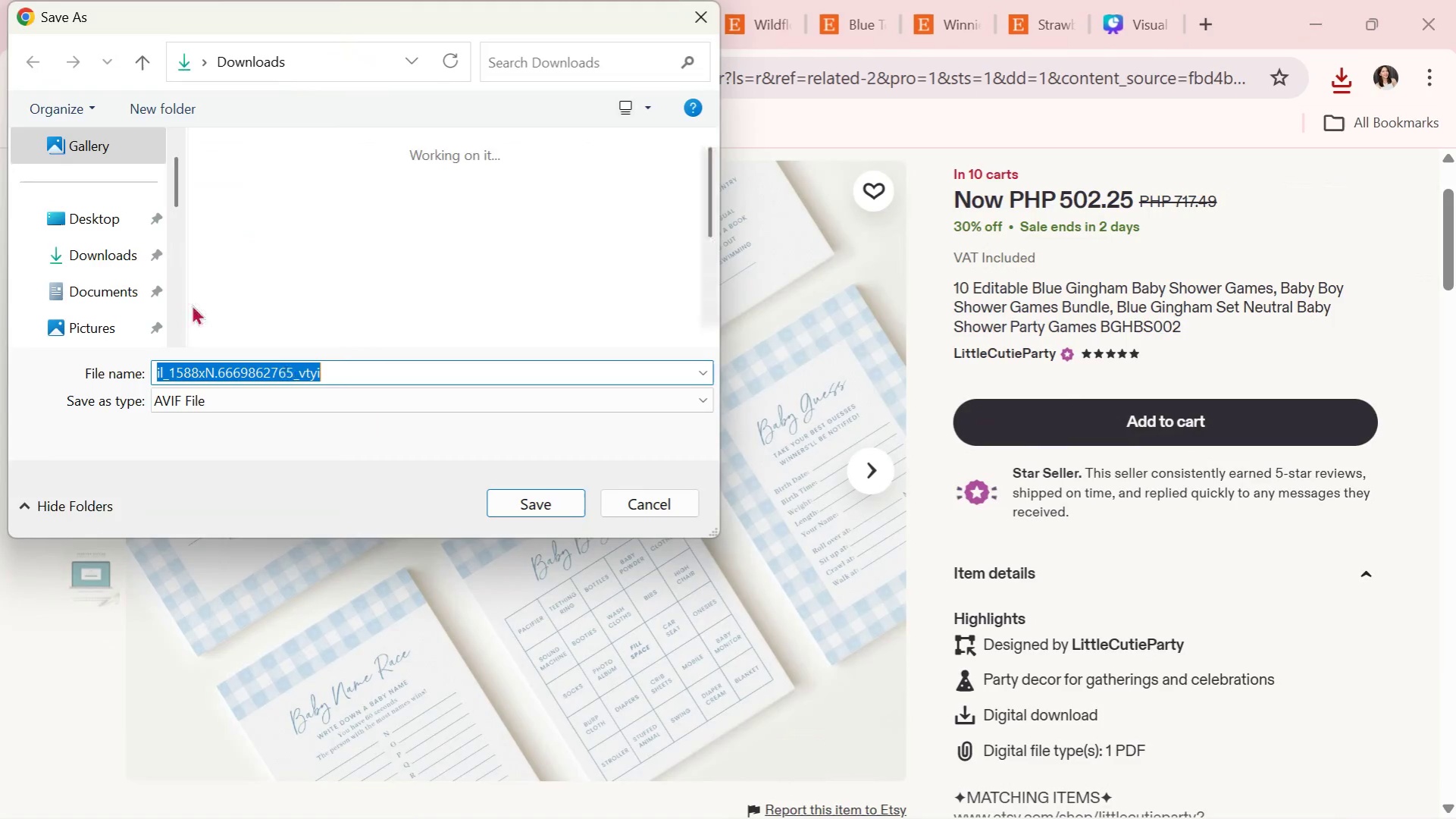 
left_click([117, 258])
 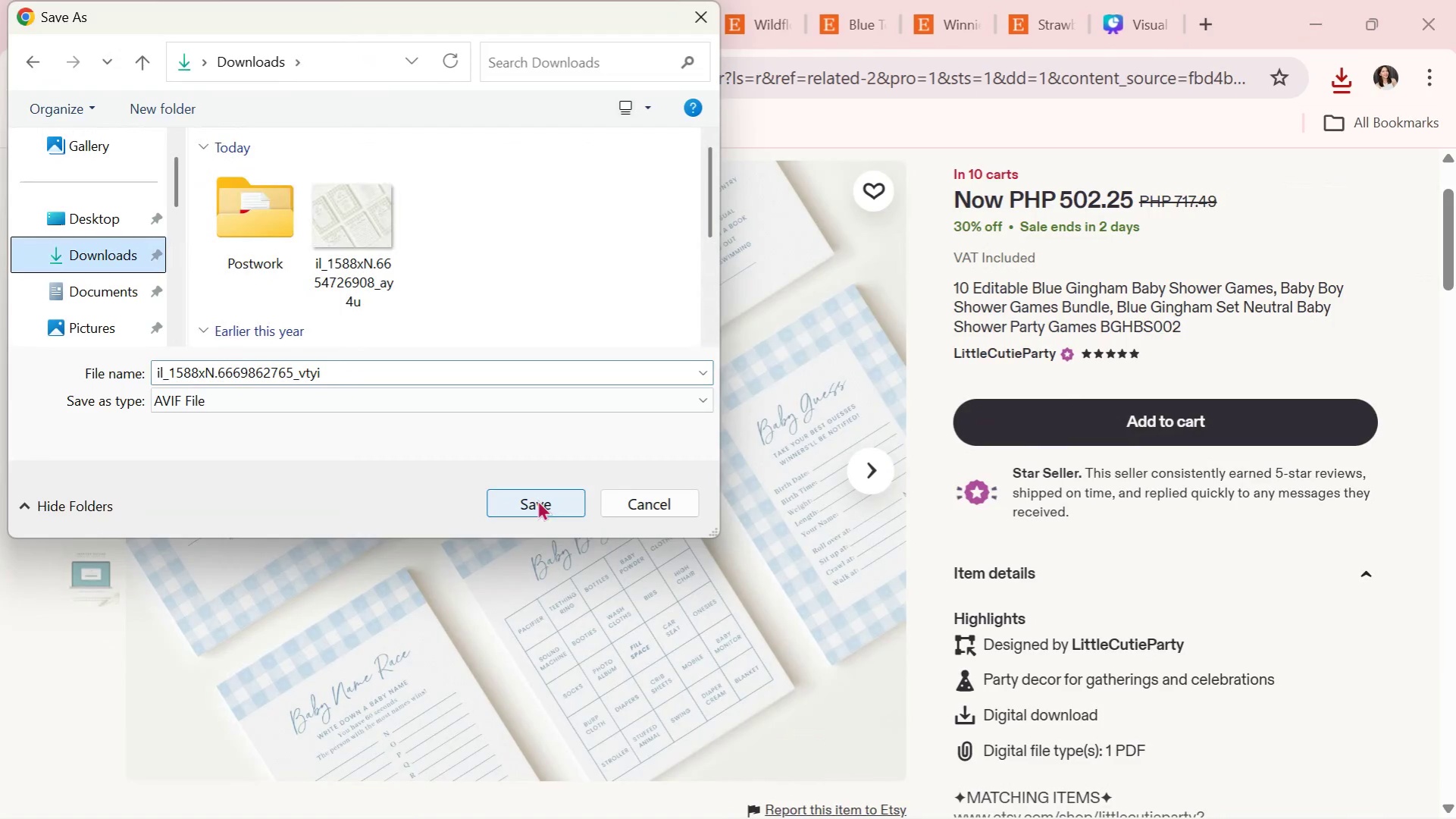 
left_click([537, 504])
 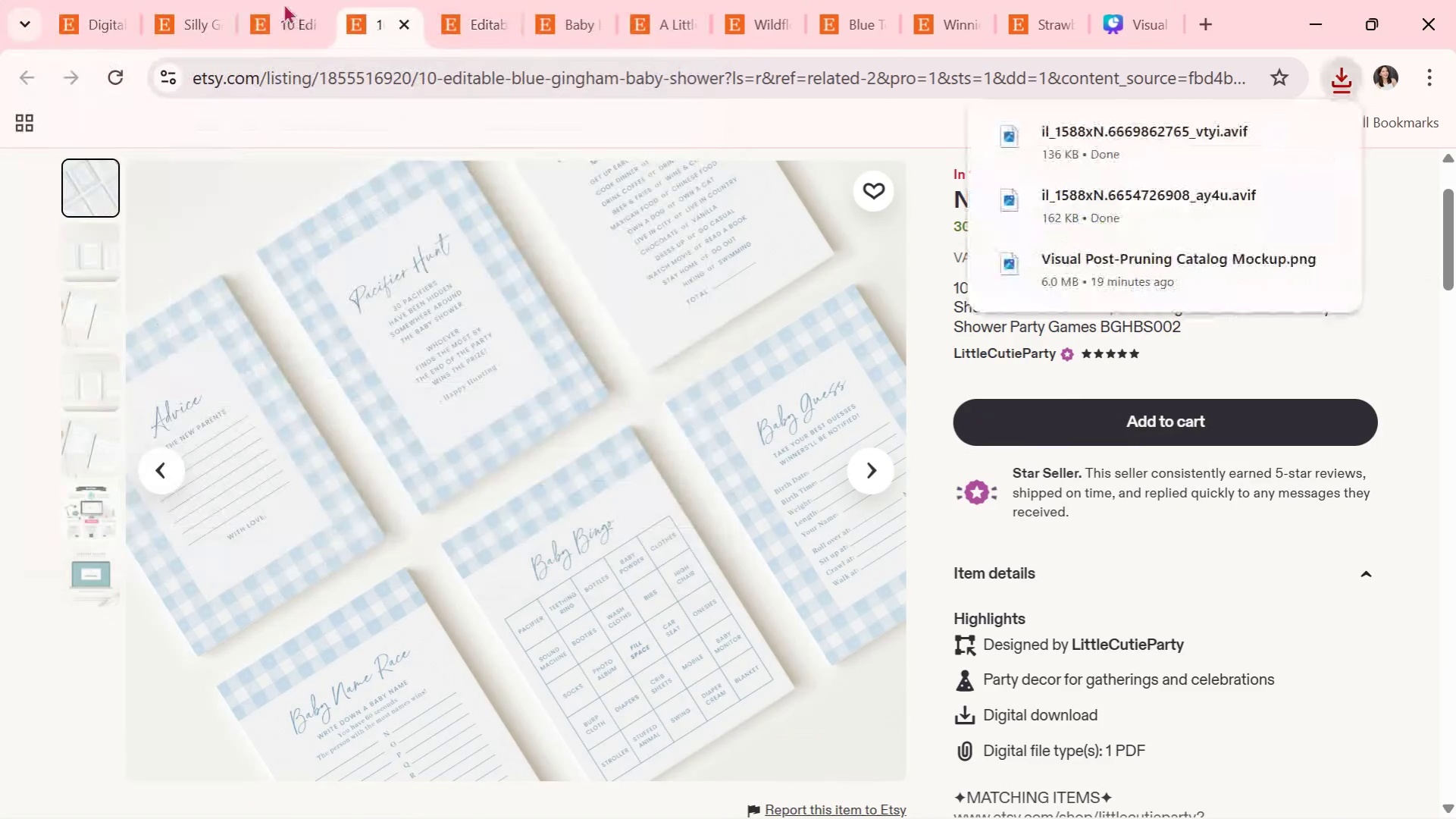 
left_click([277, 0])
 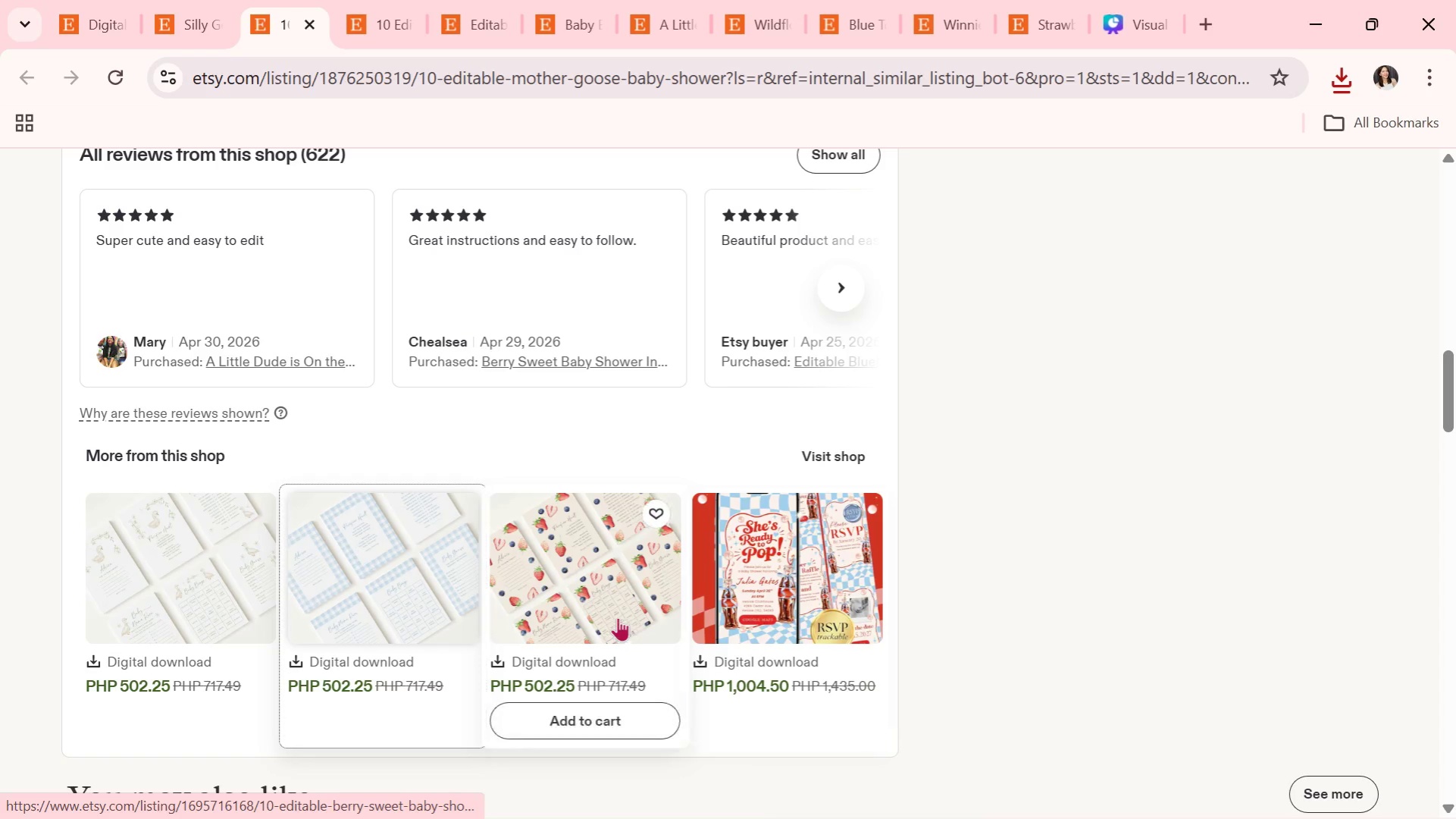 
left_click([618, 617])
 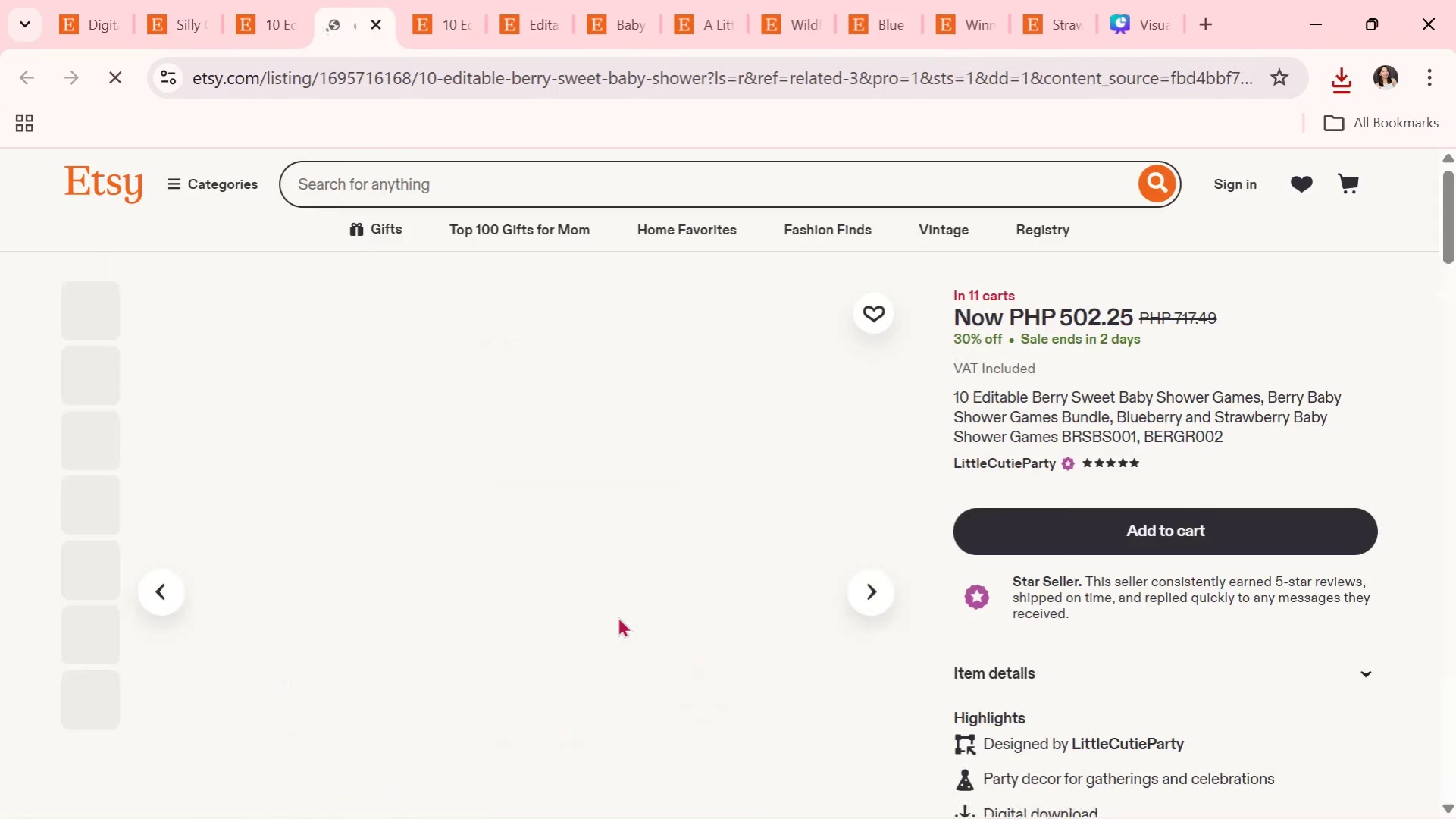 
scroll: coordinate [571, 613], scroll_direction: down, amount: 1.0
 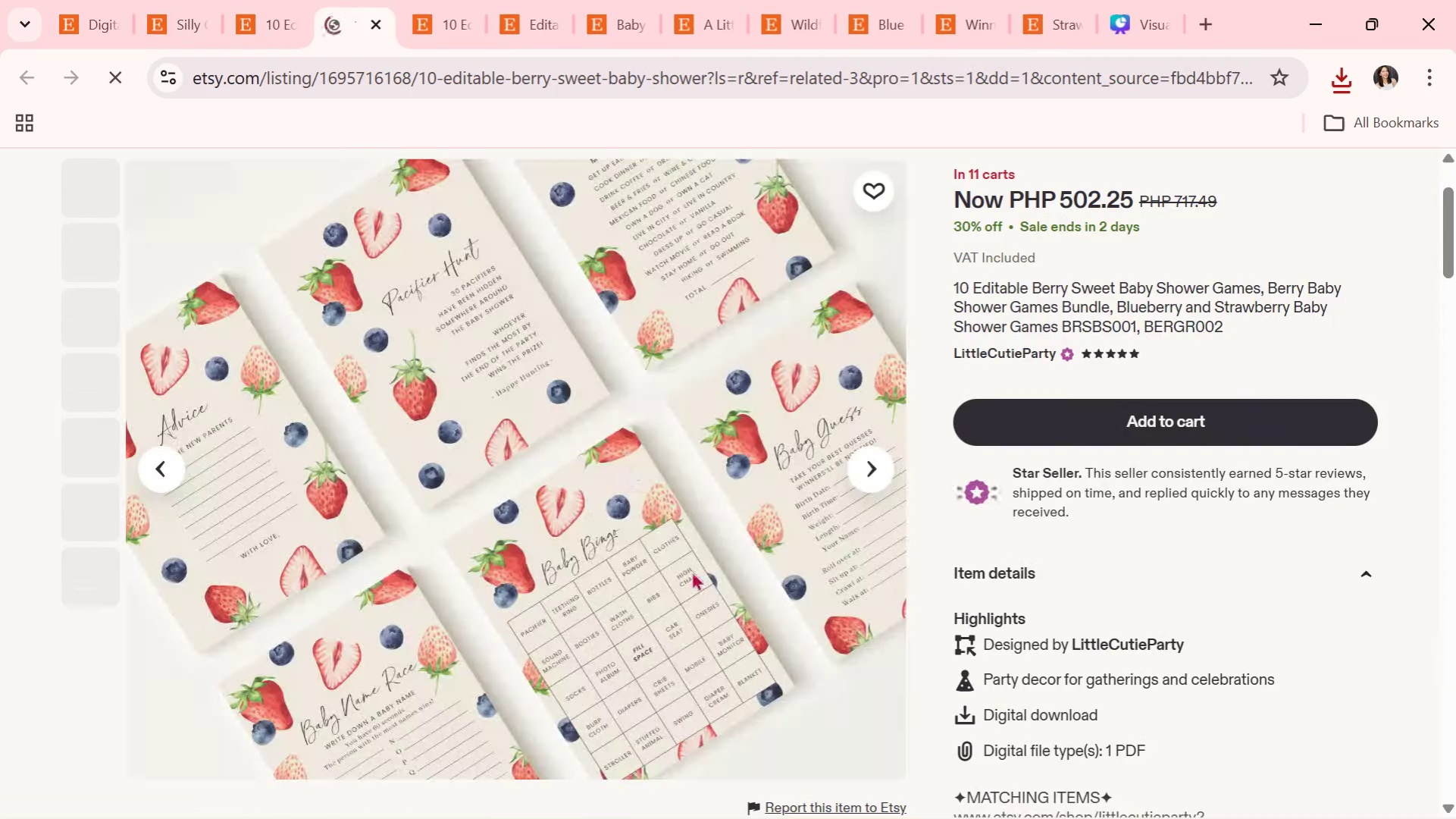 
right_click([528, 530])
 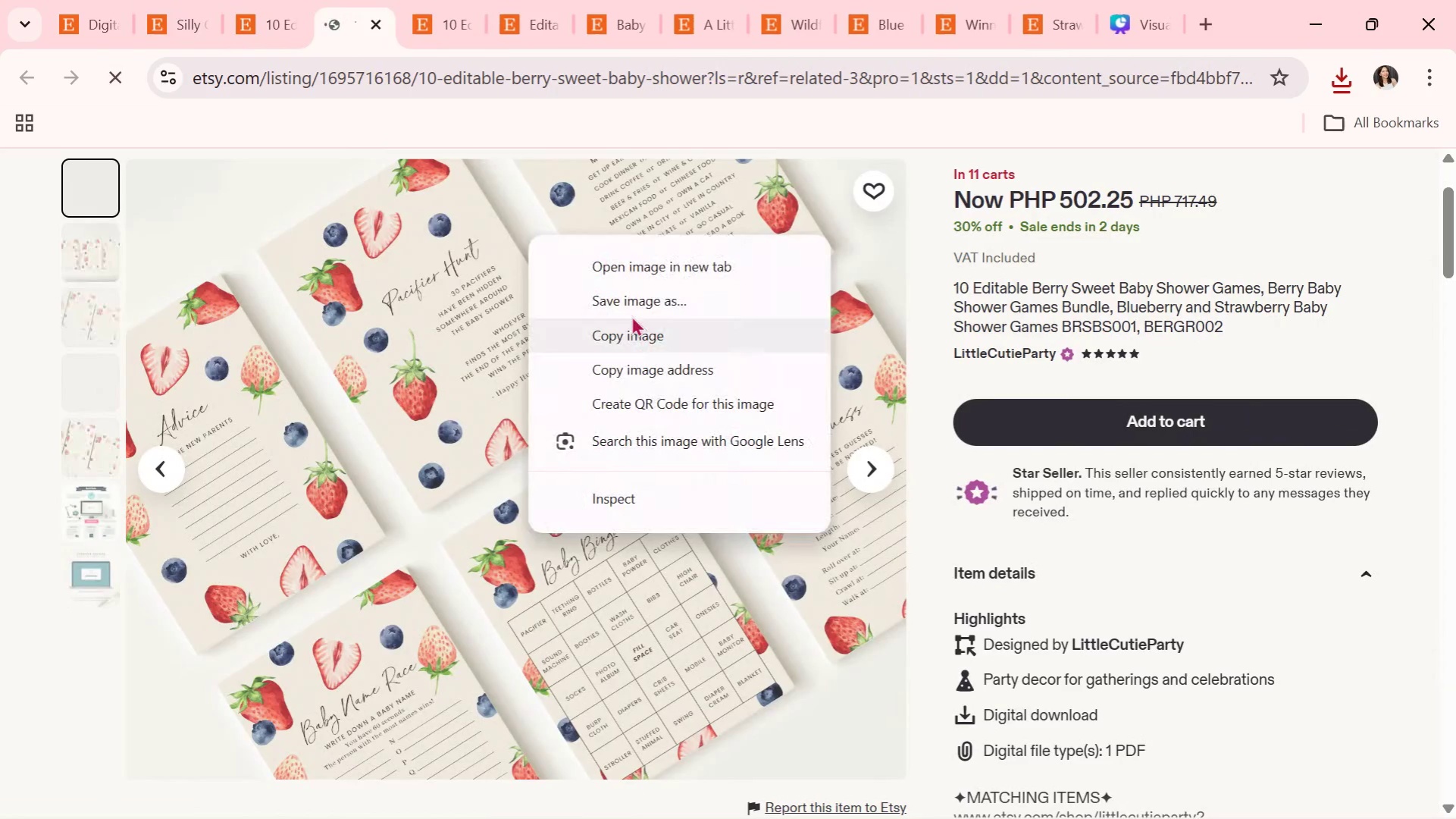 
left_click([633, 300])
 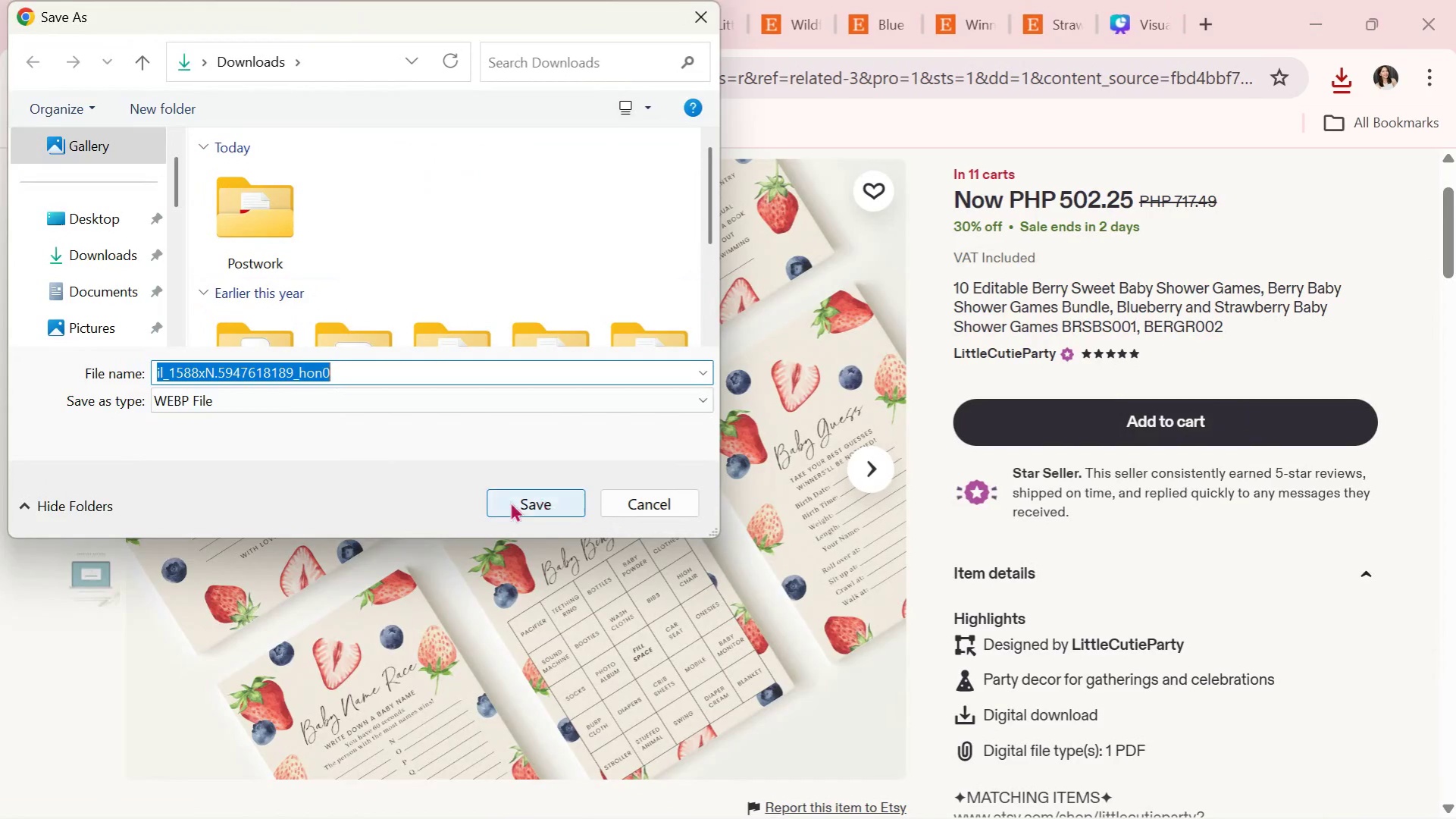 
left_click([111, 263])
 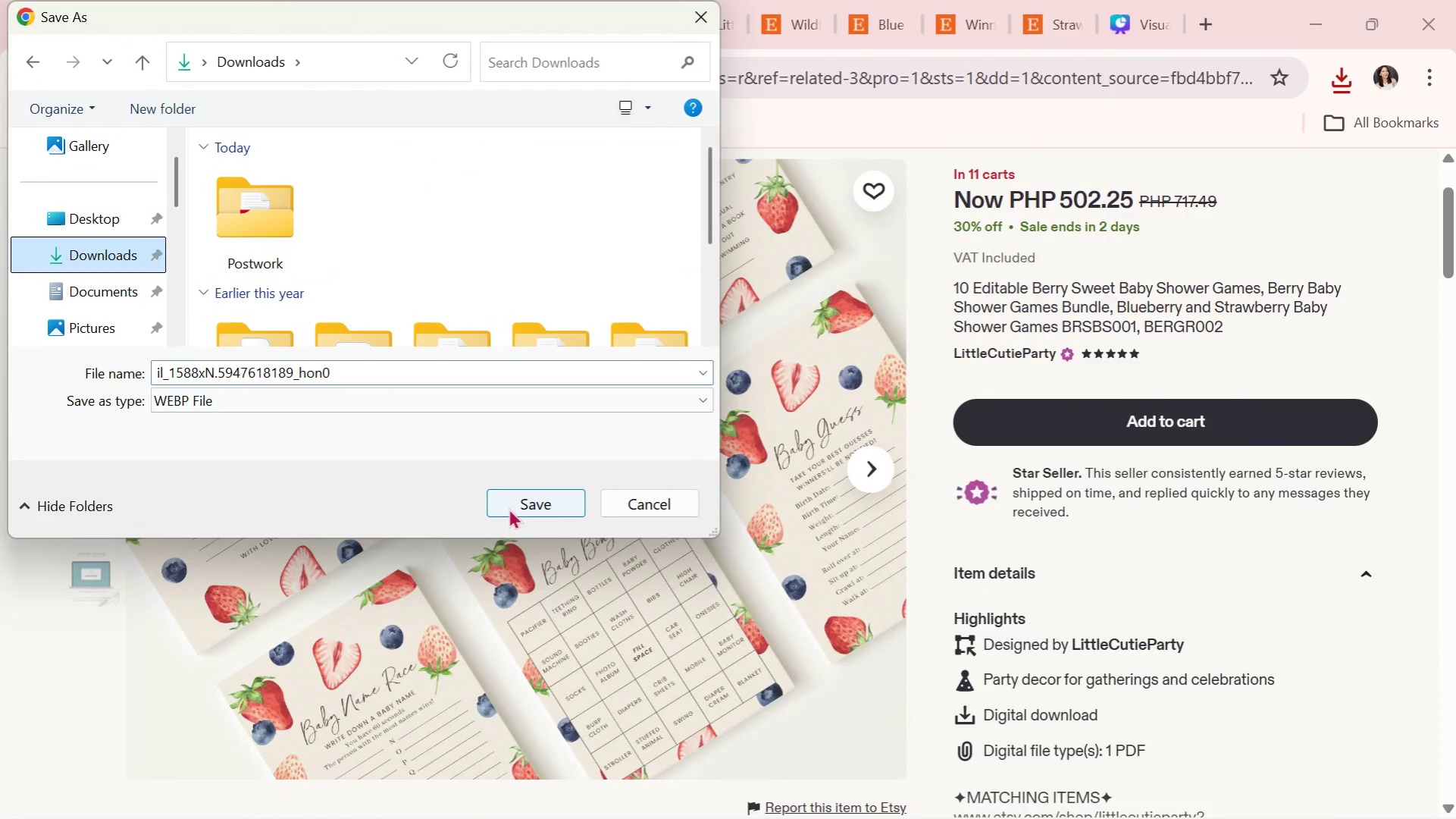 
left_click([514, 500])
 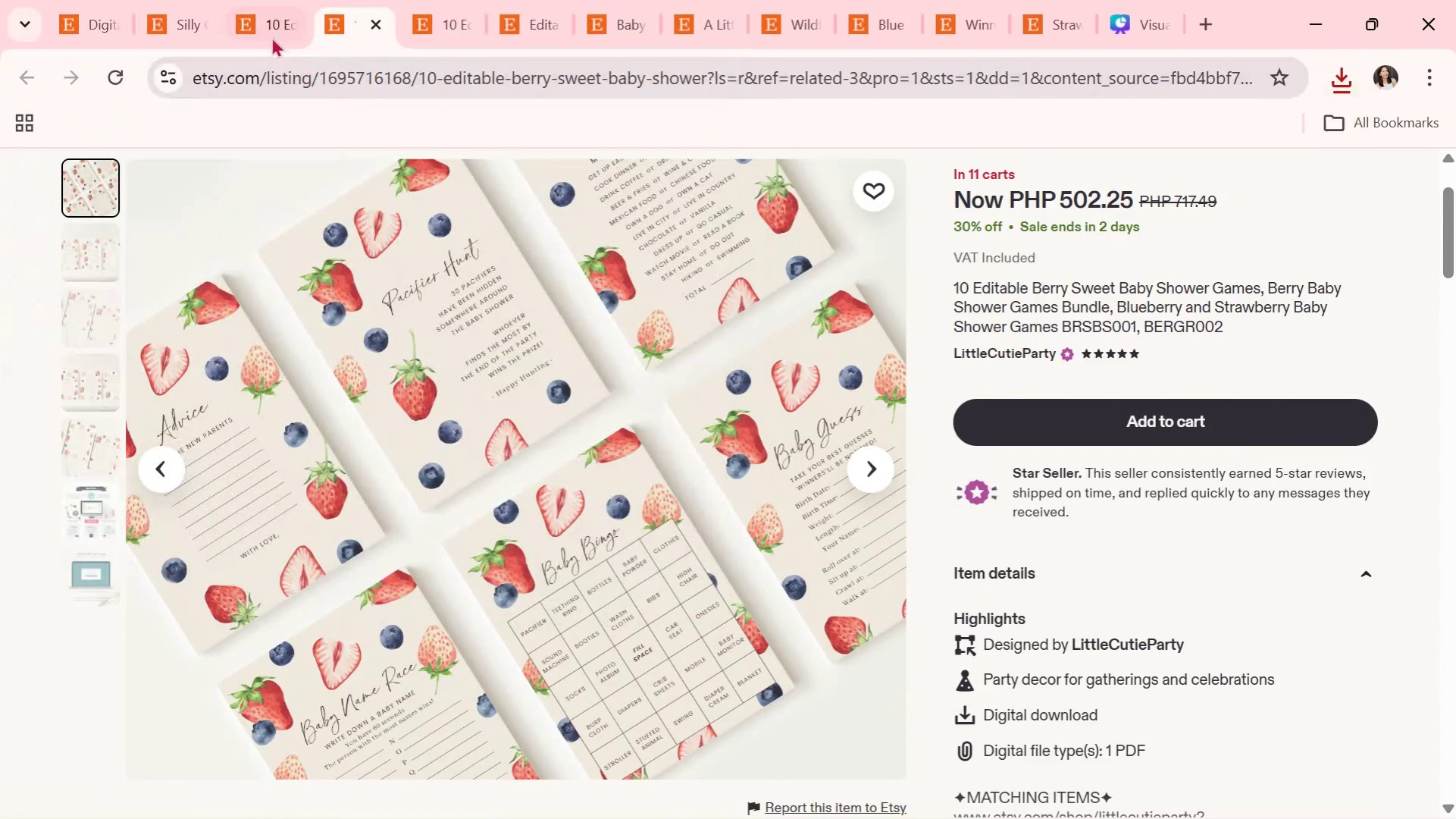 
left_click([270, 33])
 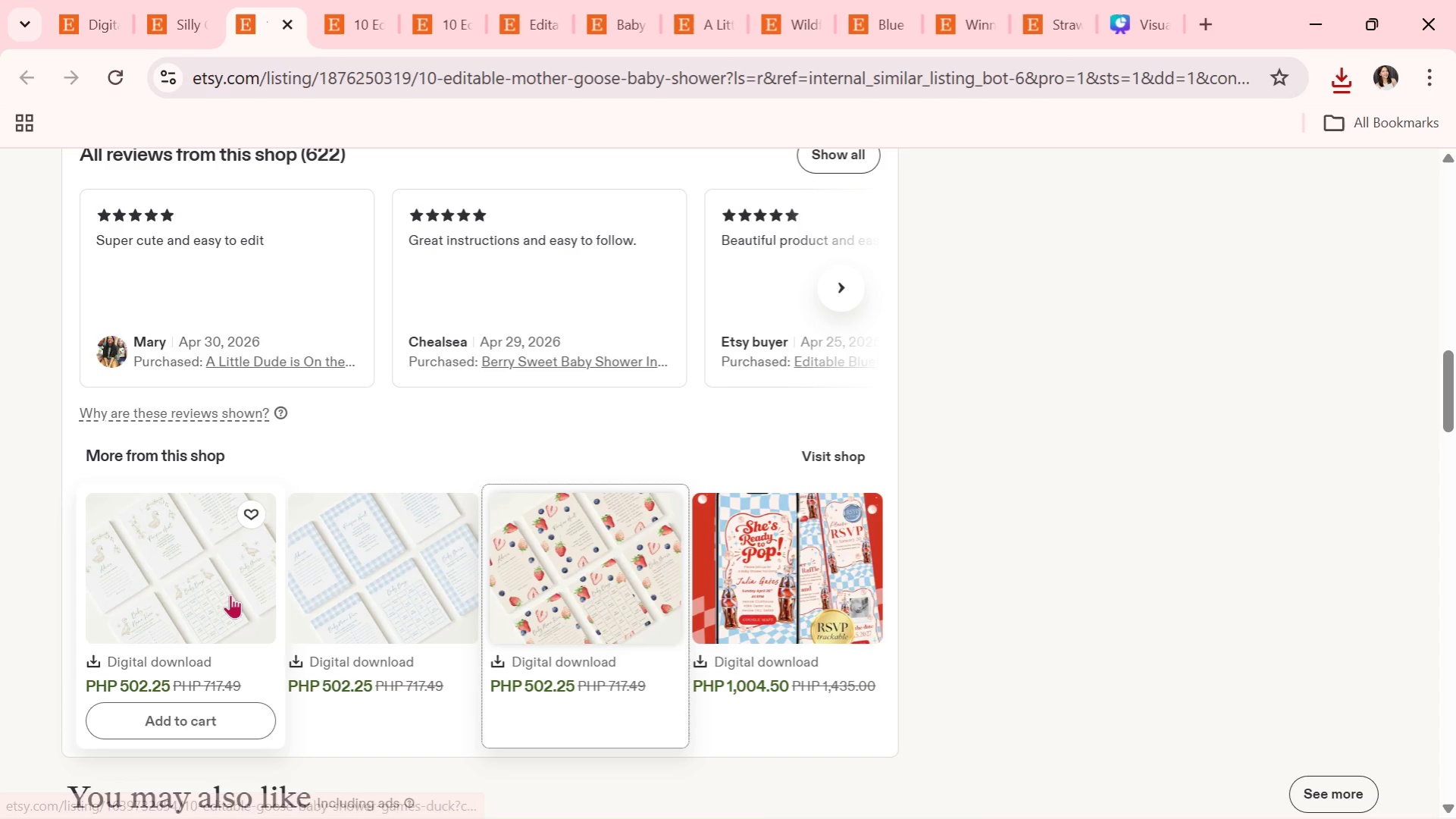 
left_click([230, 595])
 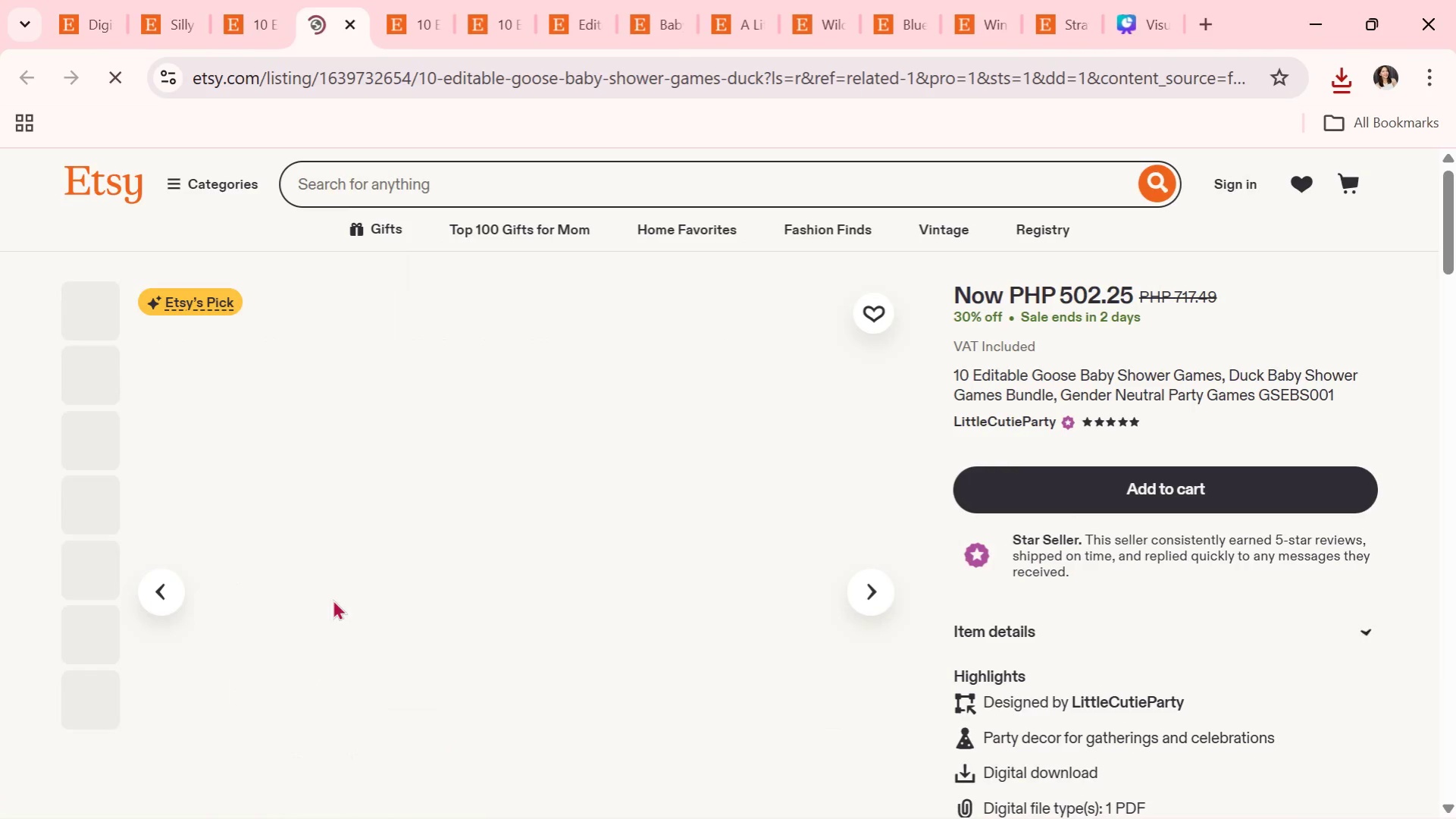 
scroll: coordinate [464, 657], scroll_direction: down, amount: 1.0
 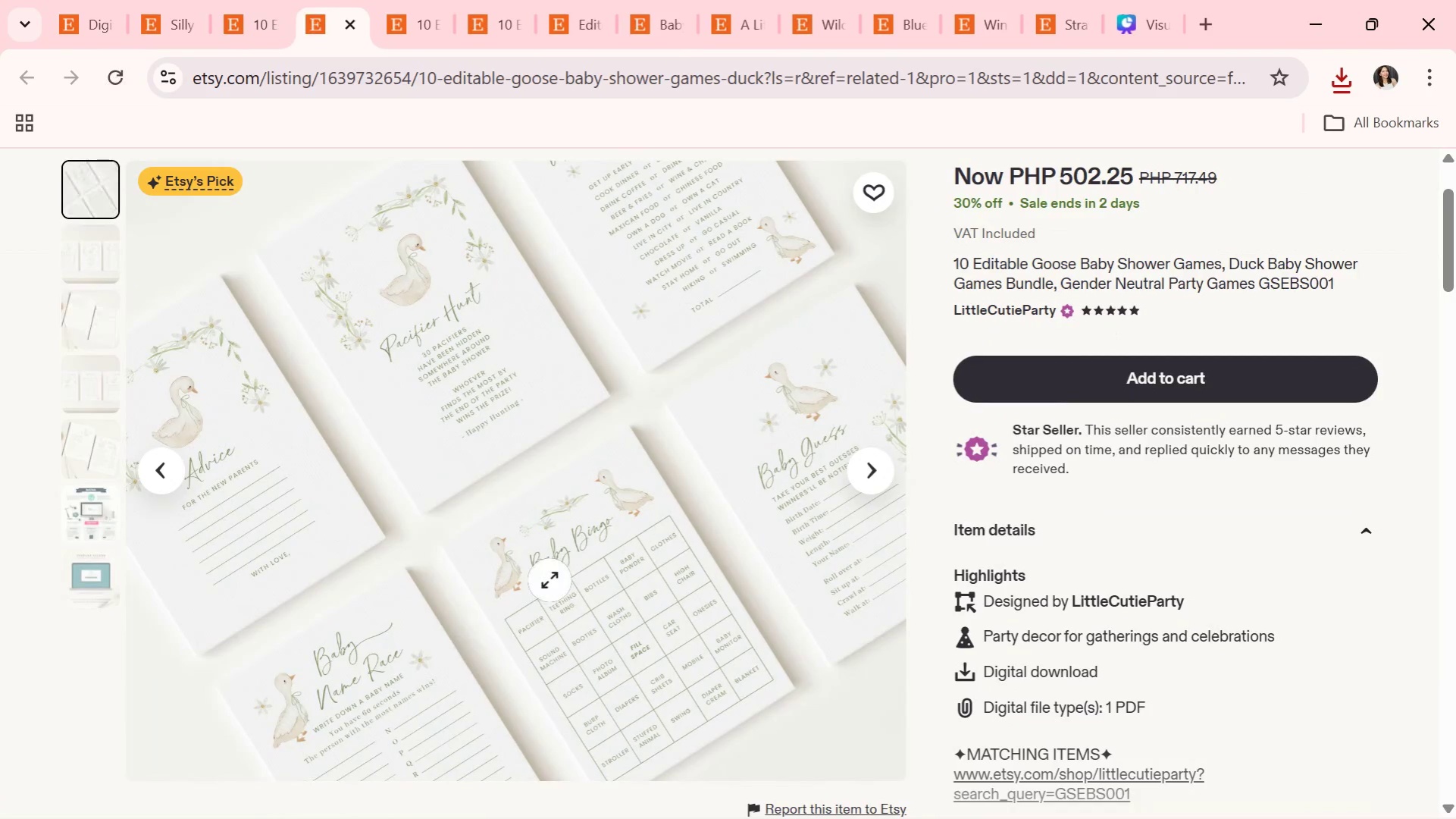 
right_click([553, 577])
 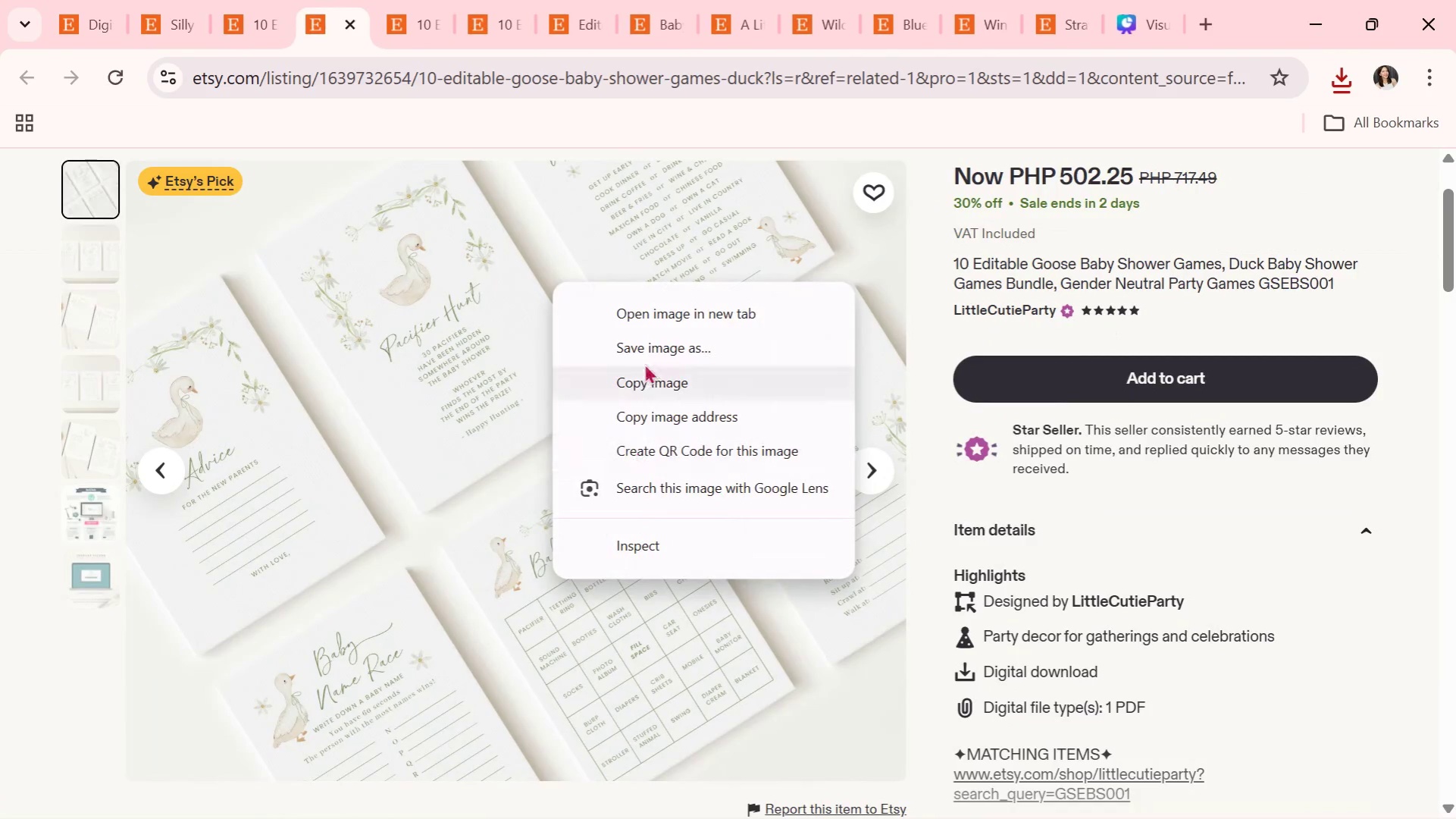 
left_click([647, 341])
 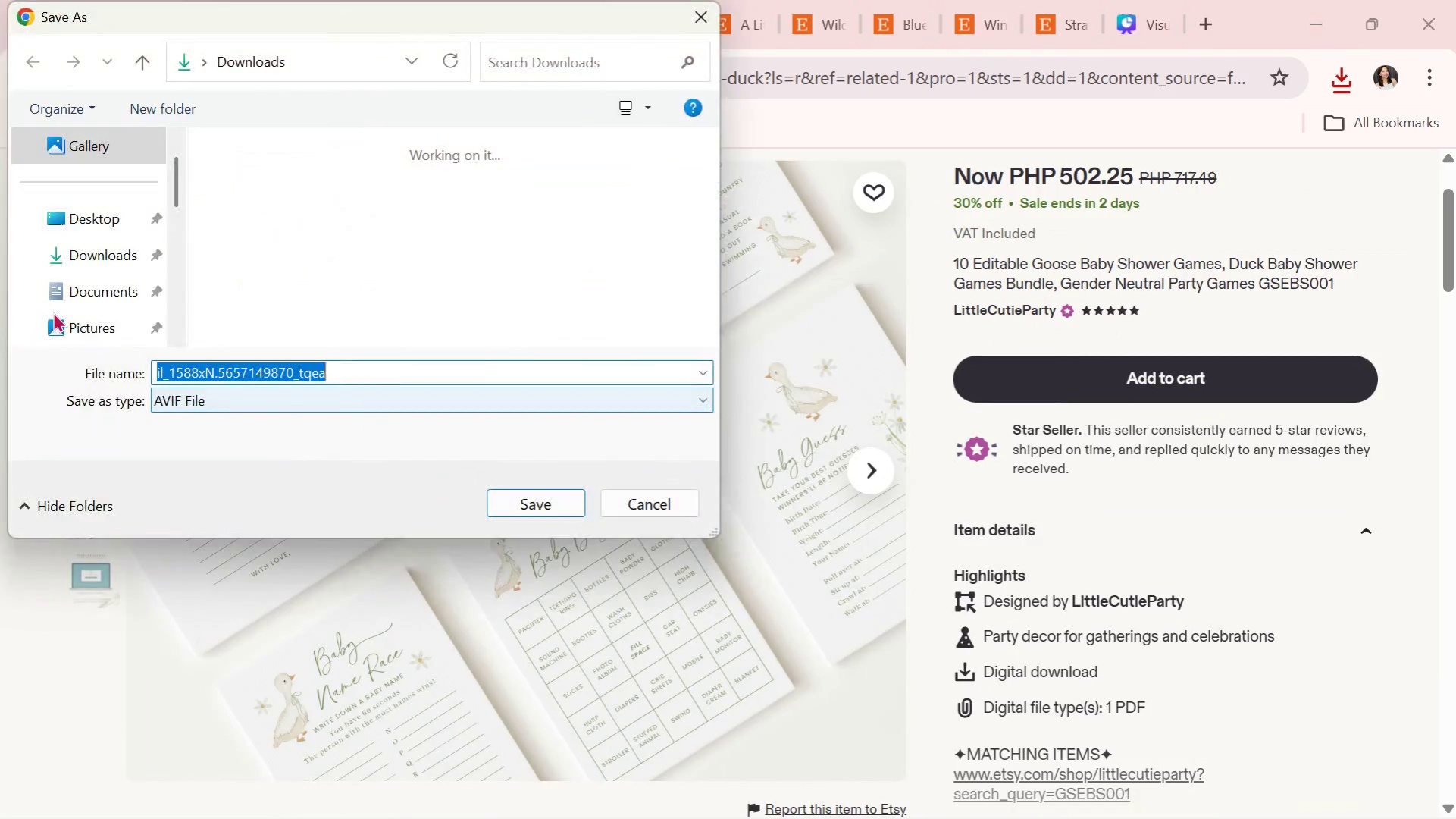 
left_click([91, 253])
 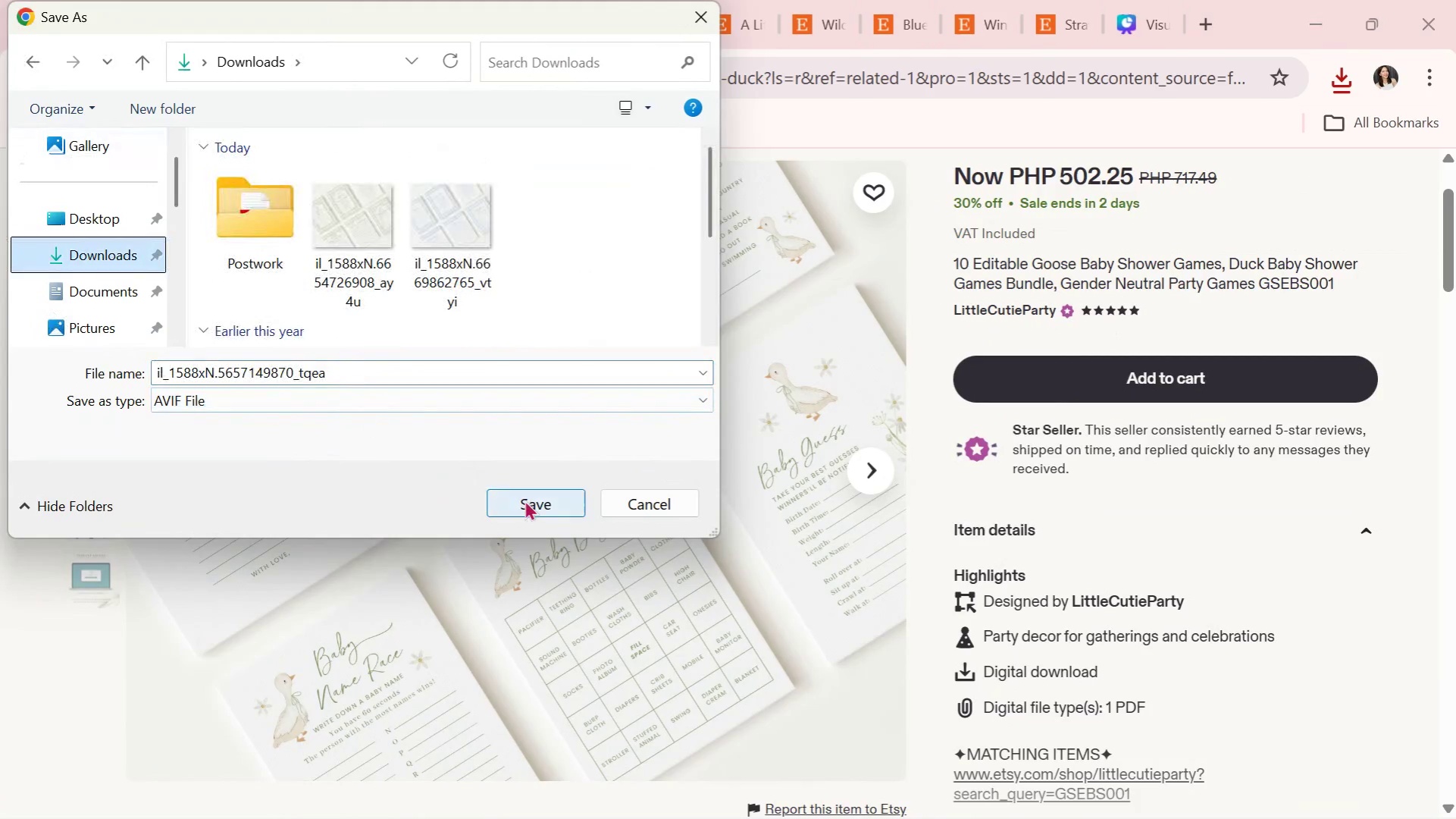 
left_click([524, 500])
 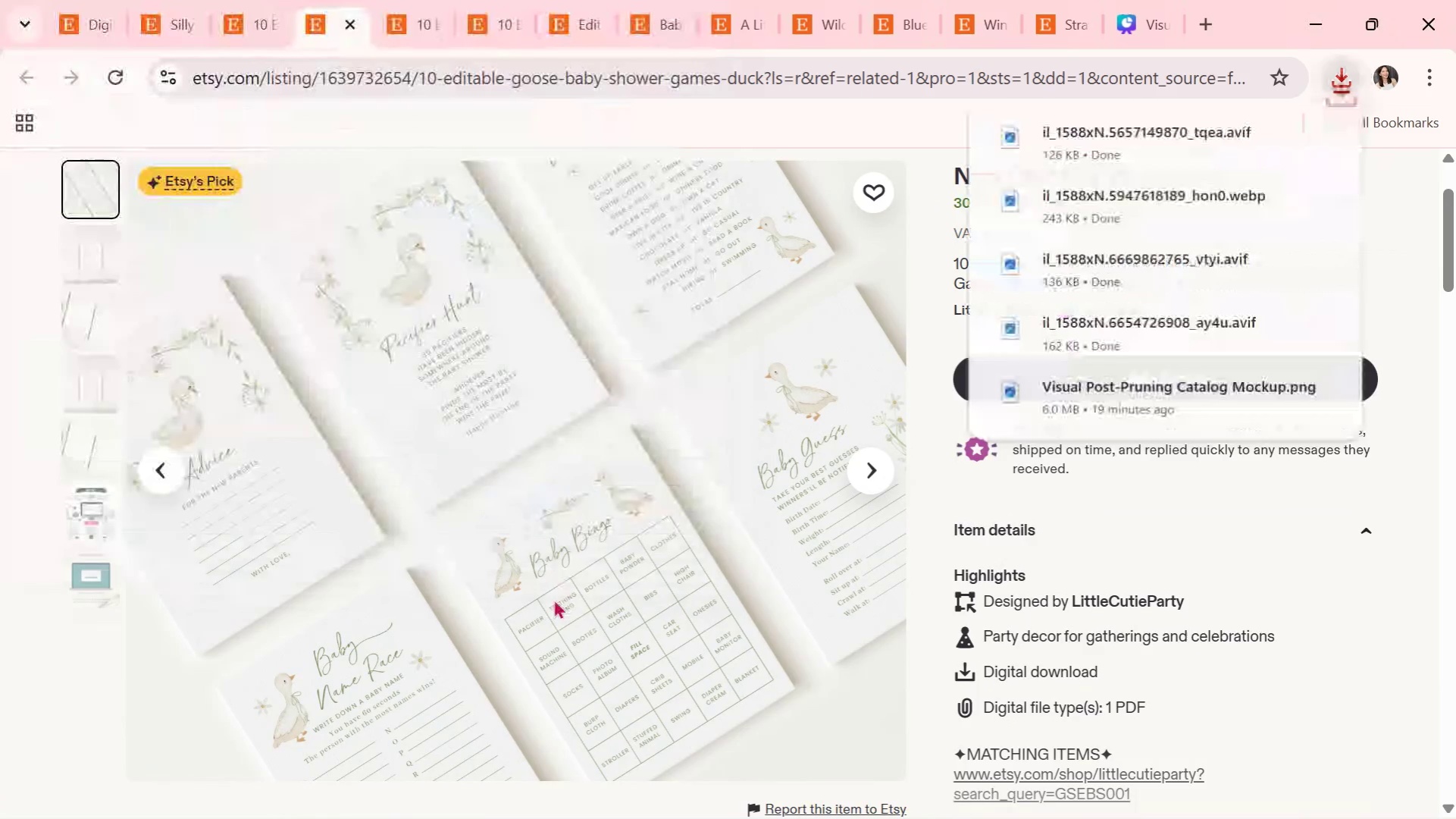 
scroll: coordinate [819, 654], scroll_direction: down, amount: 13.0
 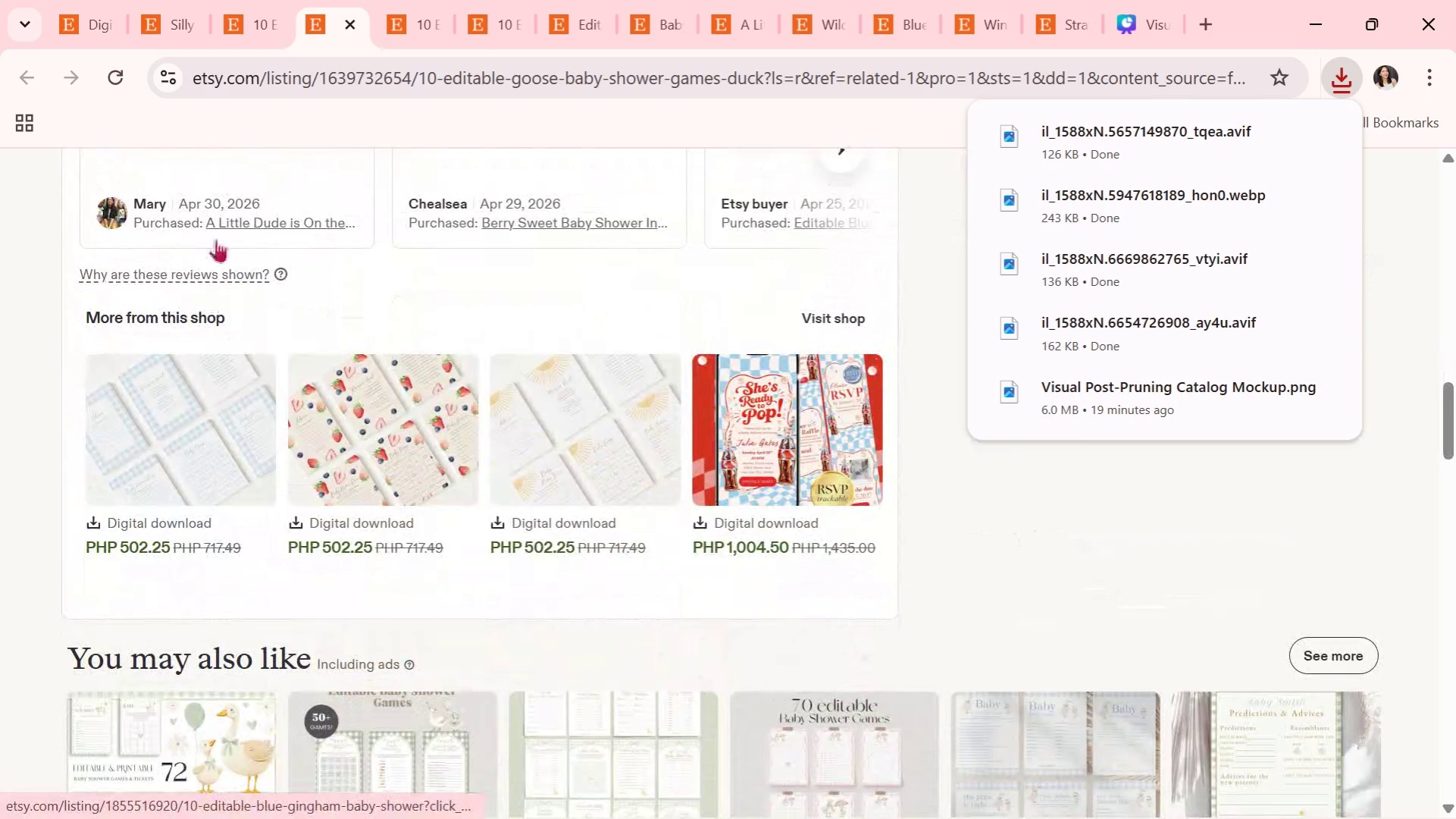 
scroll: coordinate [268, 352], scroll_direction: up, amount: 4.0
 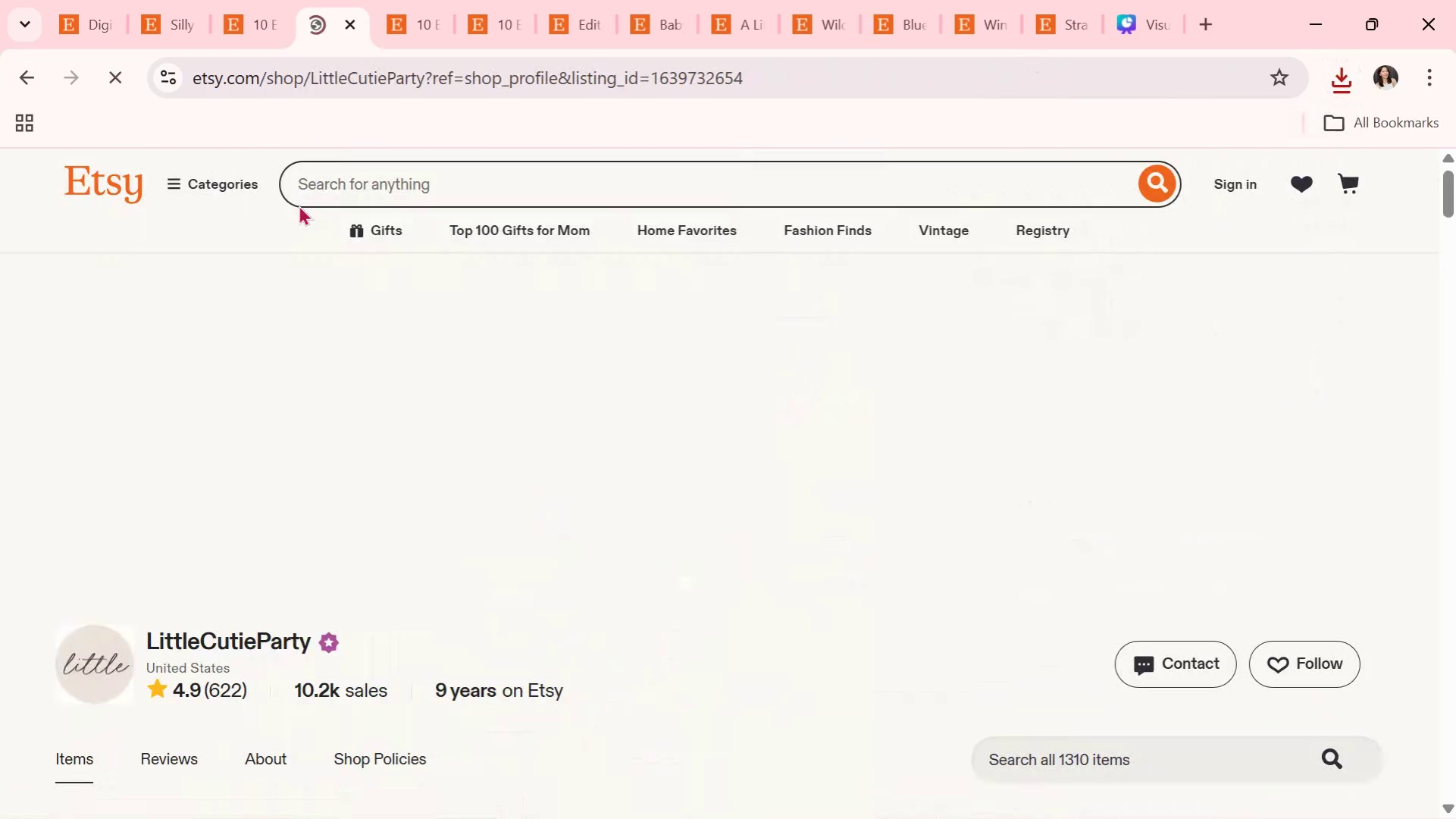 
scroll: coordinate [414, 610], scroll_direction: down, amount: 4.0
 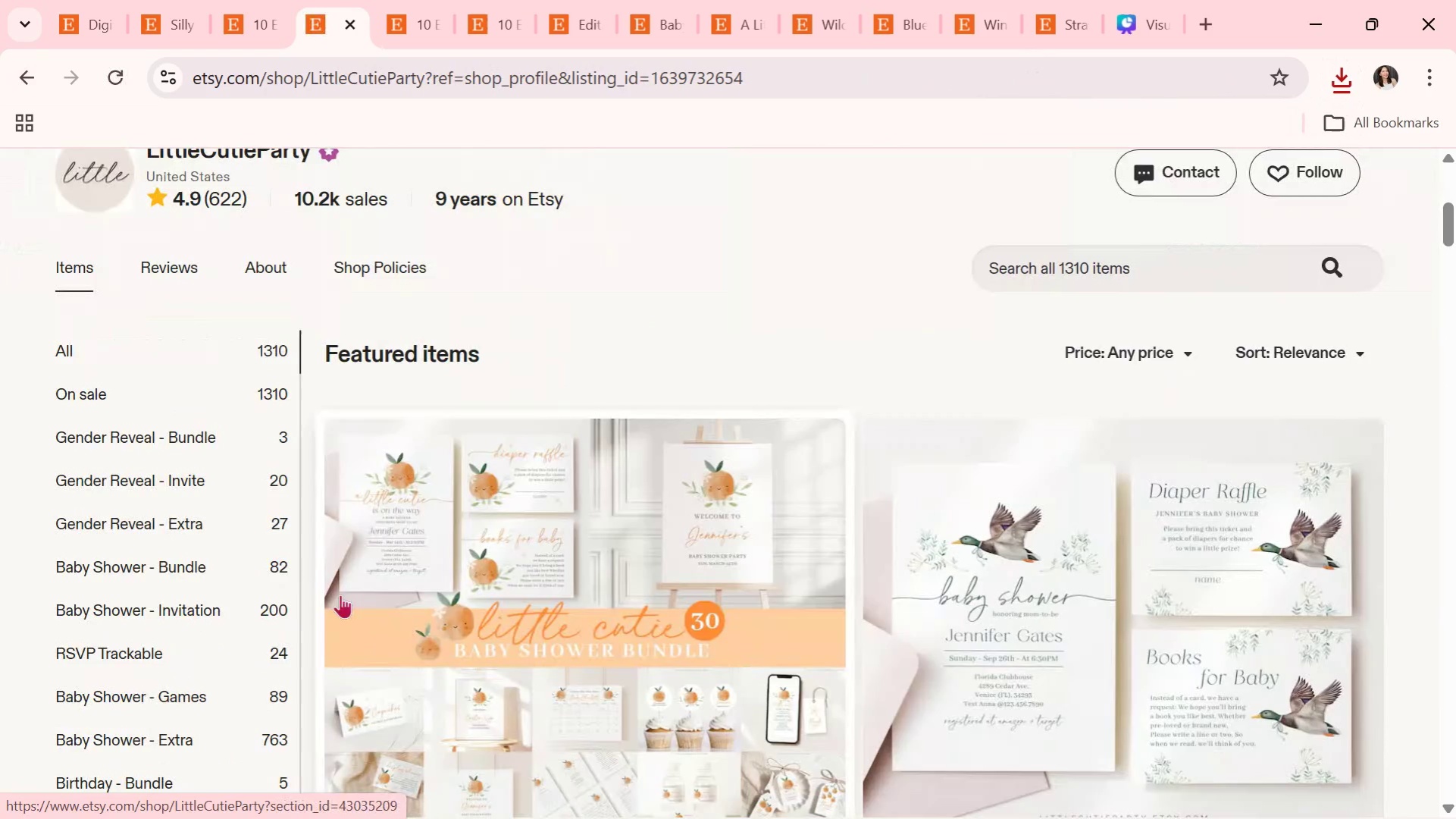 
left_click([207, 434])
 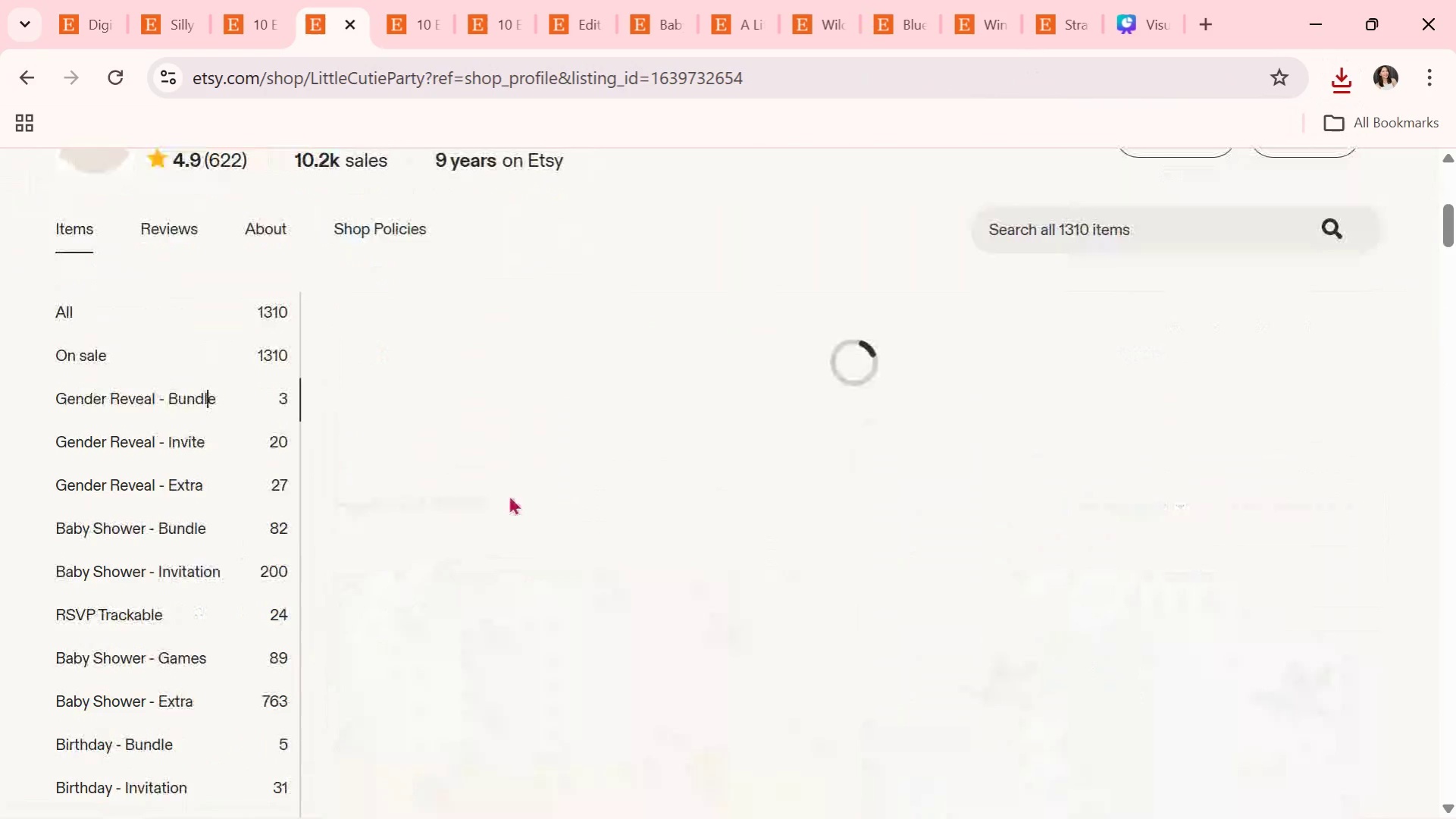 
mouse_move([512, 517])
 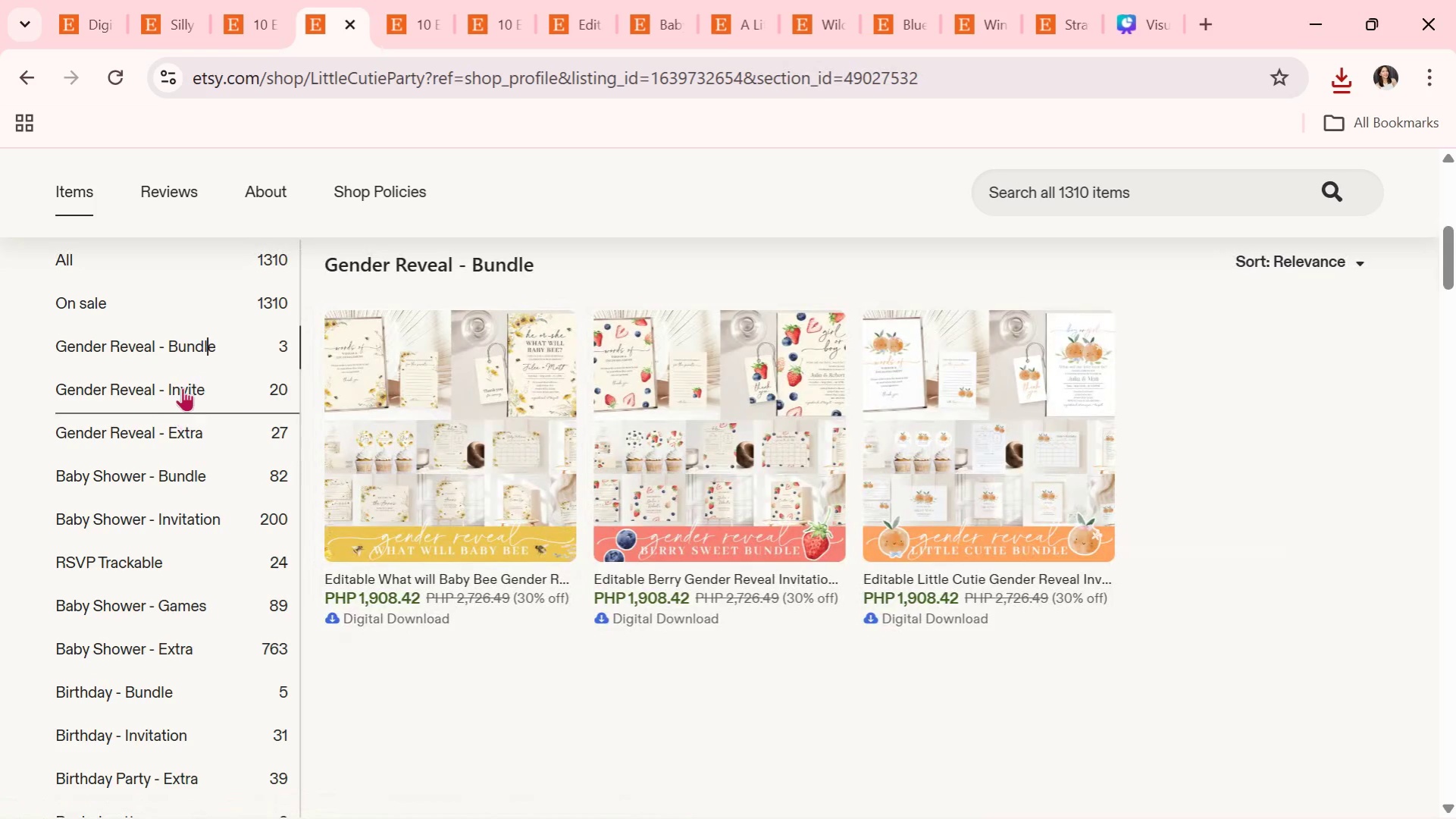 
scroll: coordinate [190, 554], scroll_direction: down, amount: 1.0
 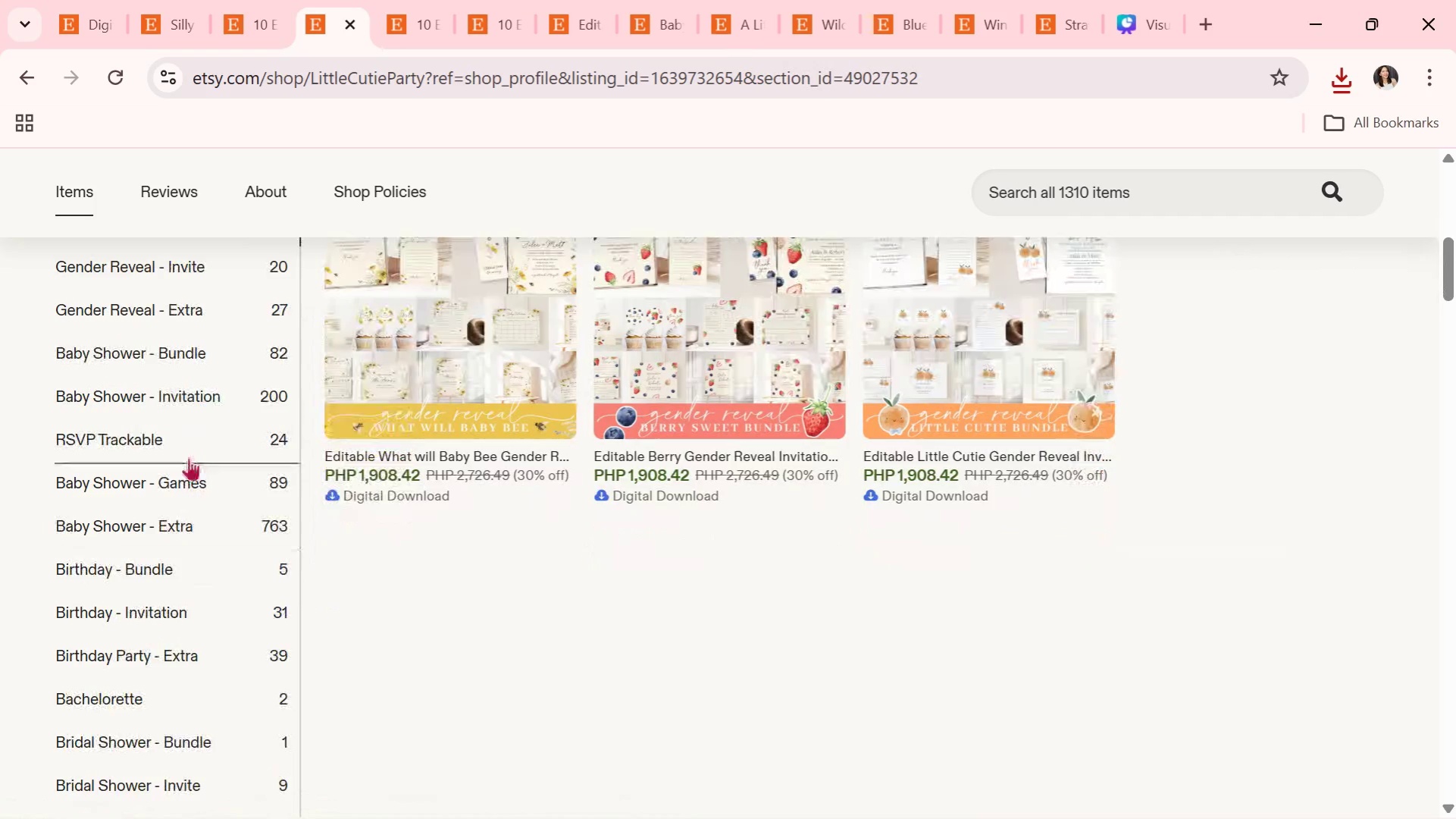 
left_click([189, 457])
 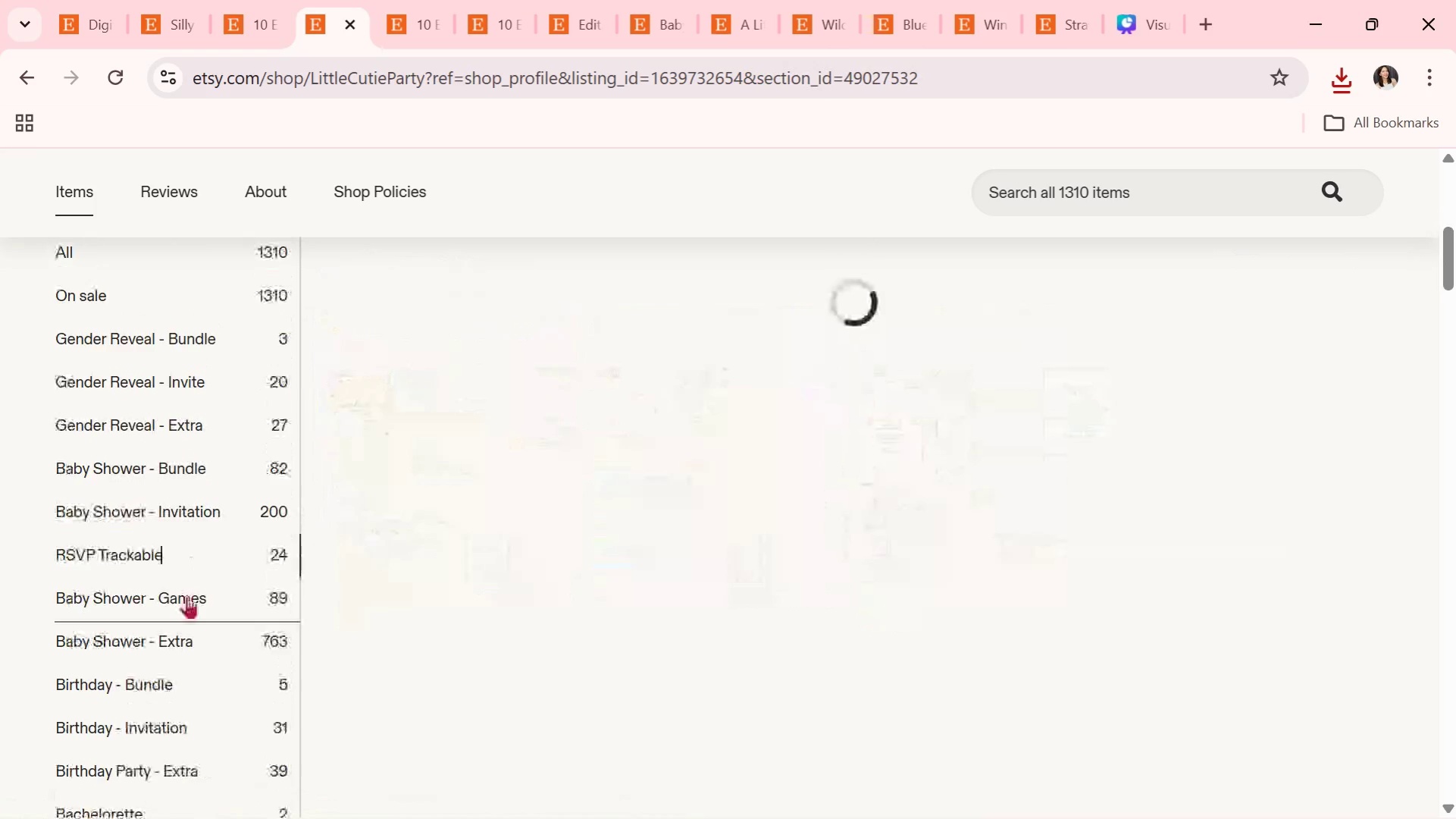 
left_click([186, 596])
 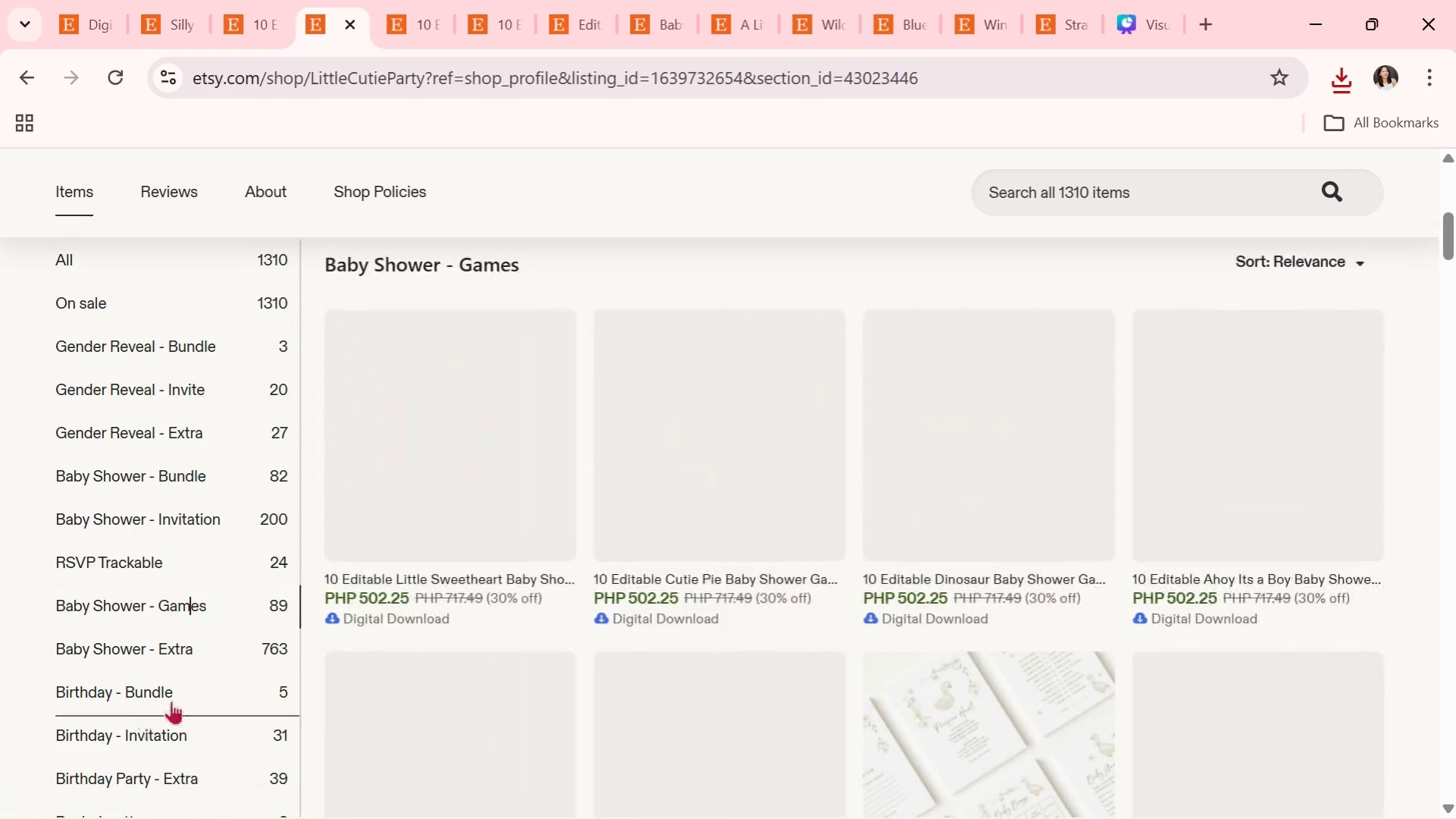 
left_click([174, 700])
 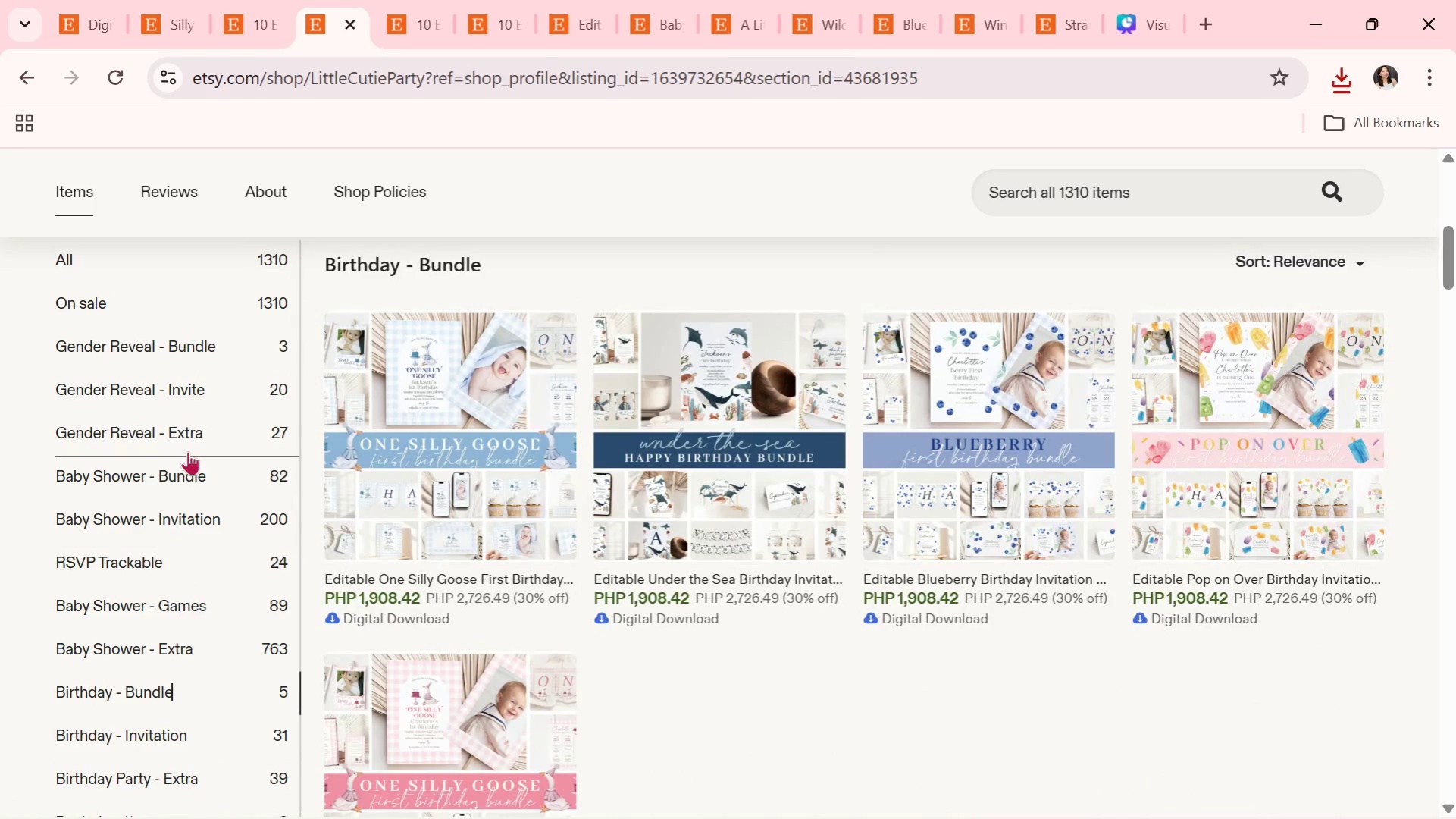 
left_click([346, 18])
 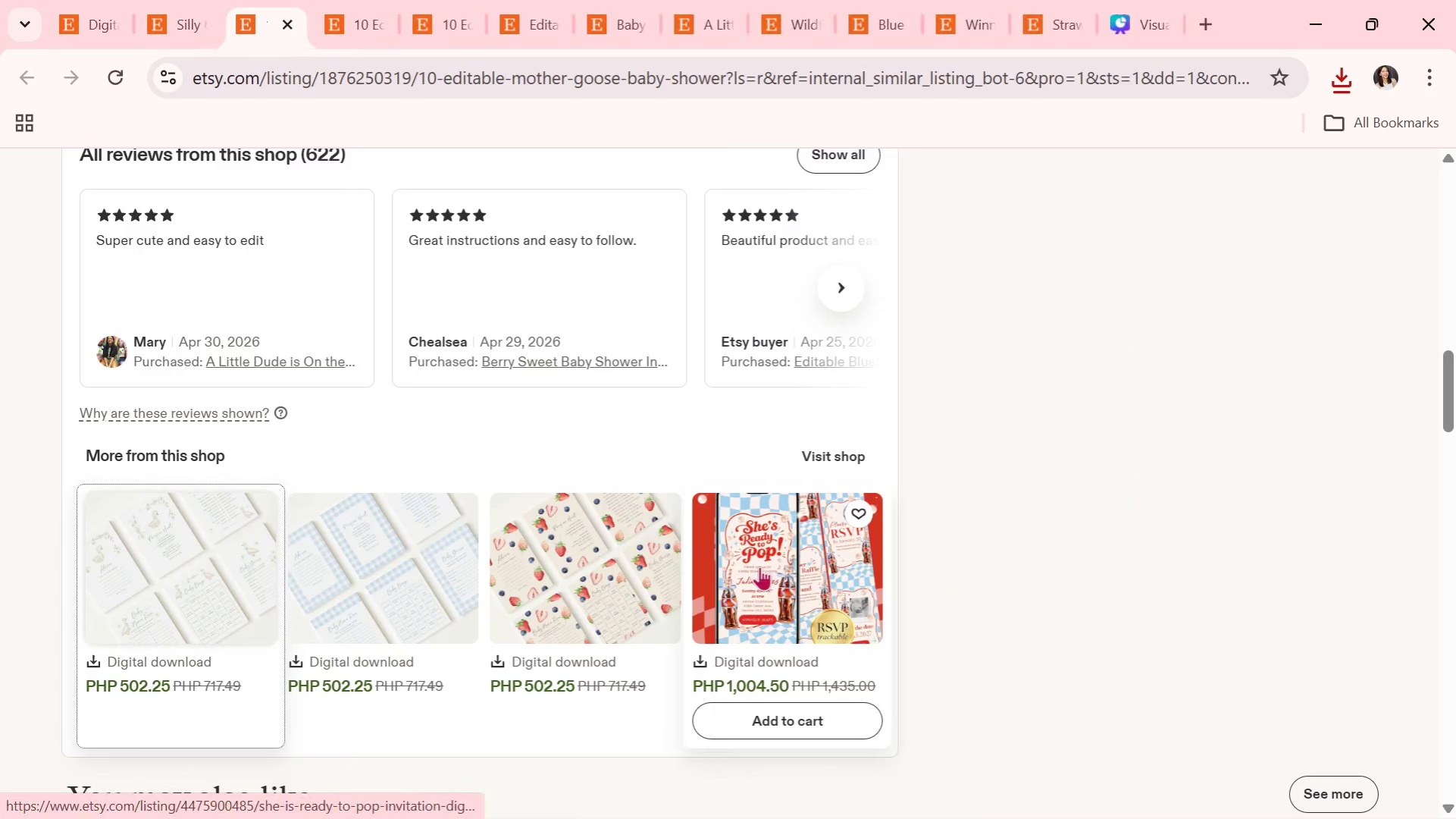 
scroll: coordinate [1261, 738], scroll_direction: down, amount: 5.0
 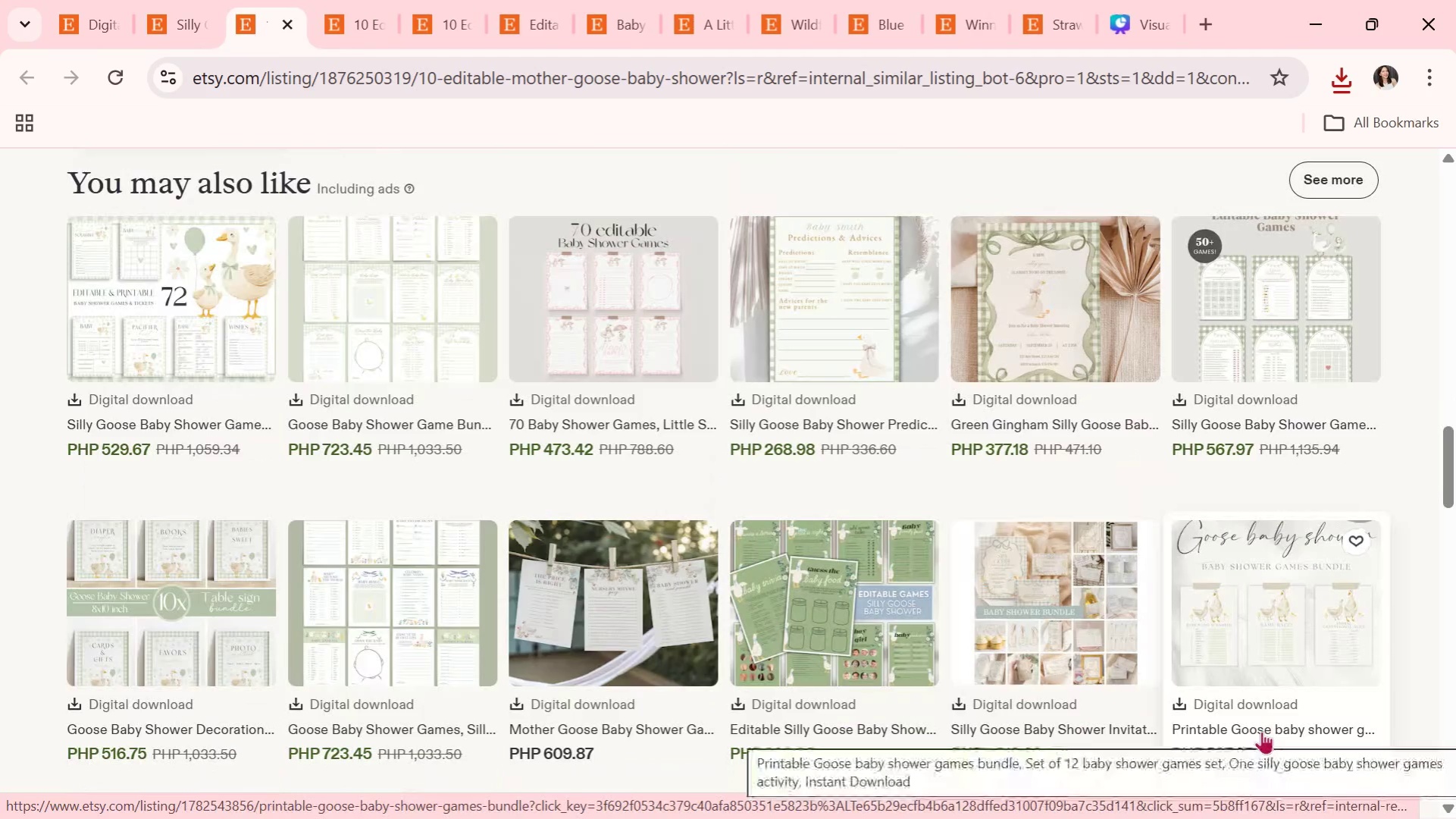 
scroll: coordinate [803, 621], scroll_direction: up, amount: 6.0
 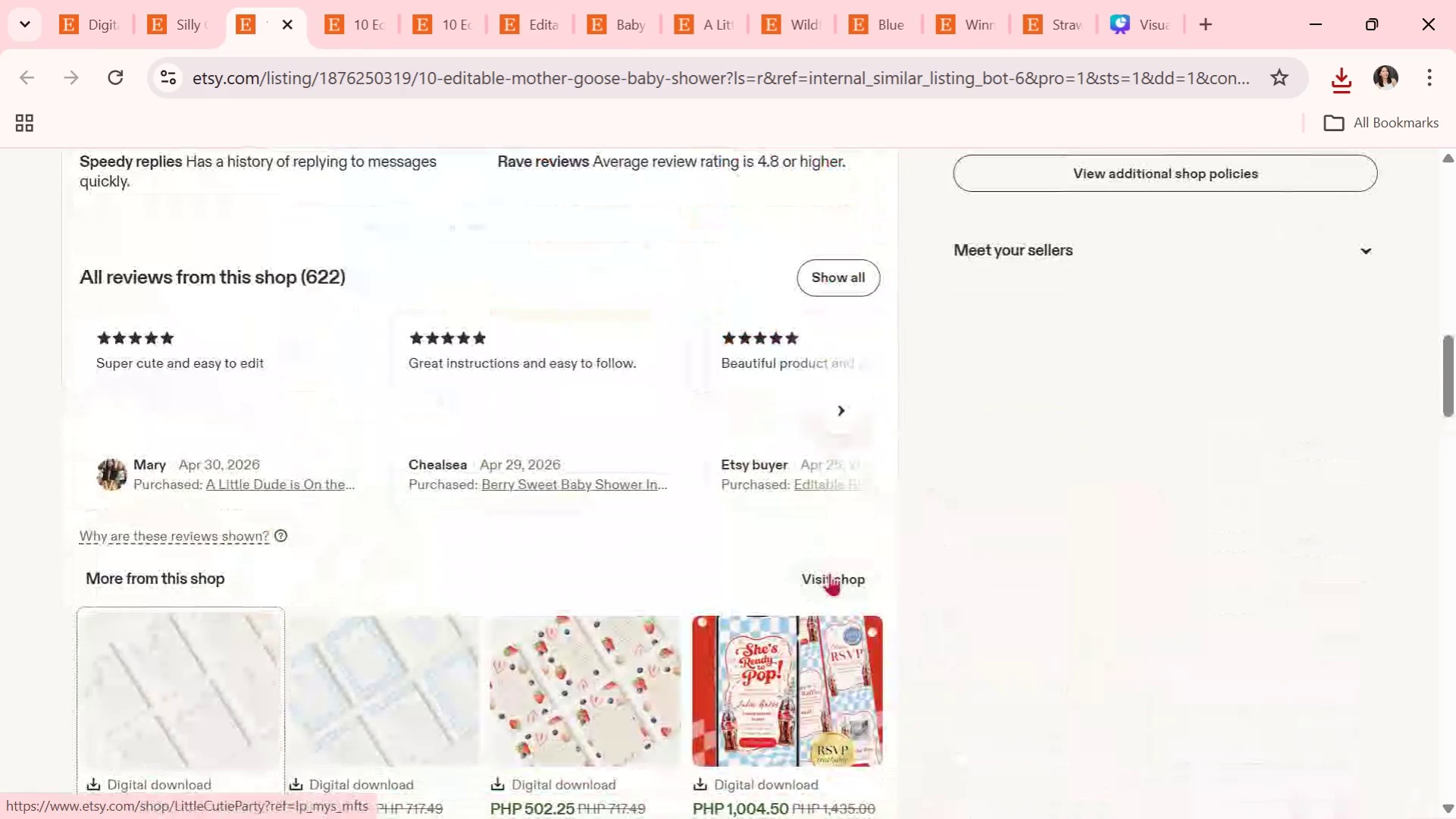 
left_click([830, 573])
 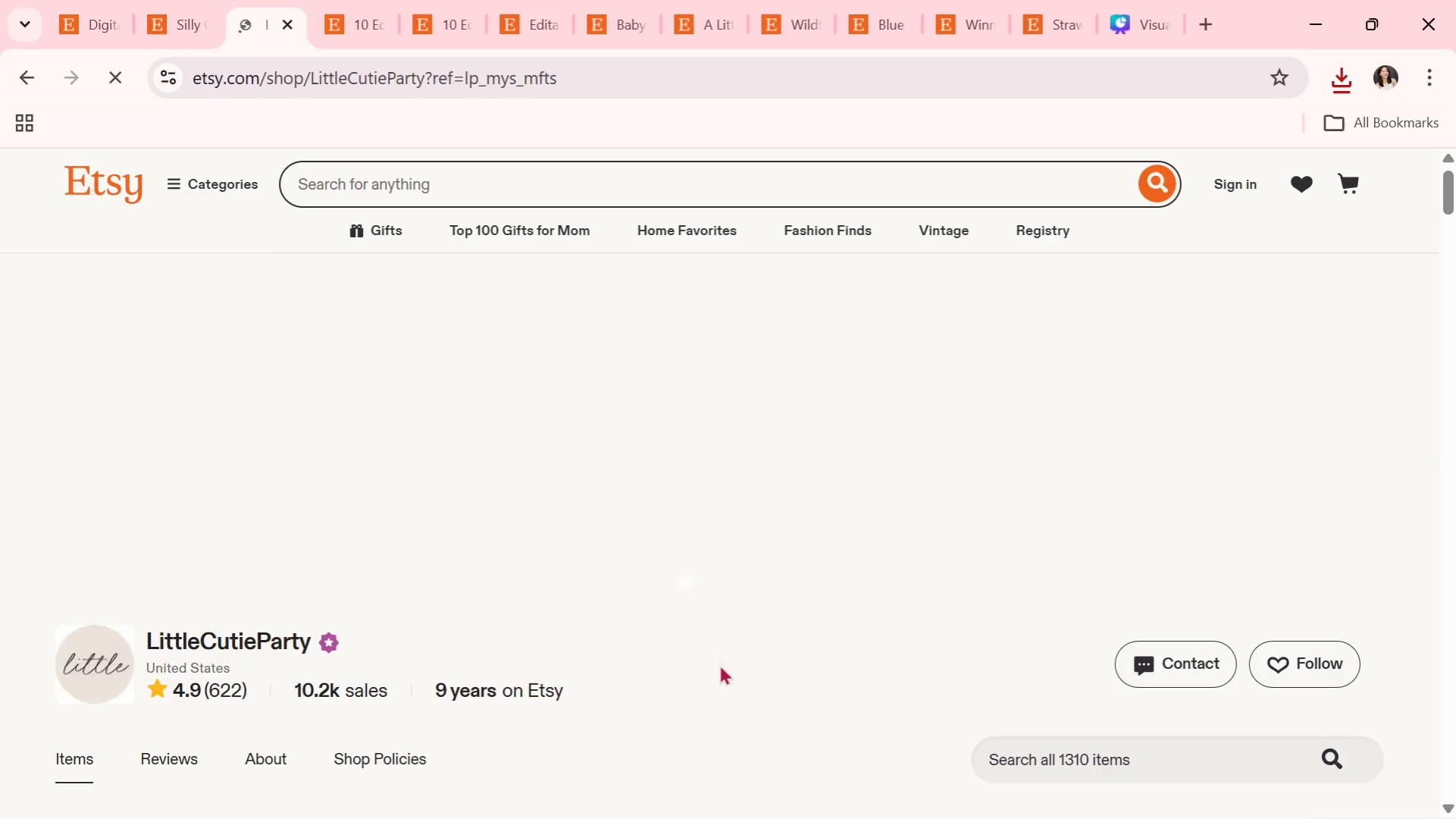 
scroll: coordinate [719, 665], scroll_direction: down, amount: 5.0
 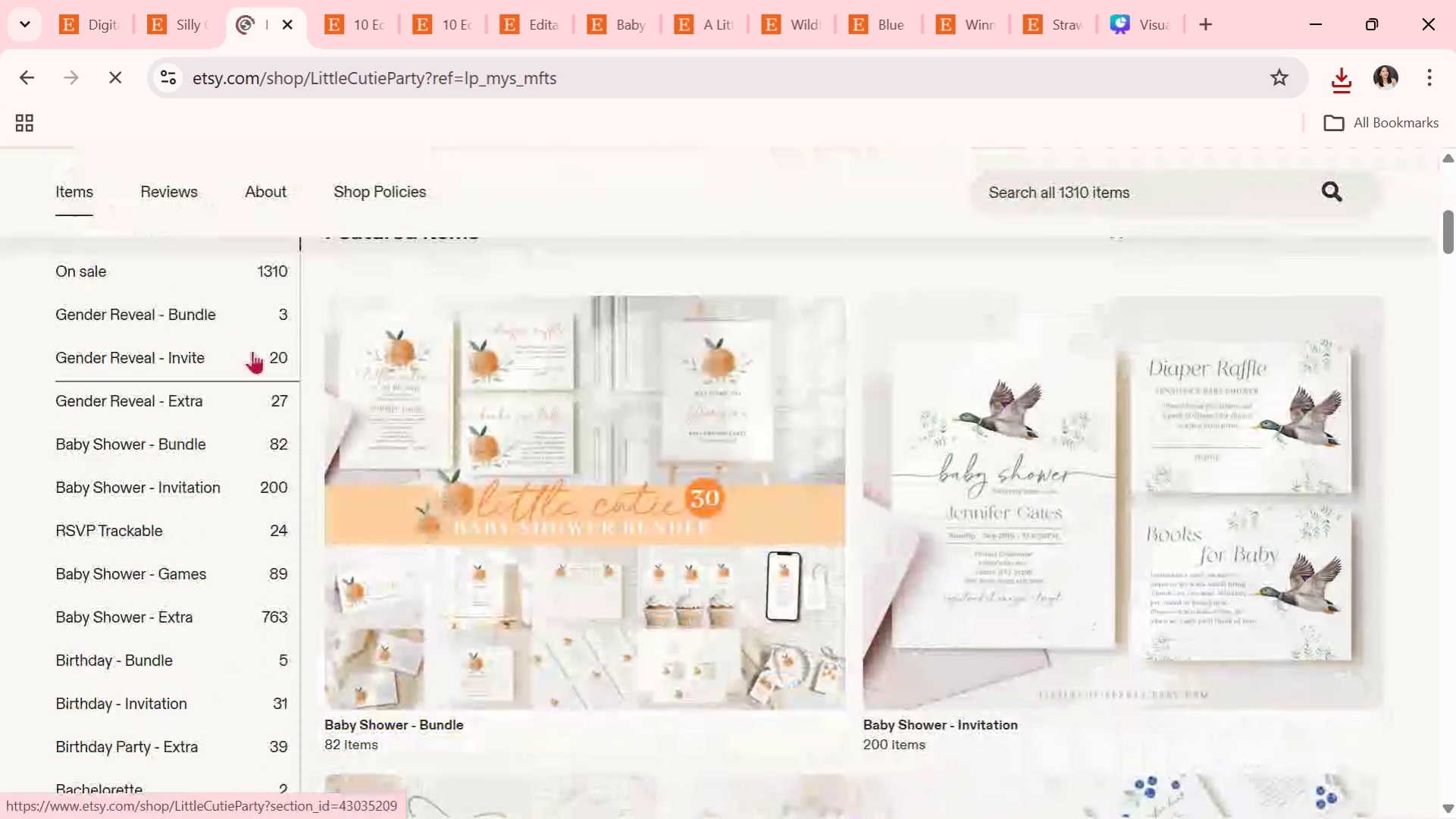 
scroll: coordinate [240, 325], scroll_direction: up, amount: 1.0
 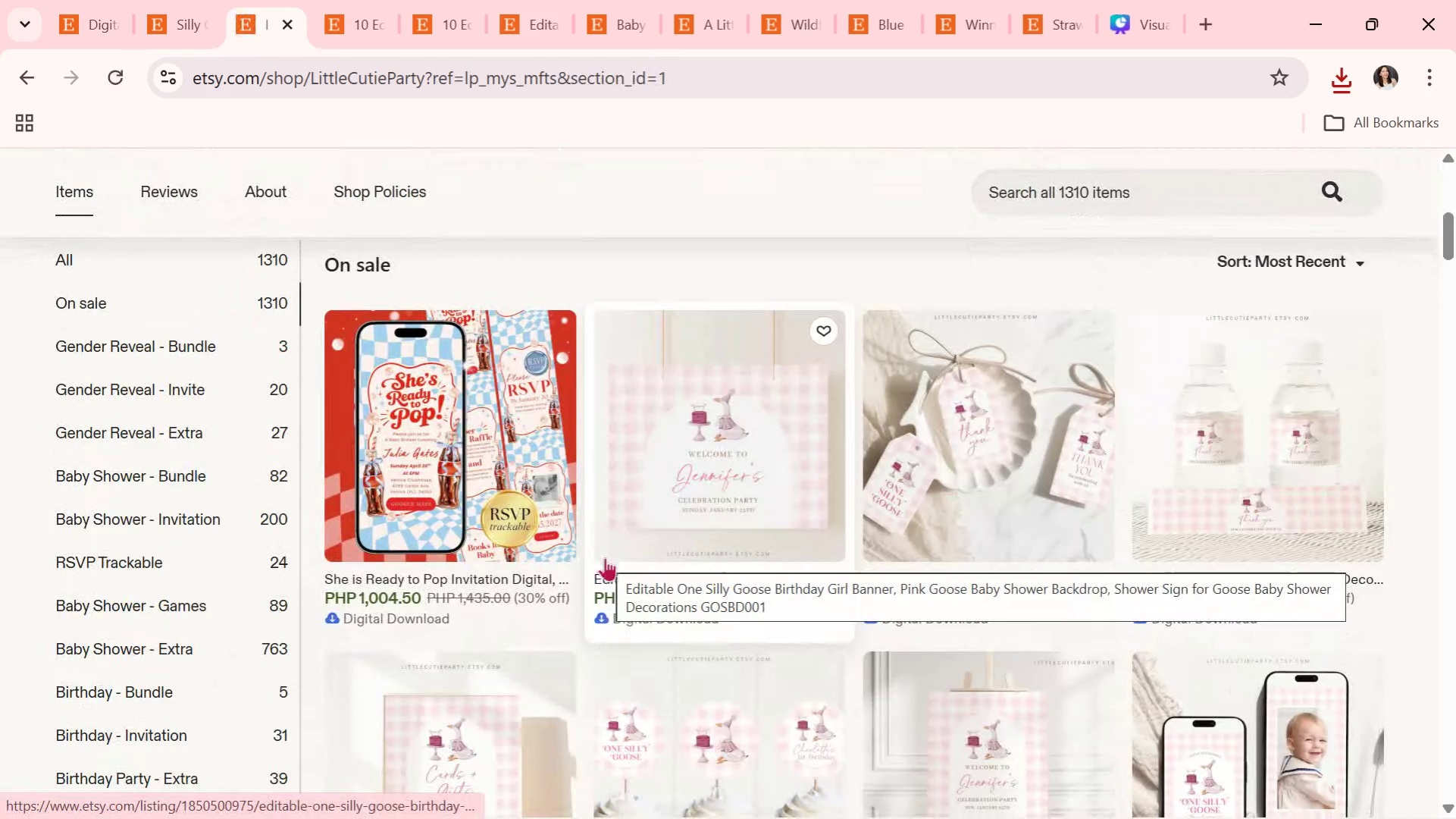 
scroll: coordinate [630, 561], scroll_direction: down, amount: 9.0
 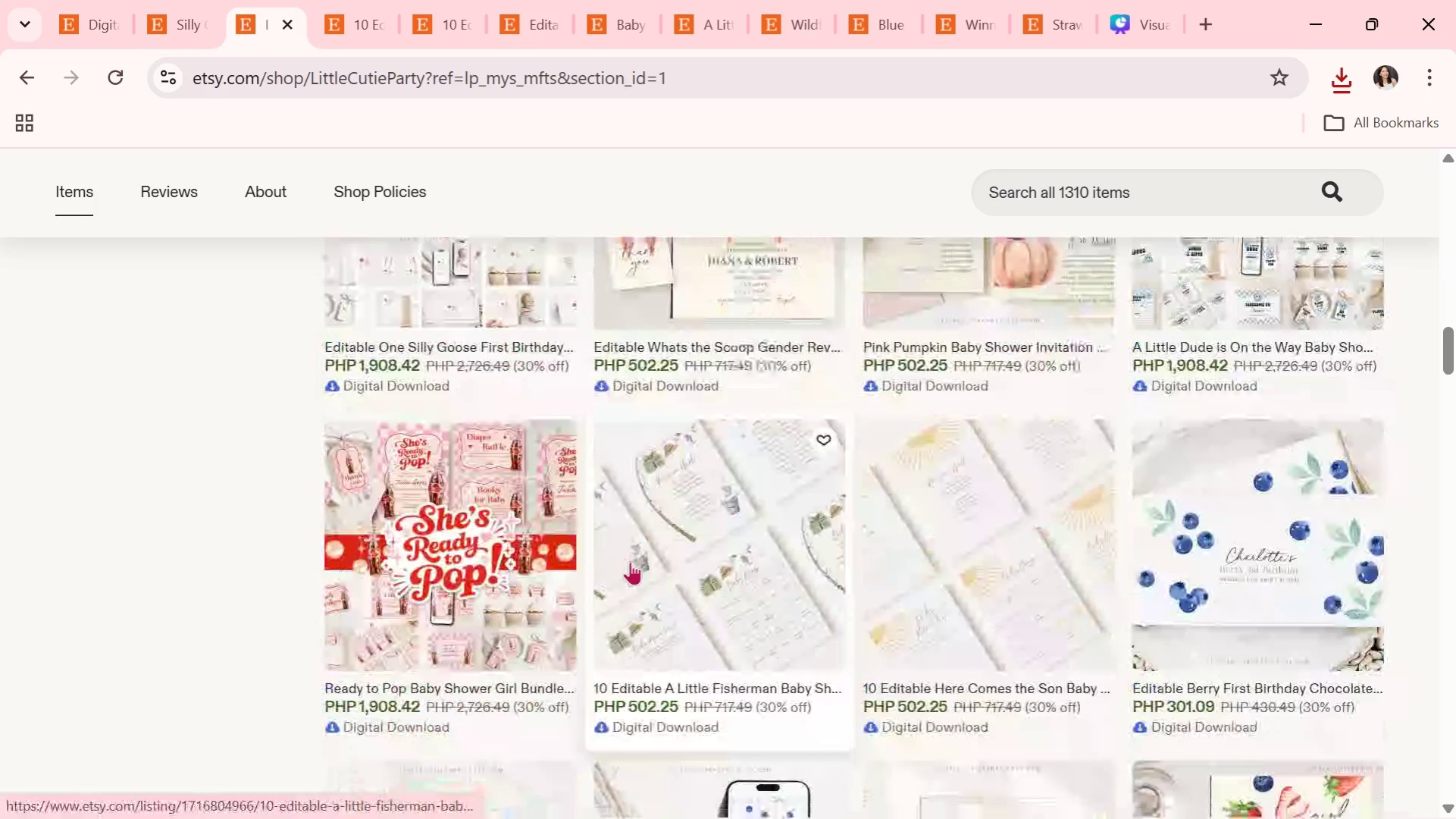 
left_click([944, 572])
 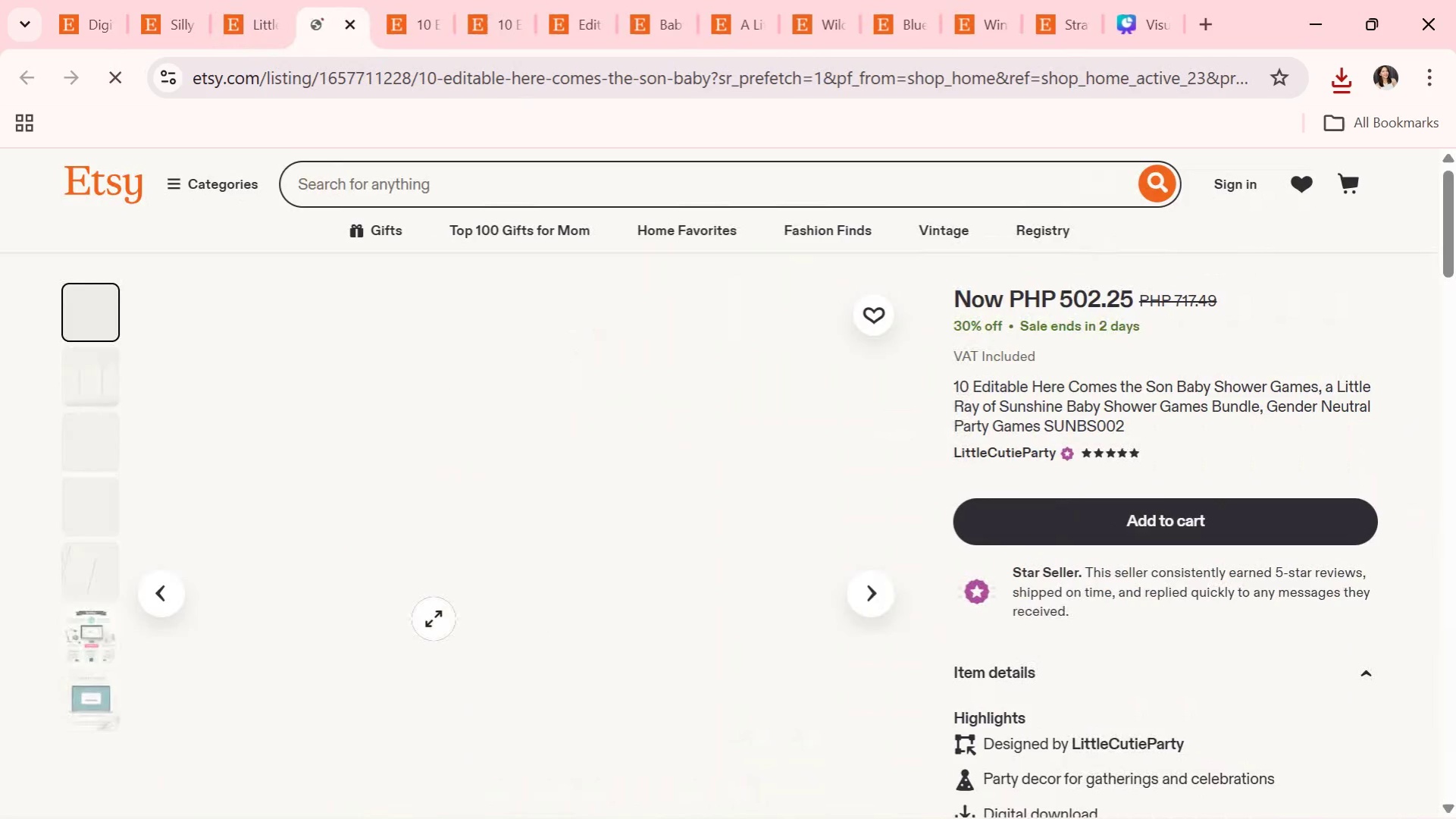 
right_click([440, 555])
 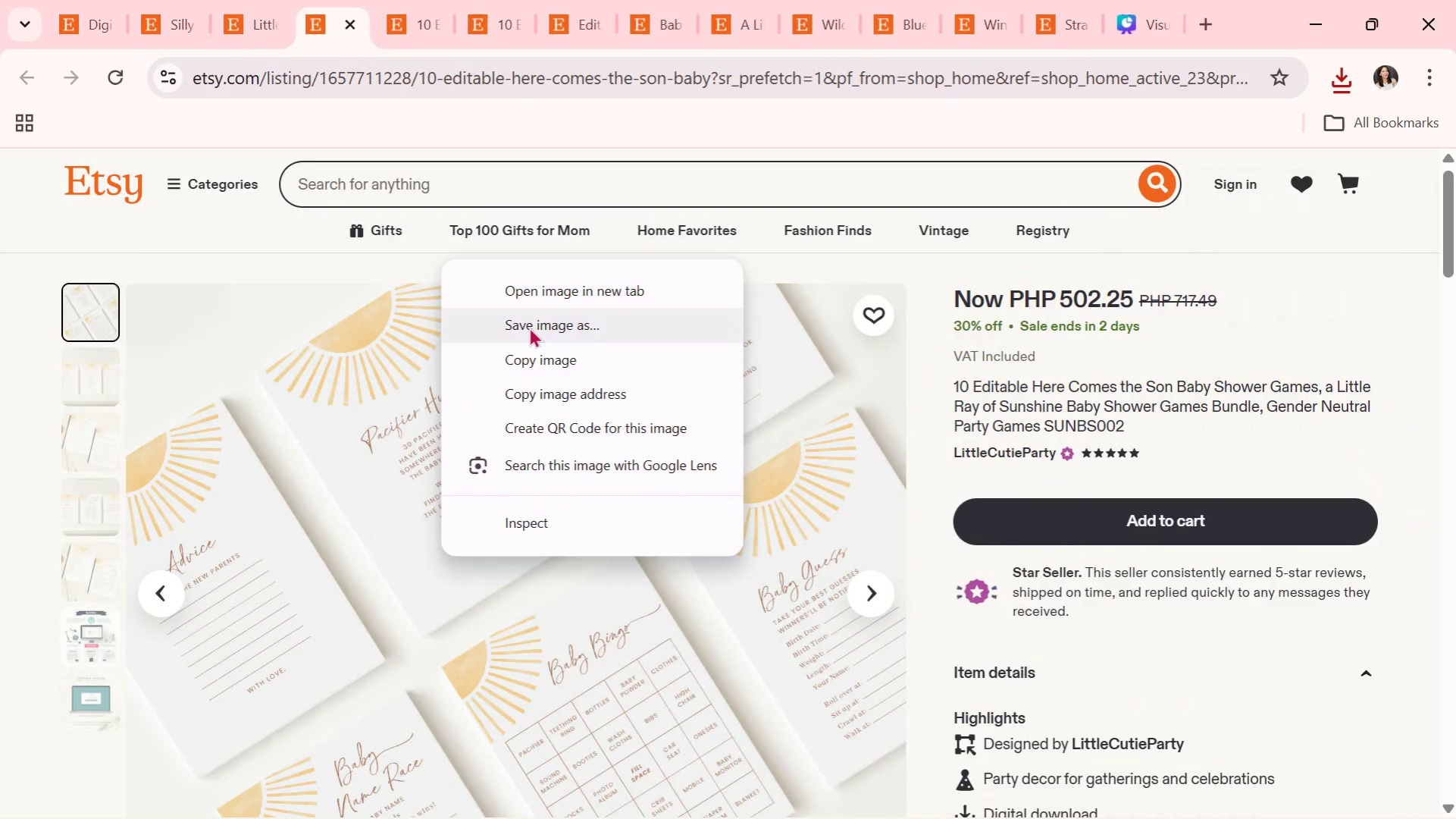 
left_click([530, 326])
 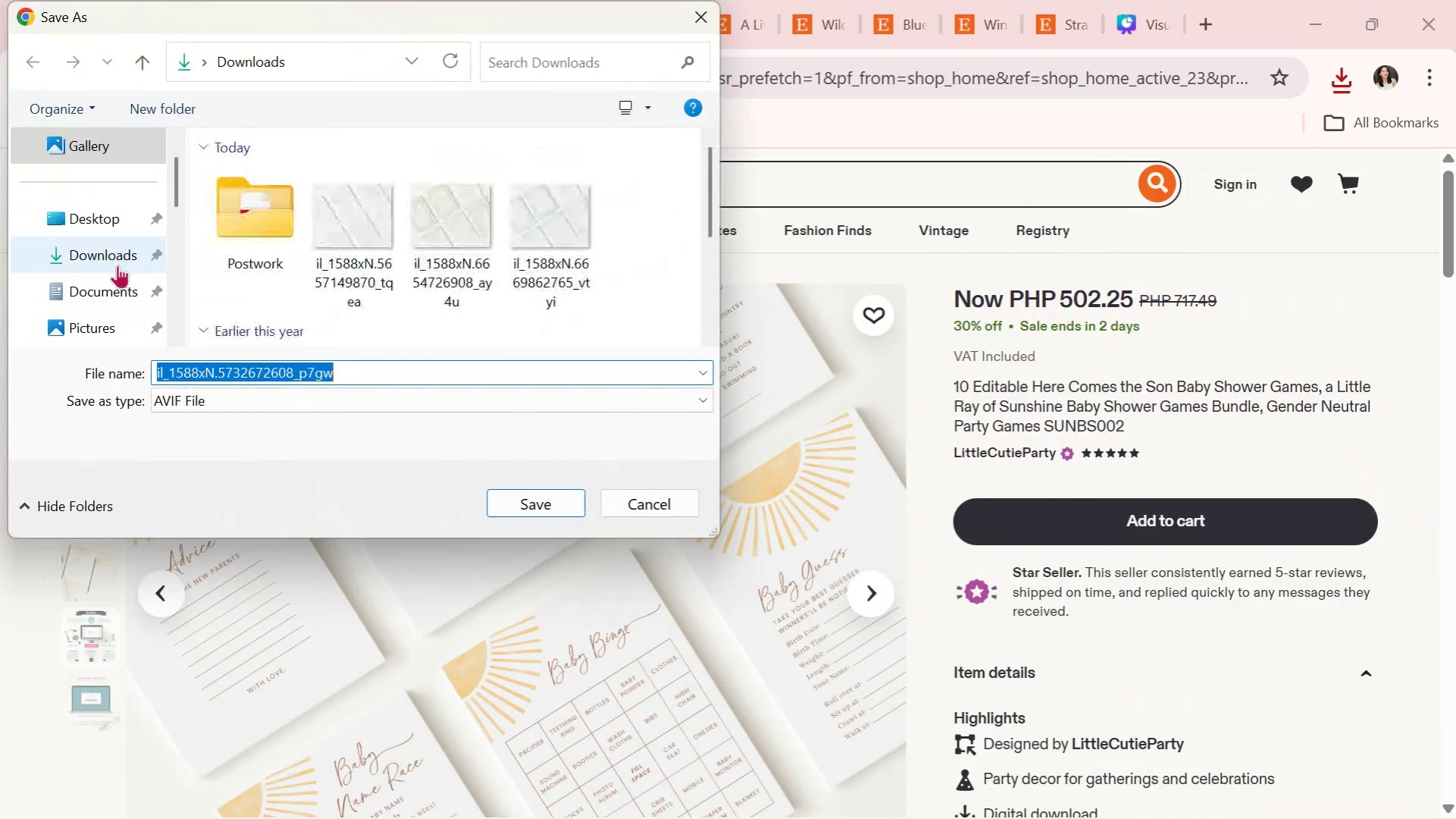 
double_click([117, 265])
 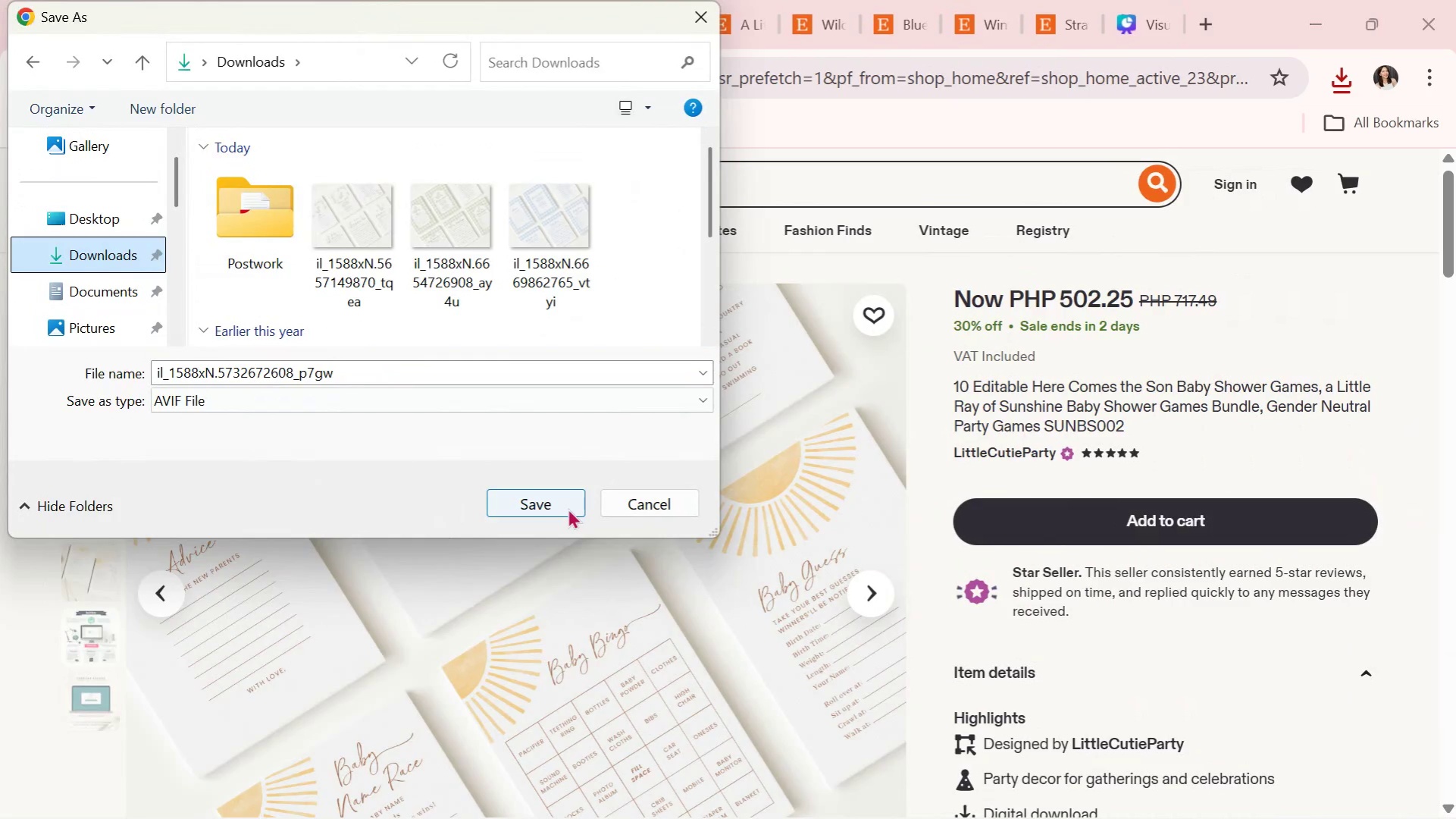 
left_click([552, 504])
 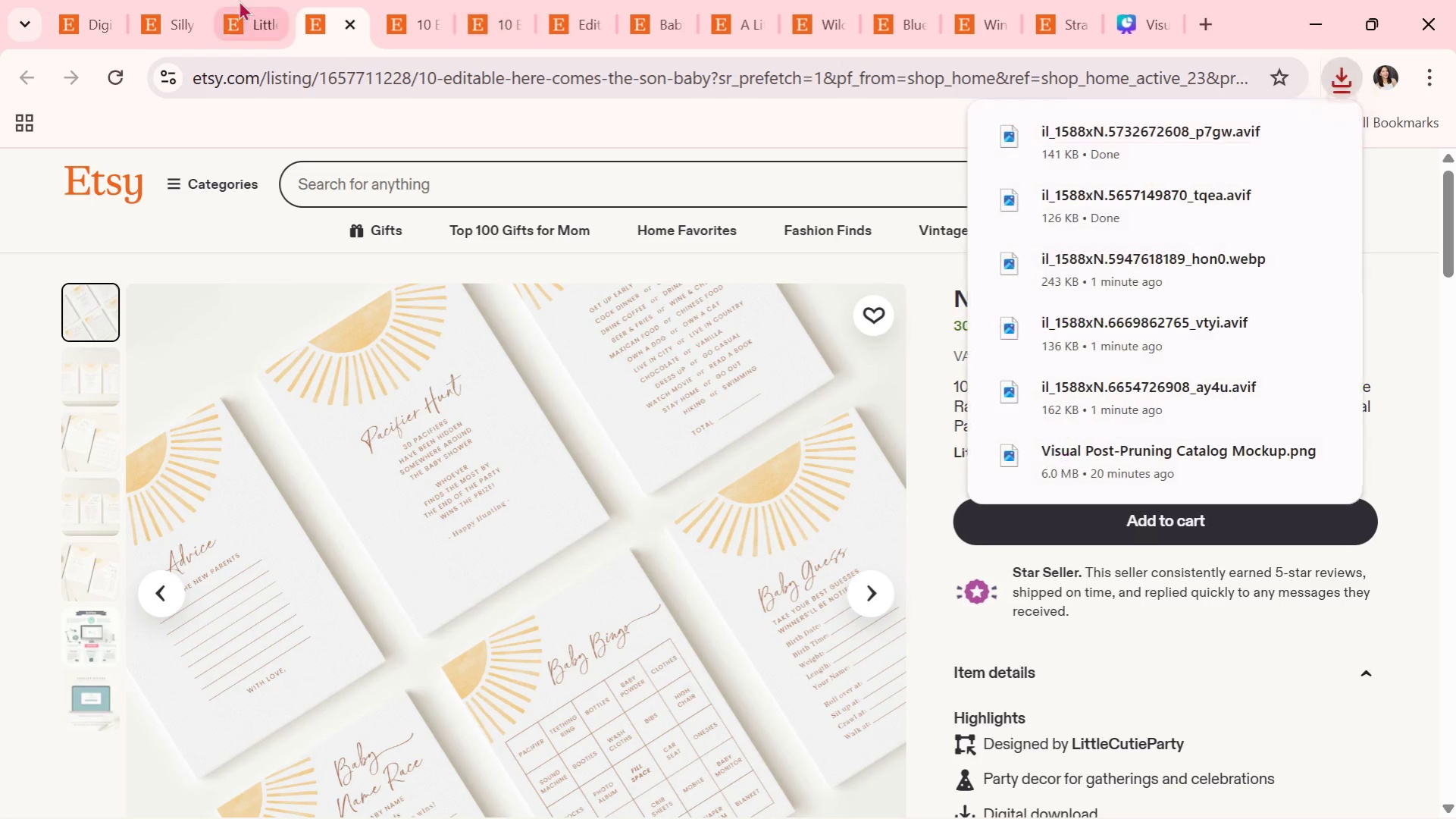 
left_click([236, 0])
 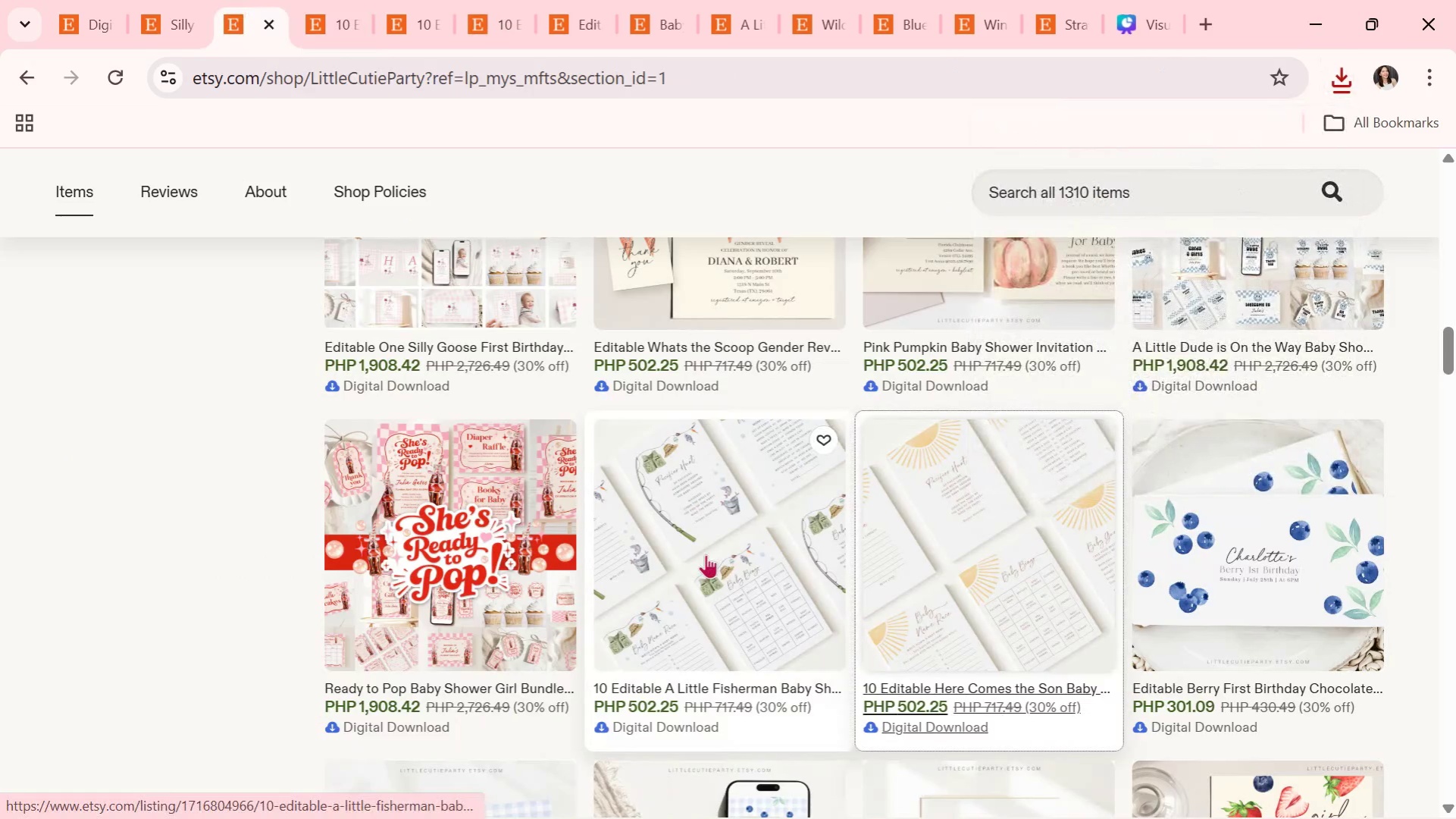 
left_click([706, 554])
 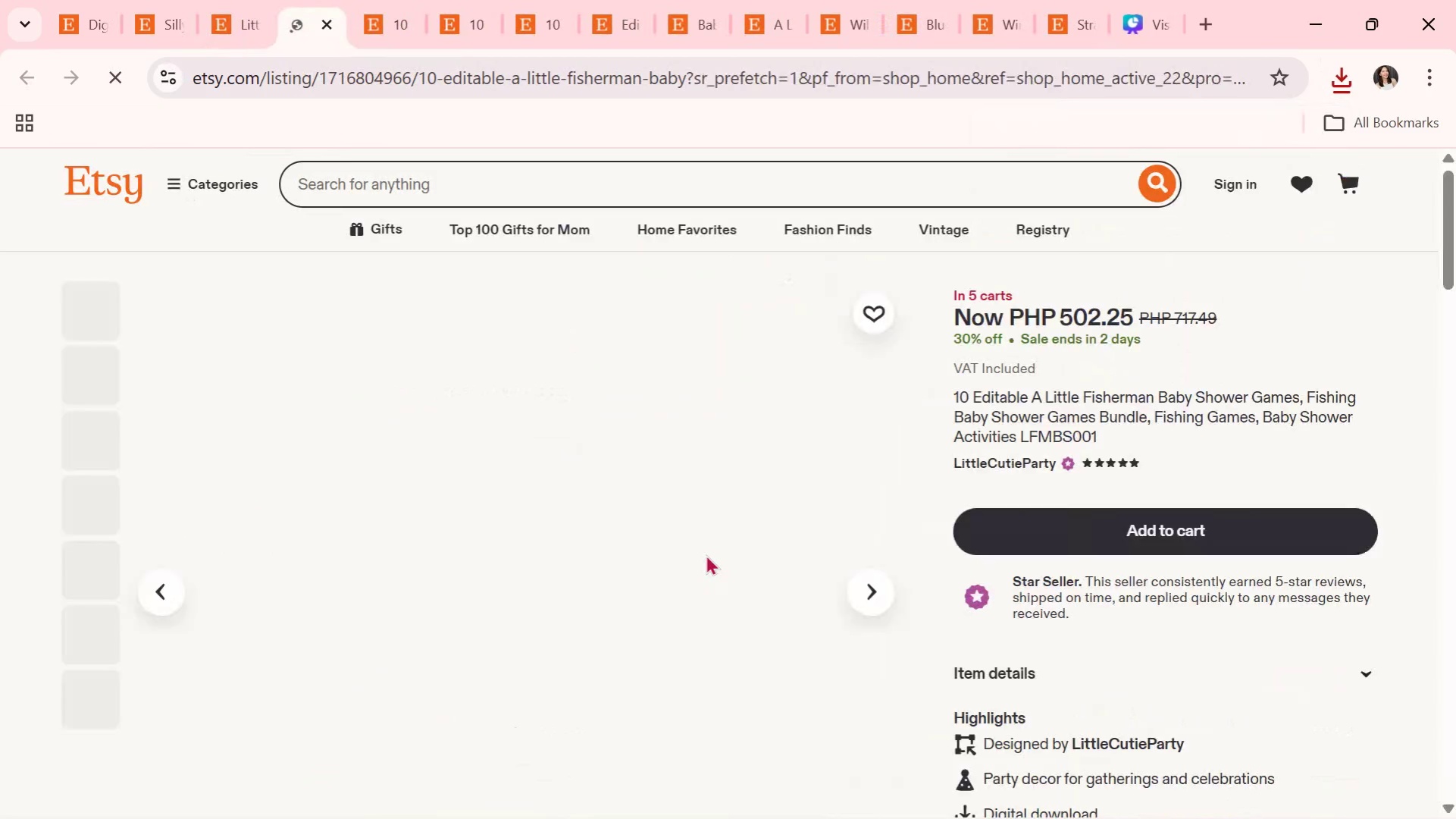 
scroll: coordinate [703, 555], scroll_direction: down, amount: 1.0
 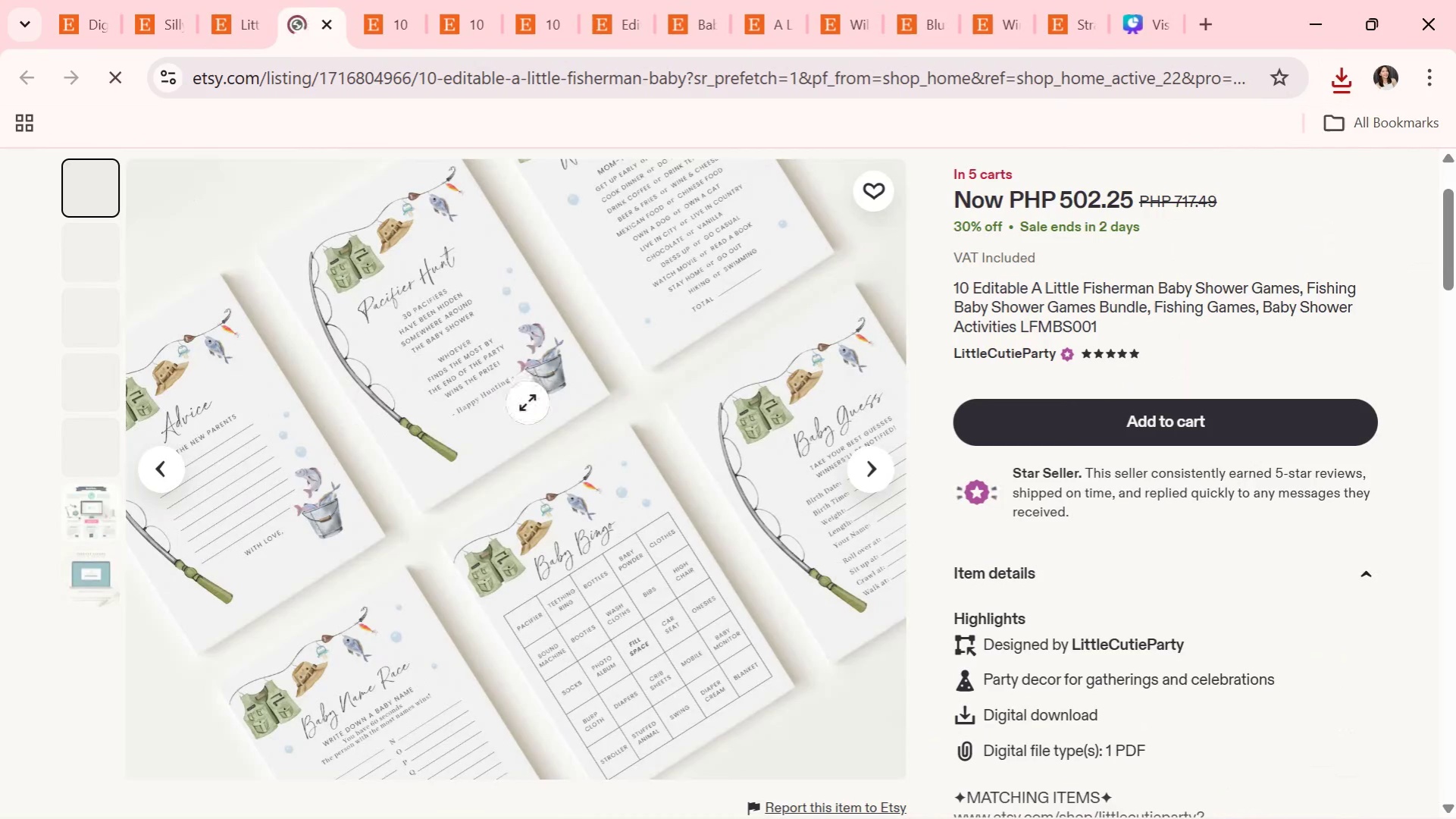 
right_click([527, 403])
 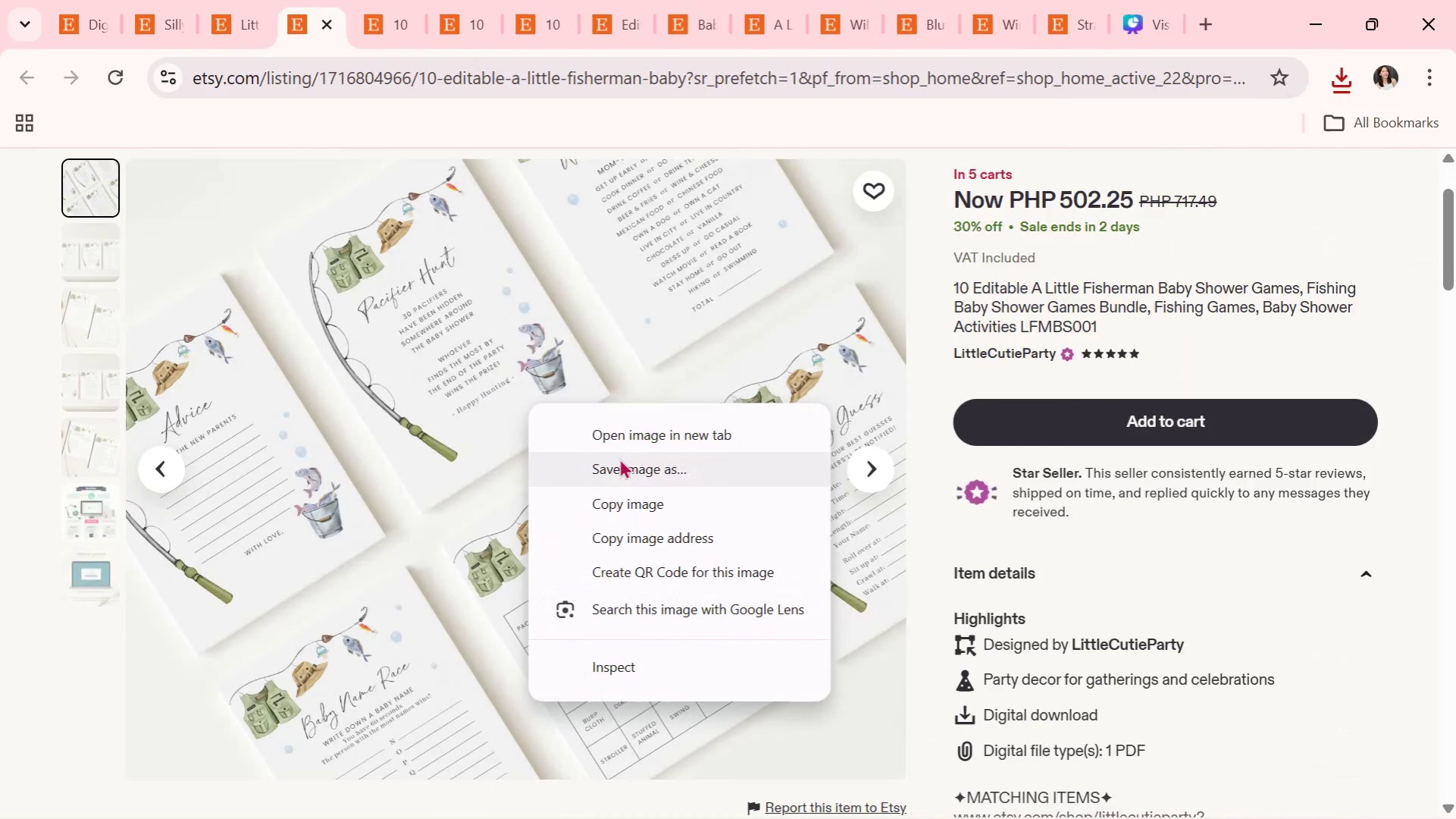 
left_click([619, 459])
 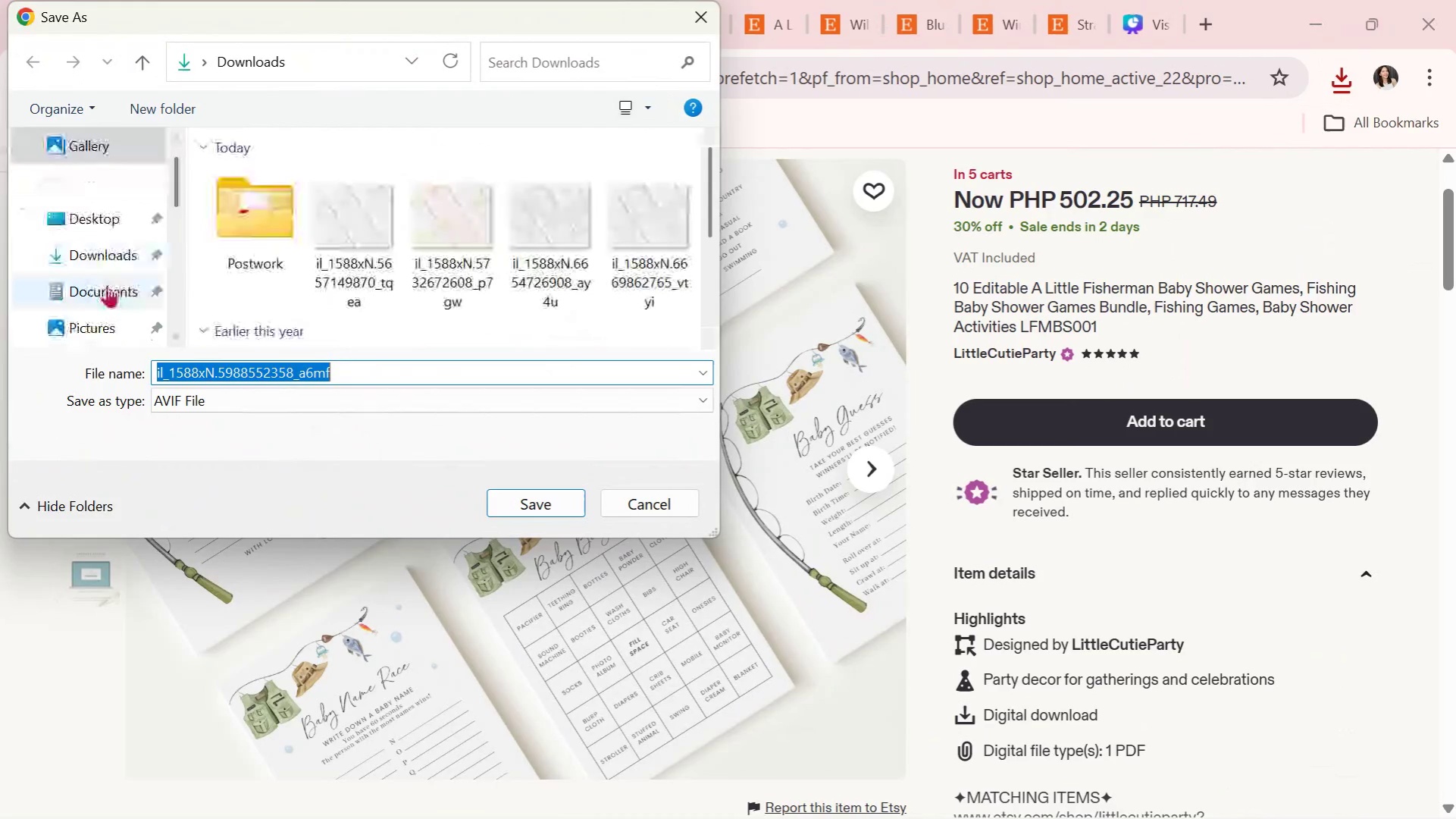 
left_click([106, 249])
 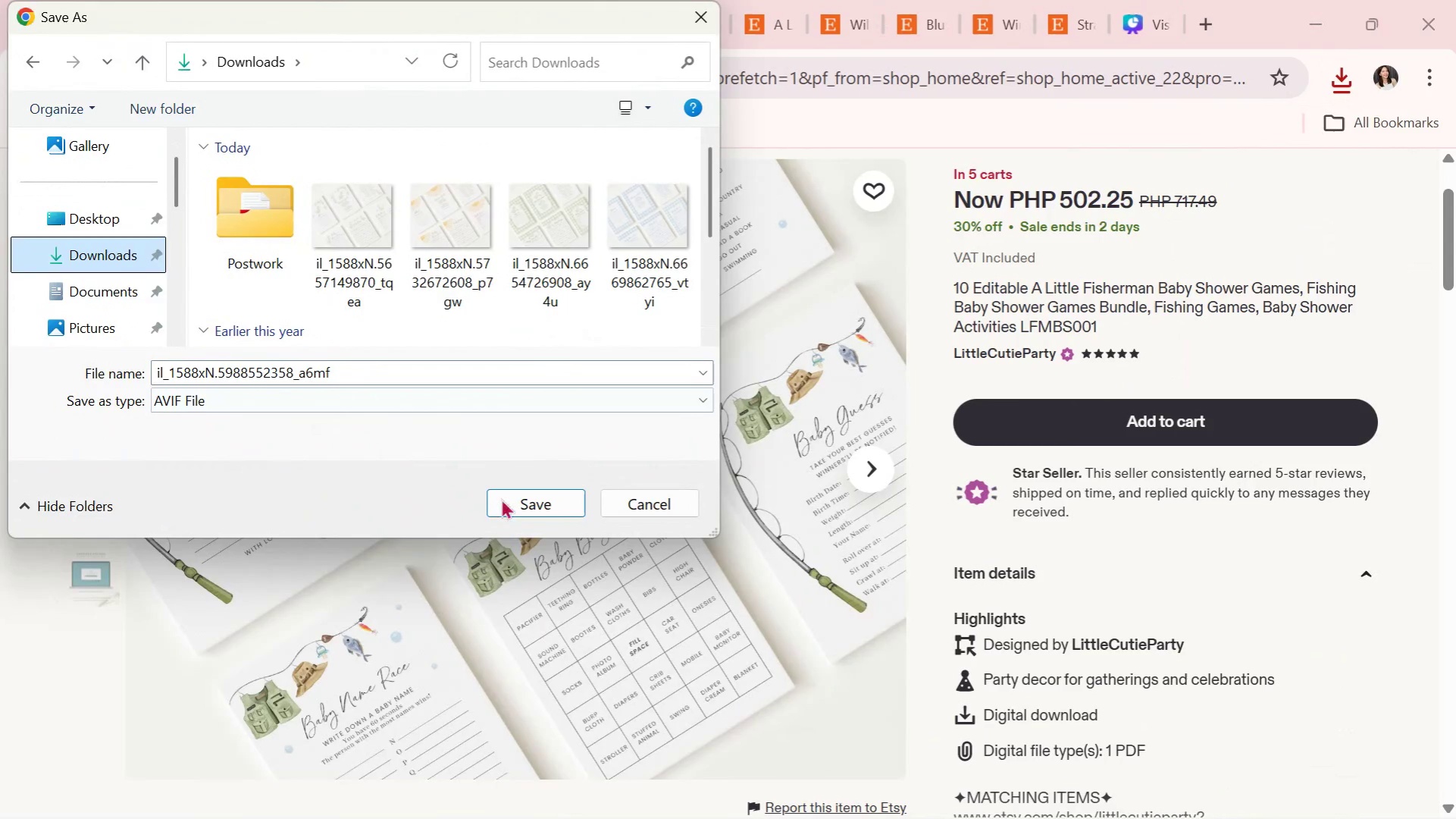 
left_click([501, 499])
 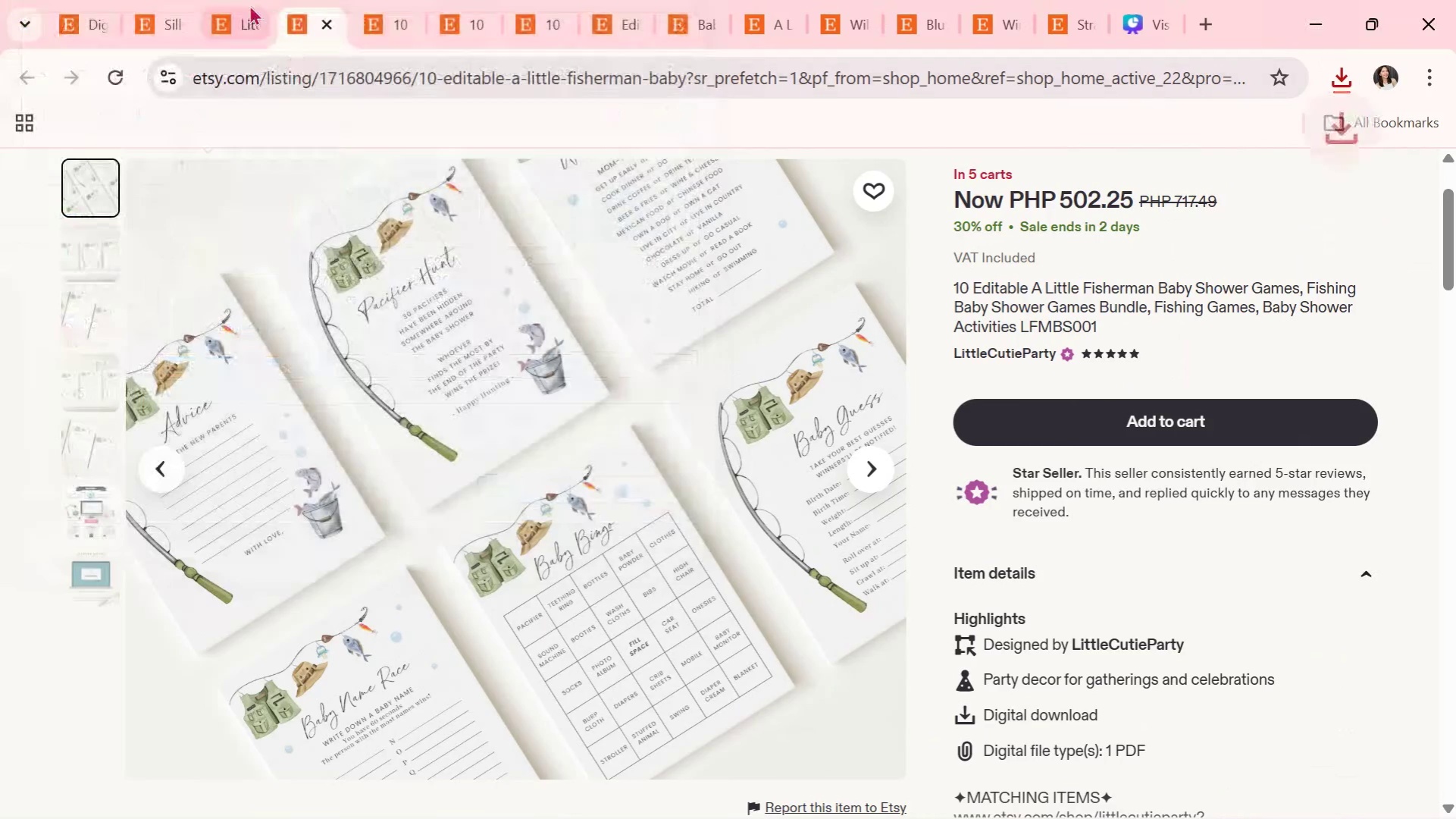 
left_click([246, 2])
 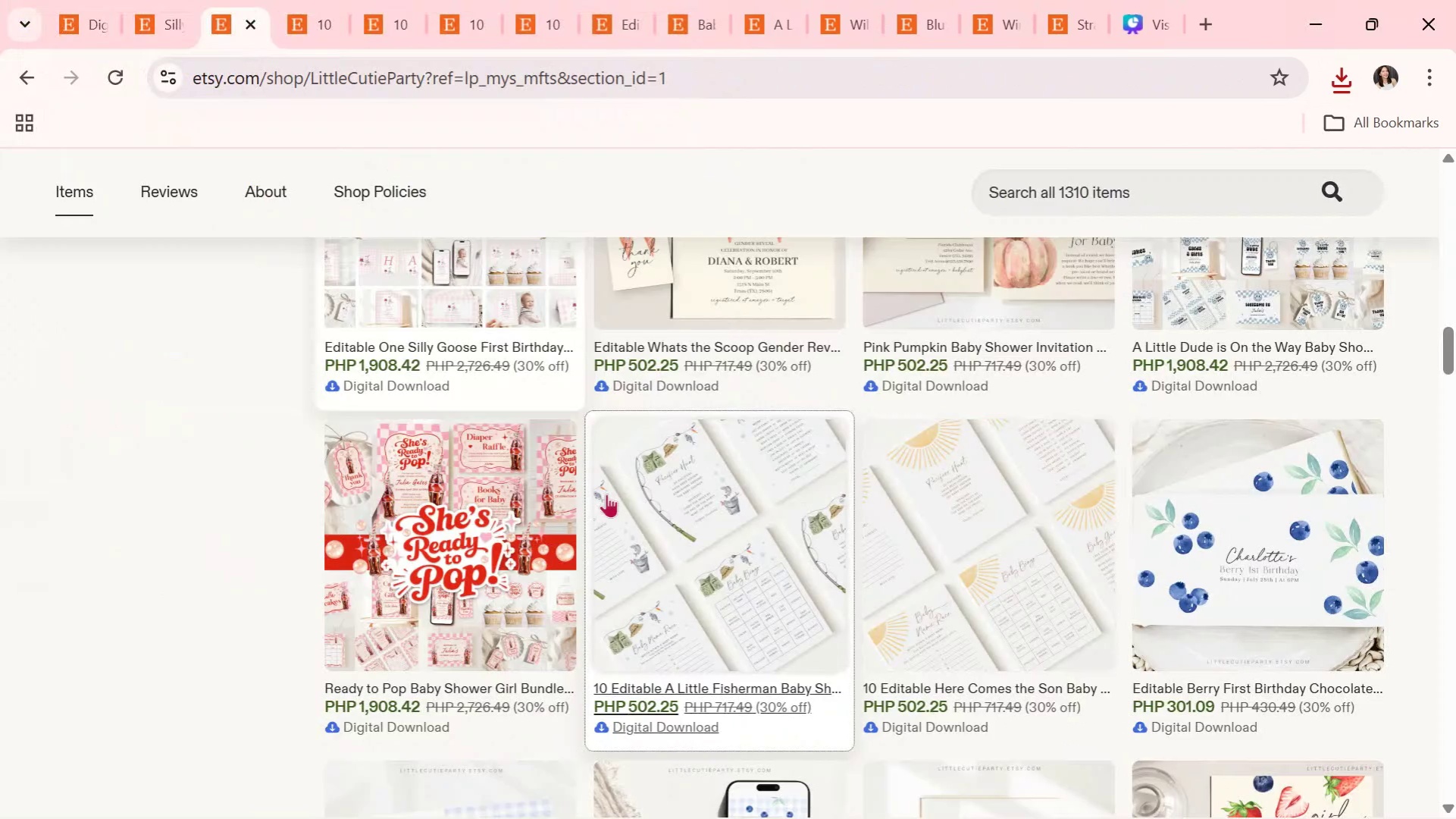 
scroll: coordinate [841, 588], scroll_direction: down, amount: 5.0
 